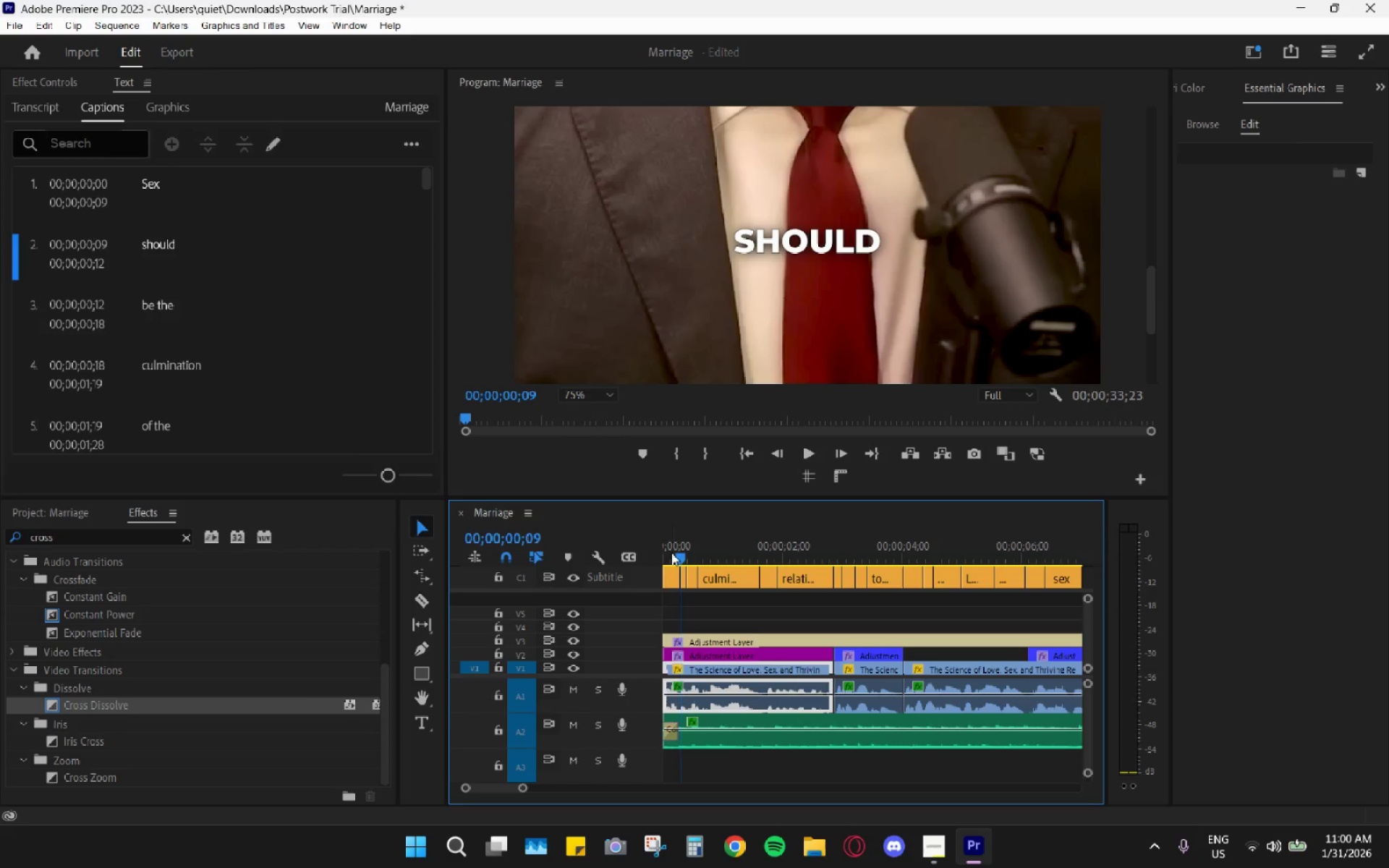 
left_click_drag(start_coordinate=[674, 554], to_coordinate=[669, 553])
 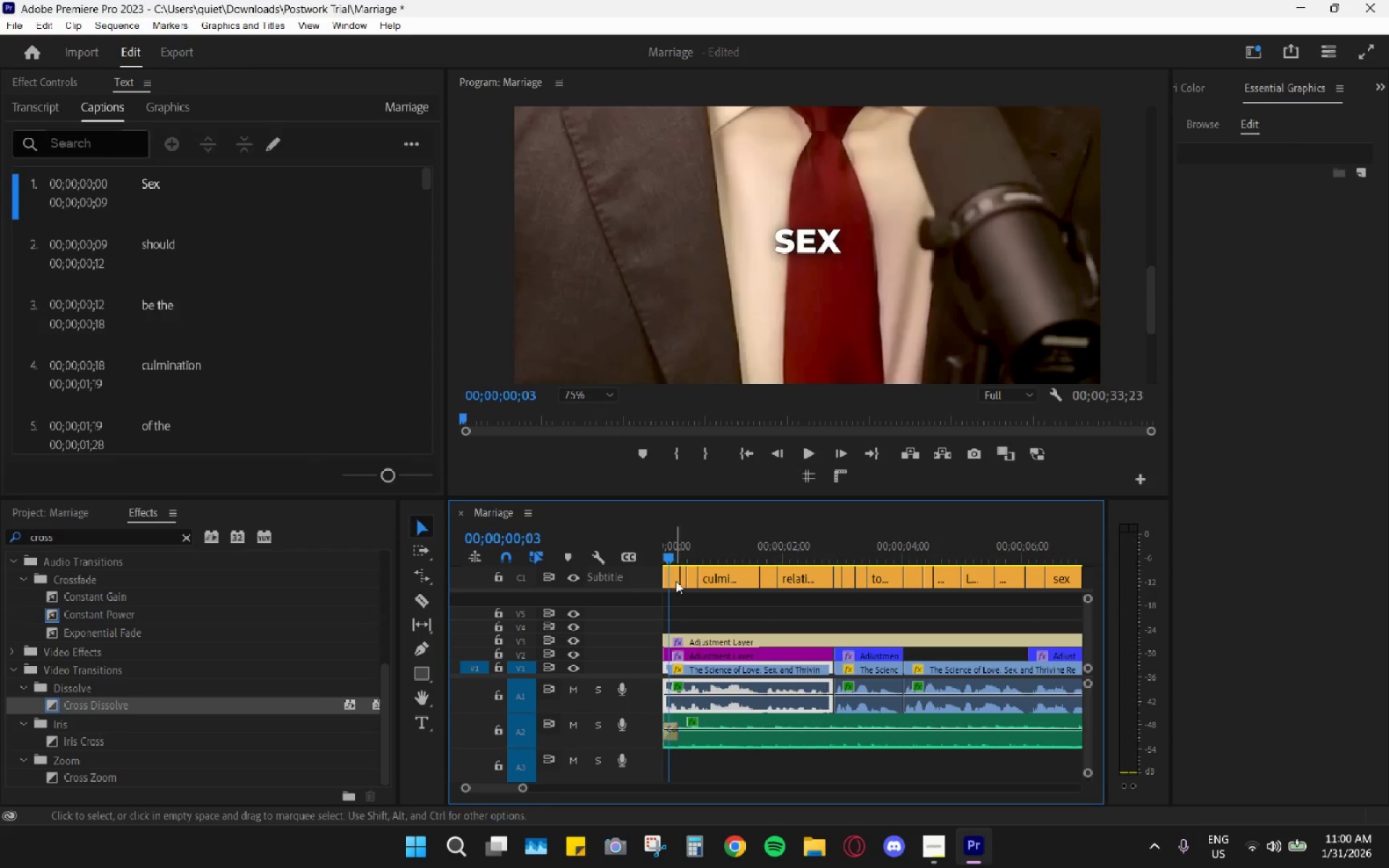 
left_click([677, 582])
 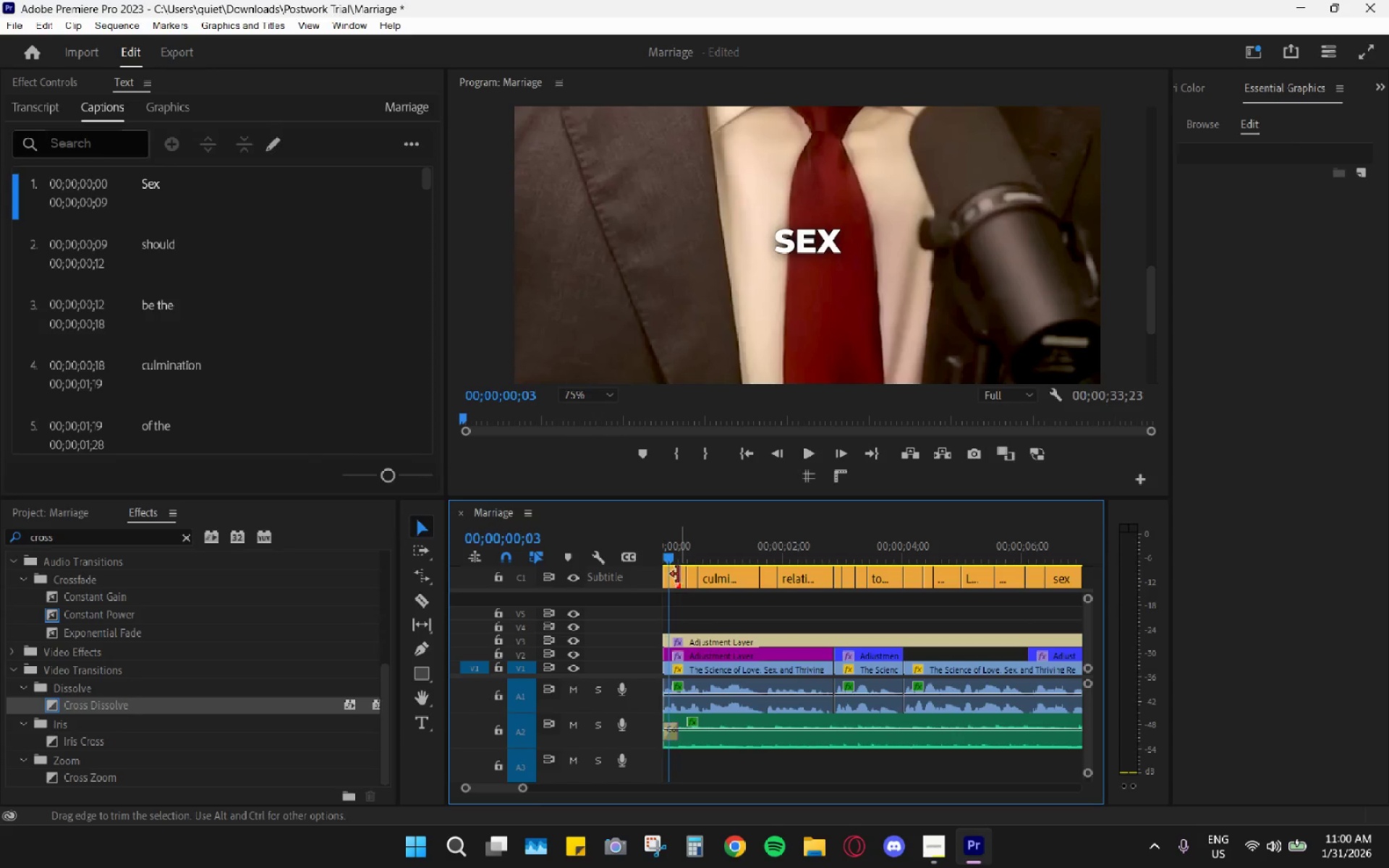 
left_click([672, 573])
 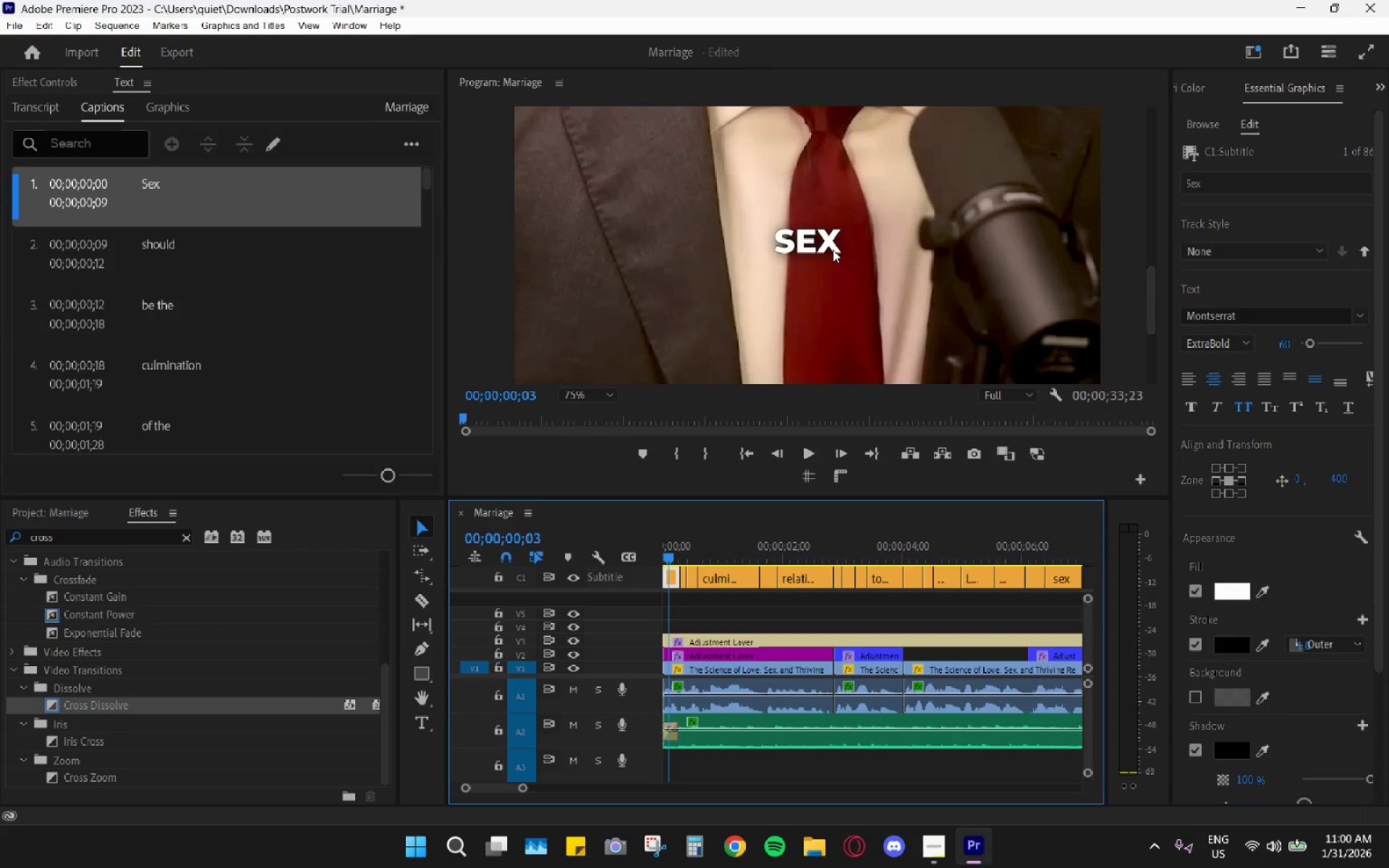 
double_click([833, 250])
 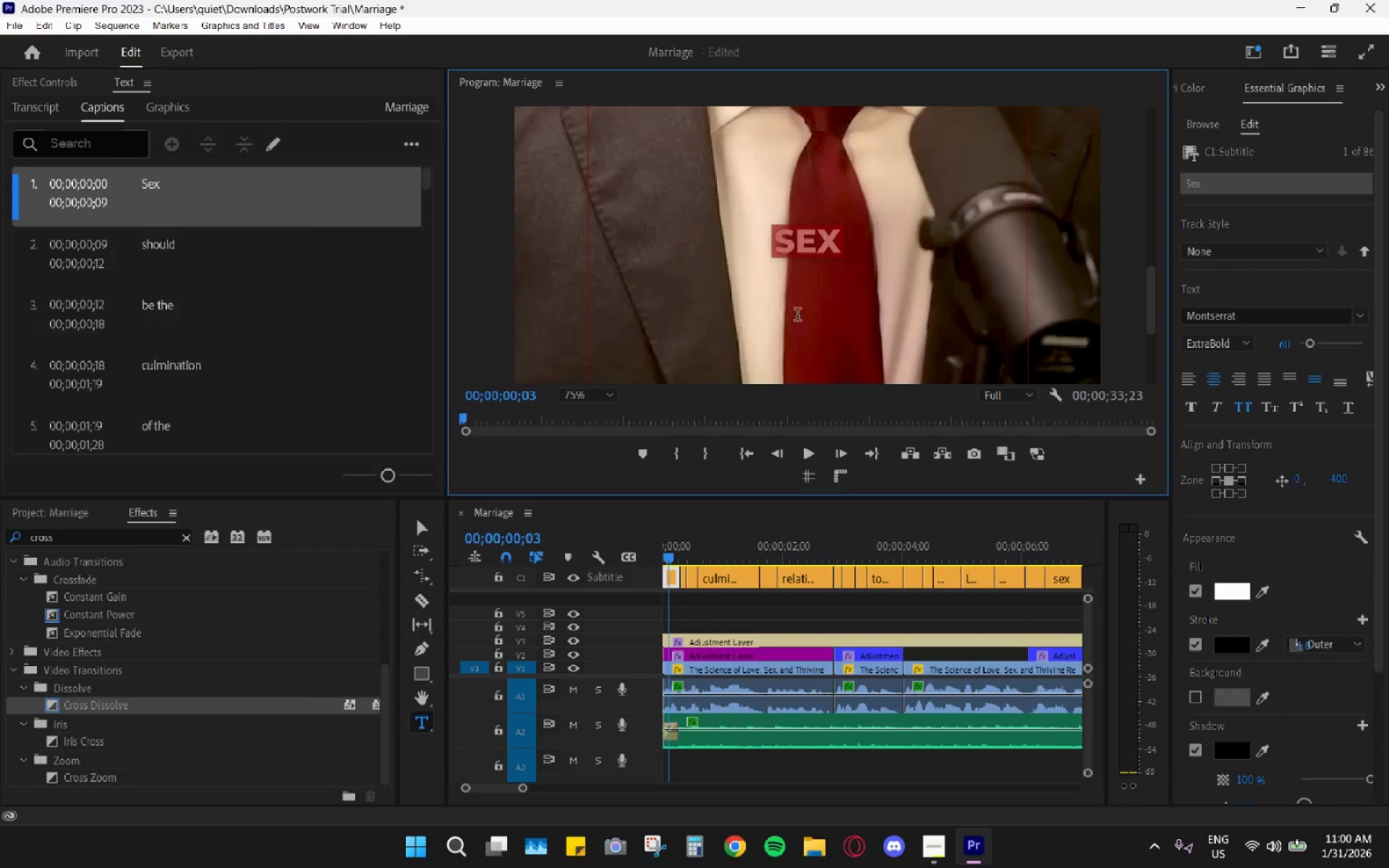 
left_click([803, 470])
 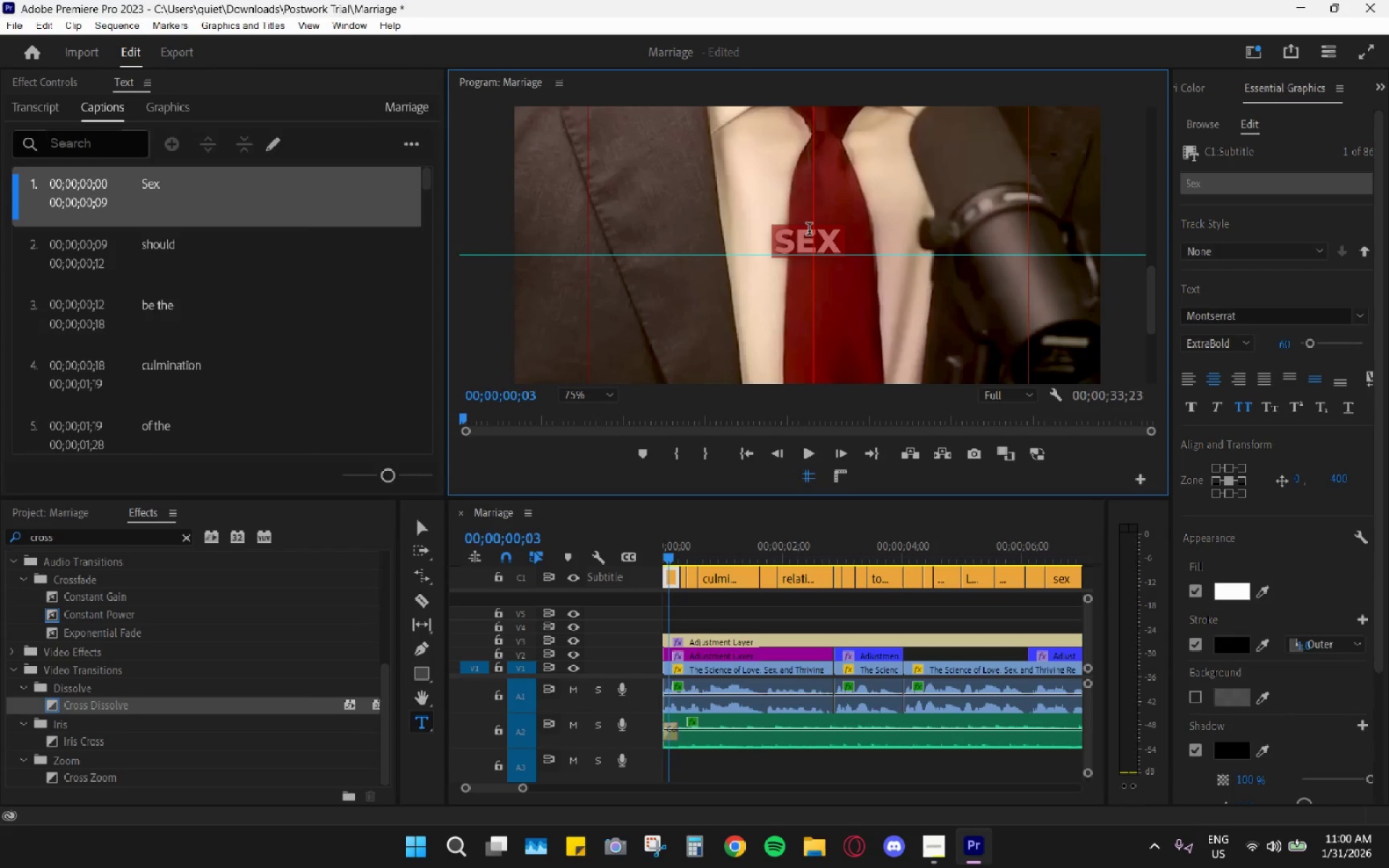 
double_click([803, 240])
 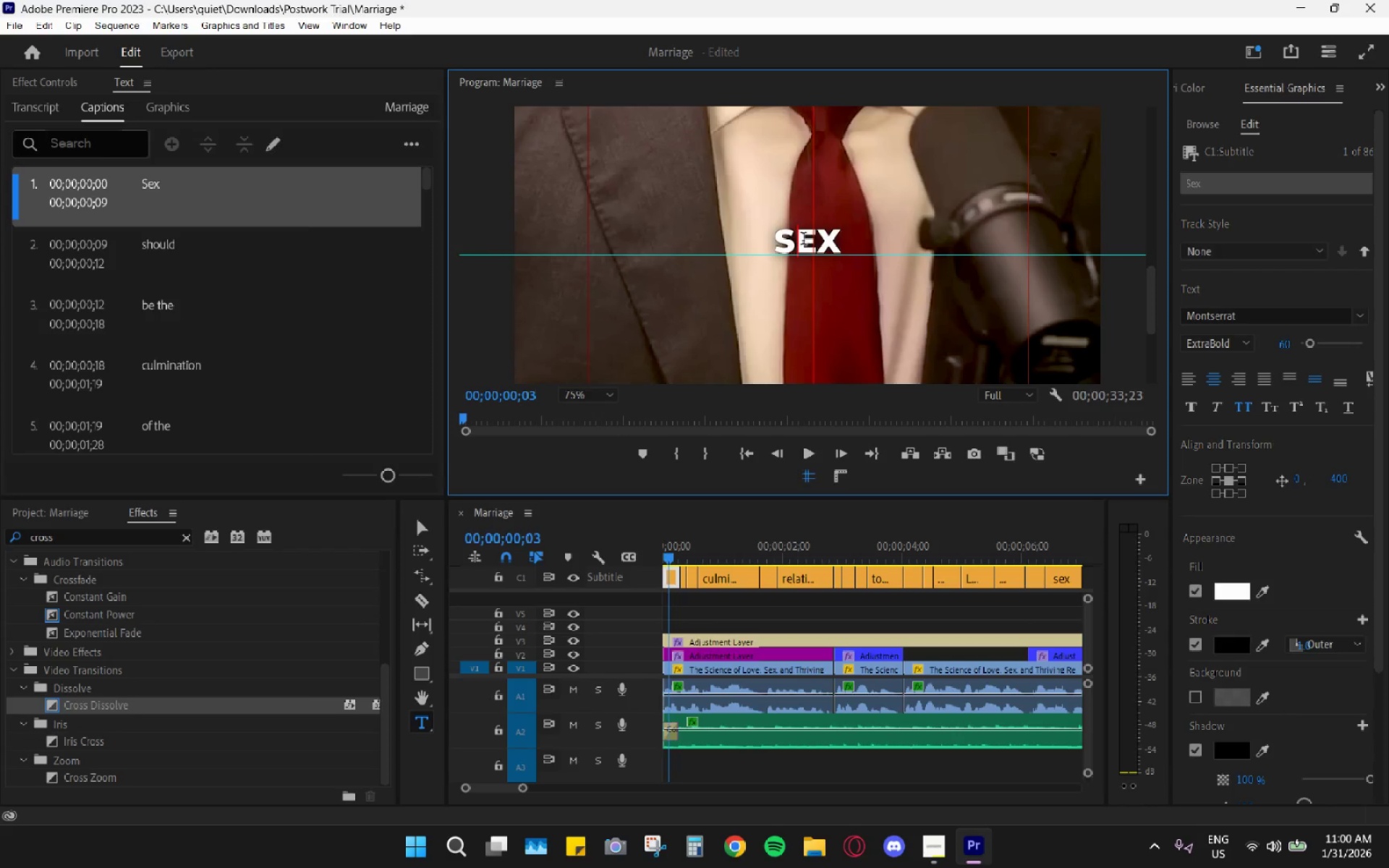 
triple_click([803, 240])
 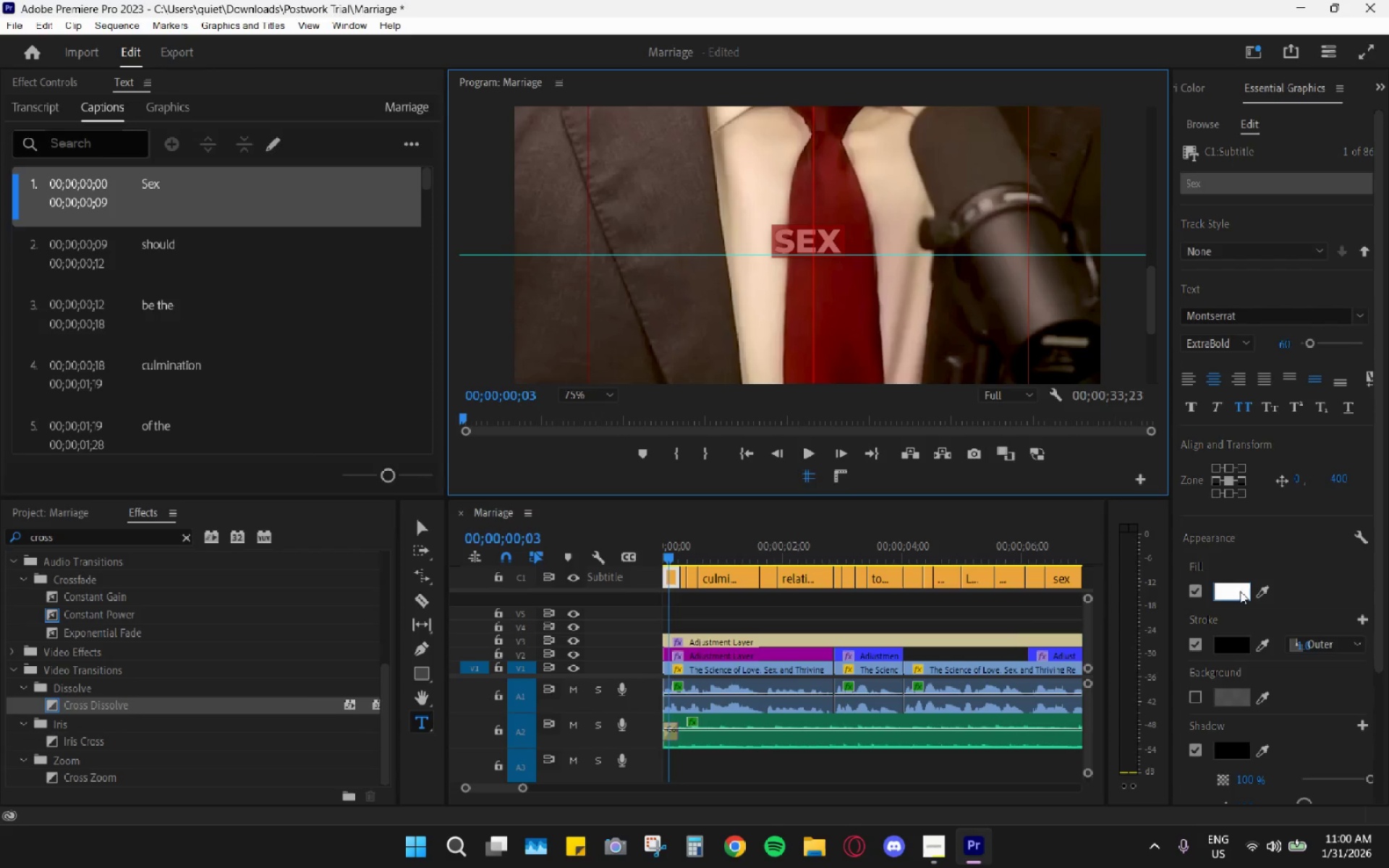 
left_click([1240, 591])
 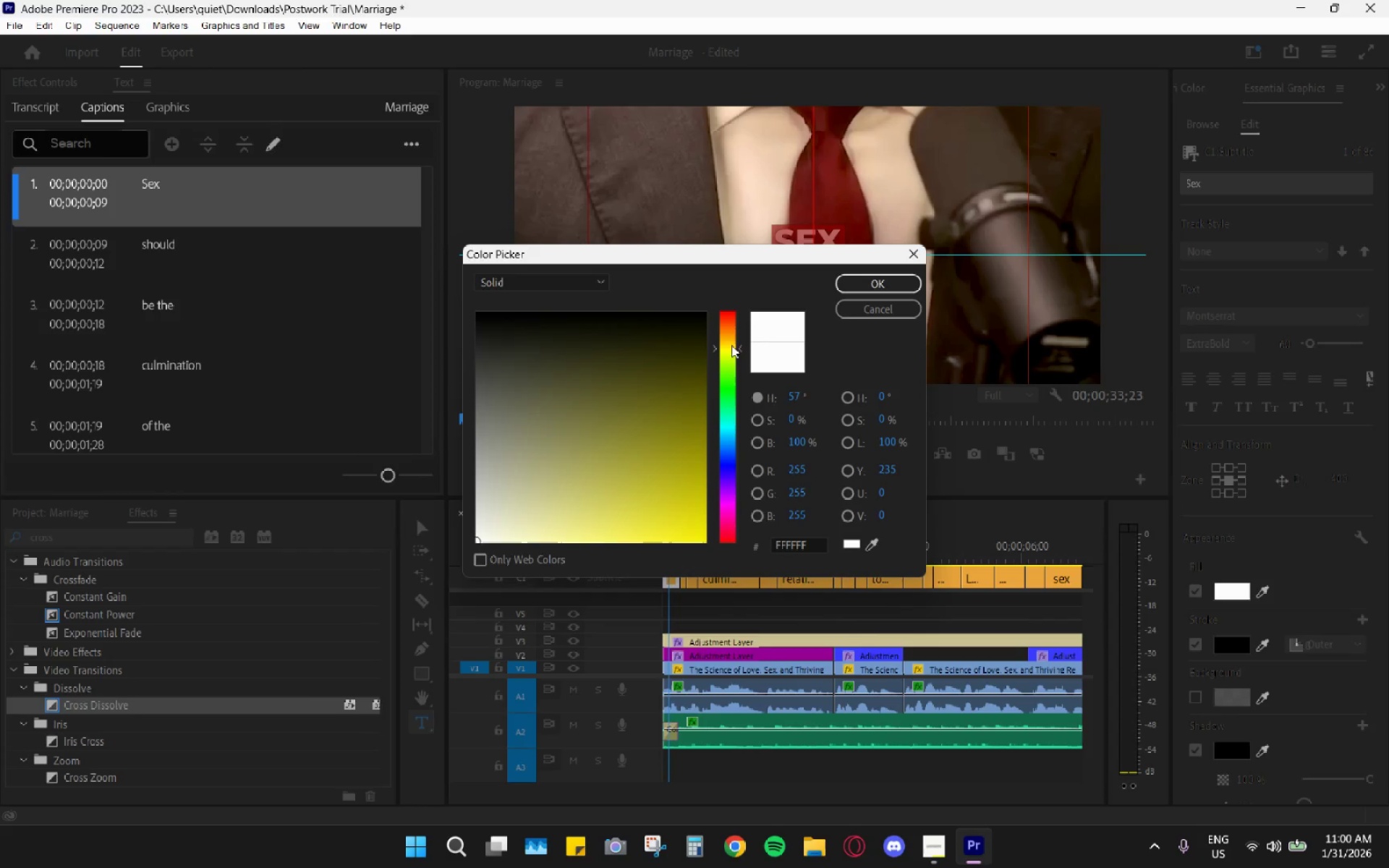 
left_click_drag(start_coordinate=[693, 440], to_coordinate=[695, 564])
 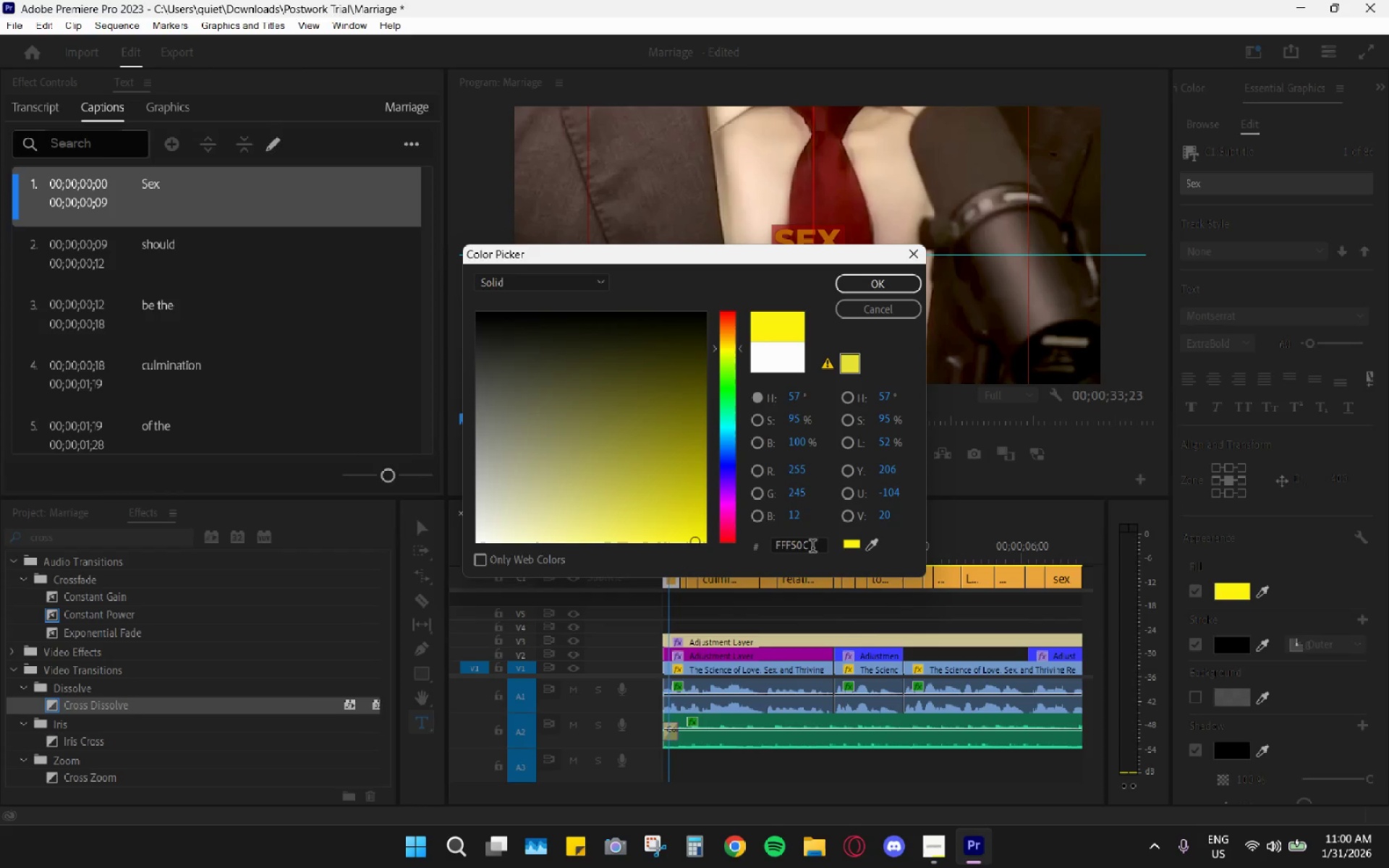 
left_click_drag(start_coordinate=[810, 547], to_coordinate=[760, 548])
 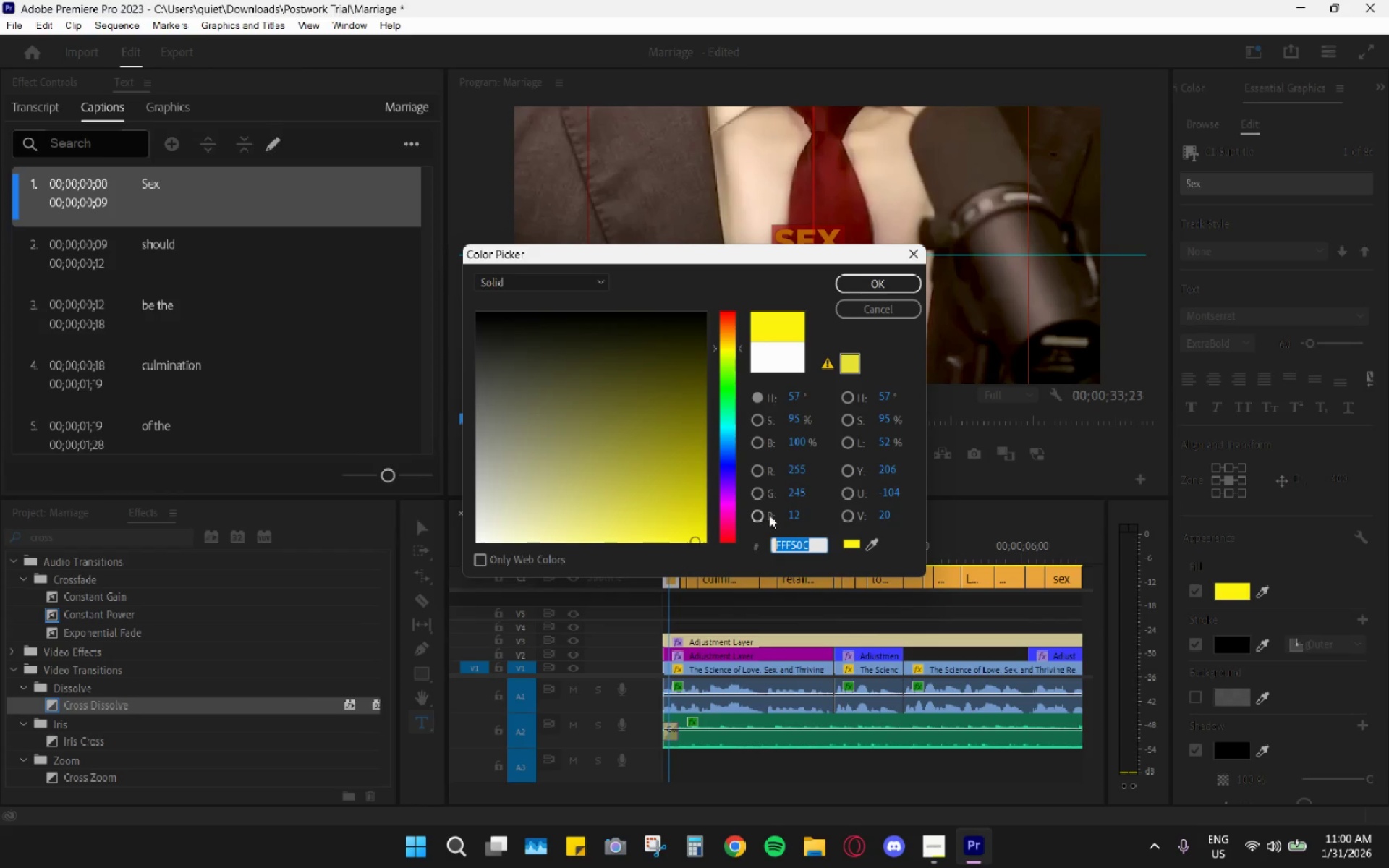 
key(Control+C)
 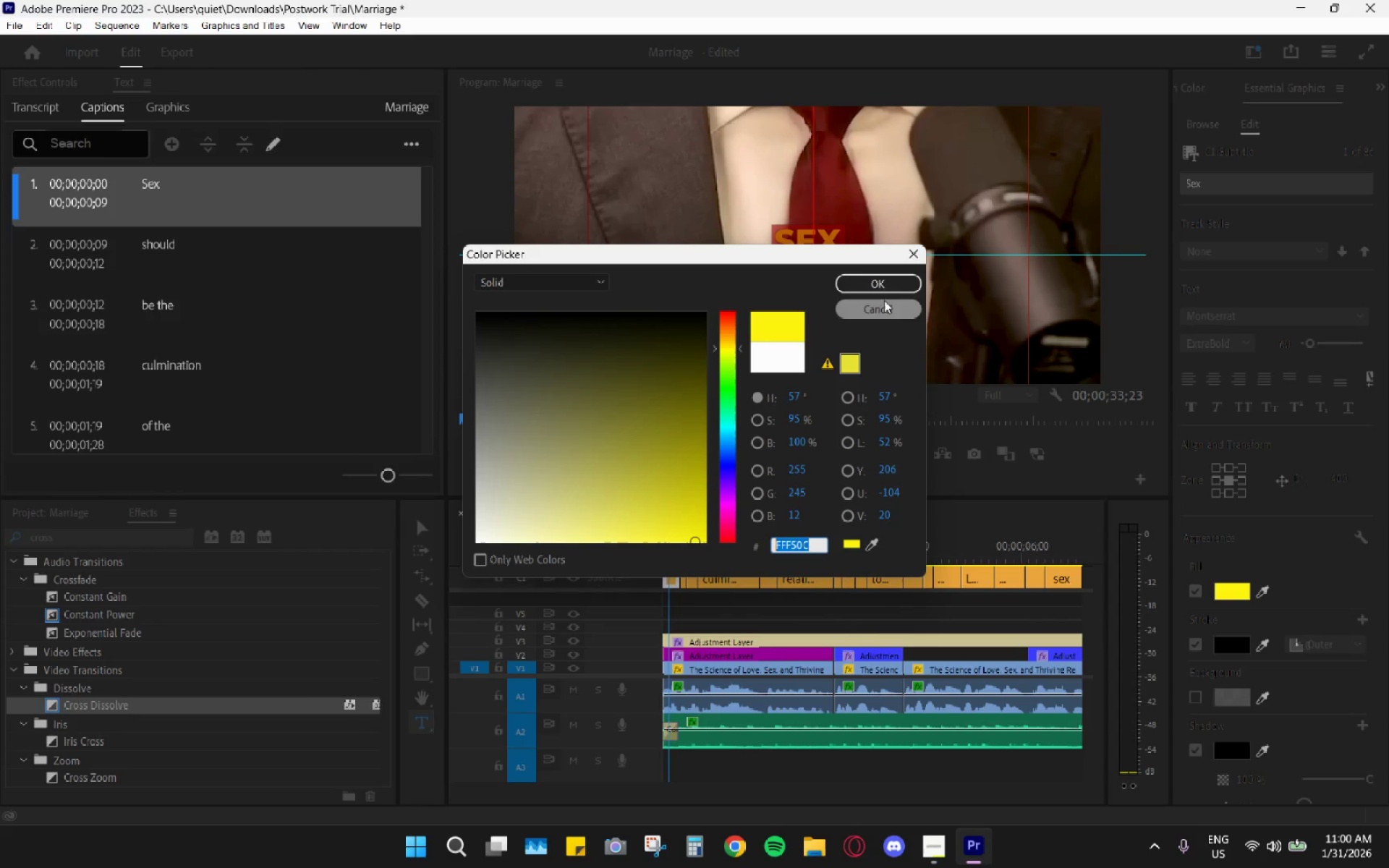 
left_click([892, 284])
 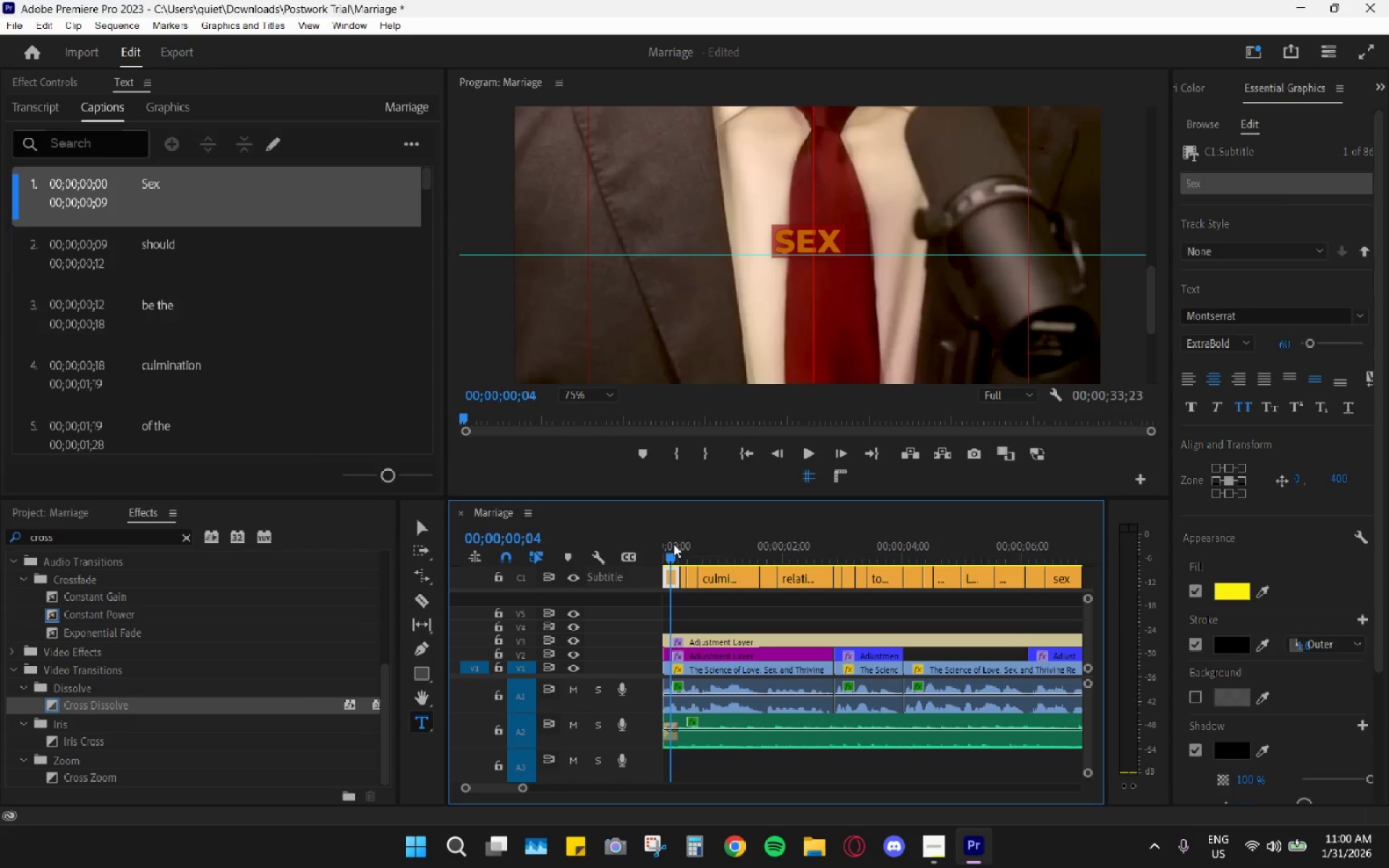 
key(Space)
 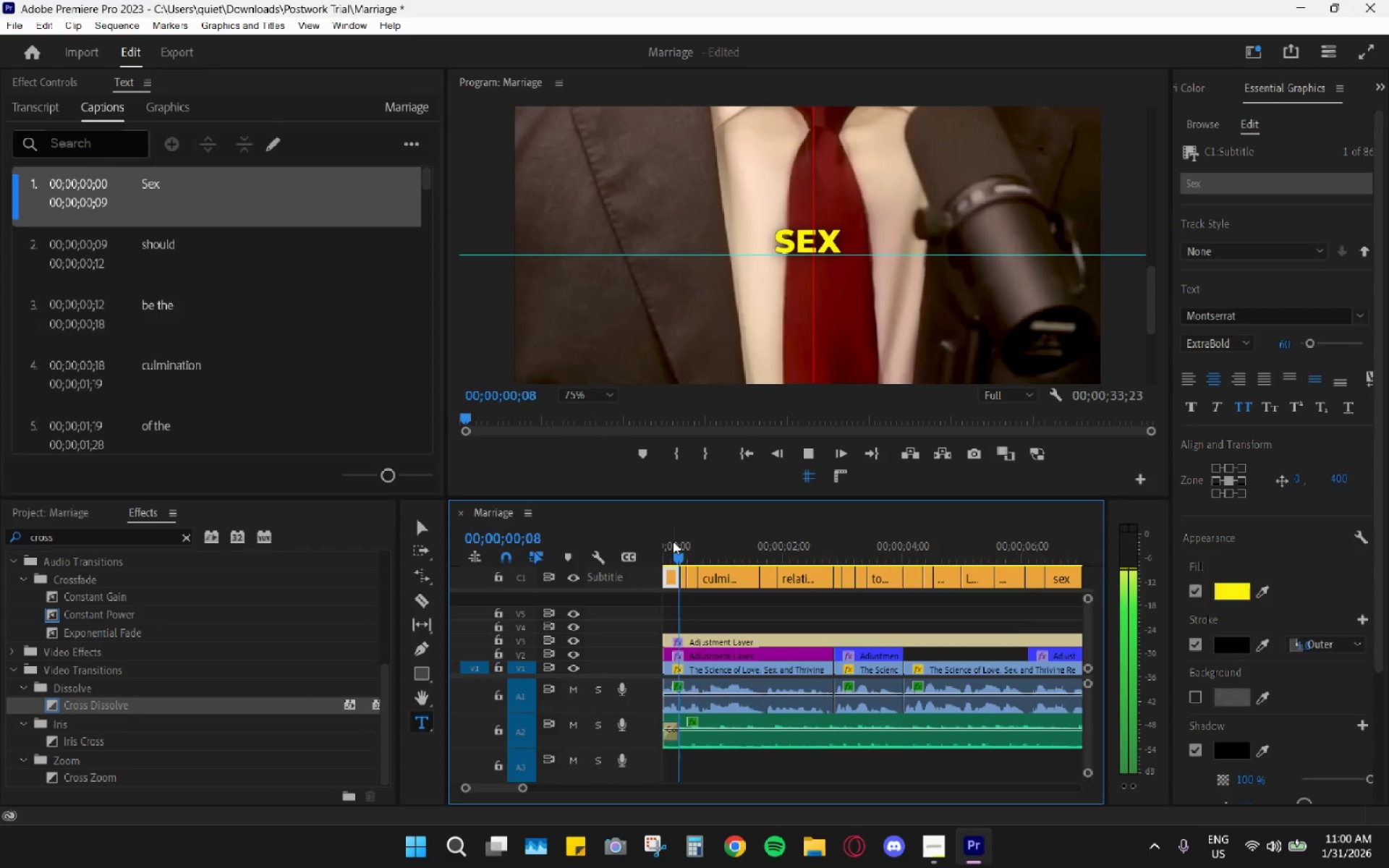 
key(Space)
 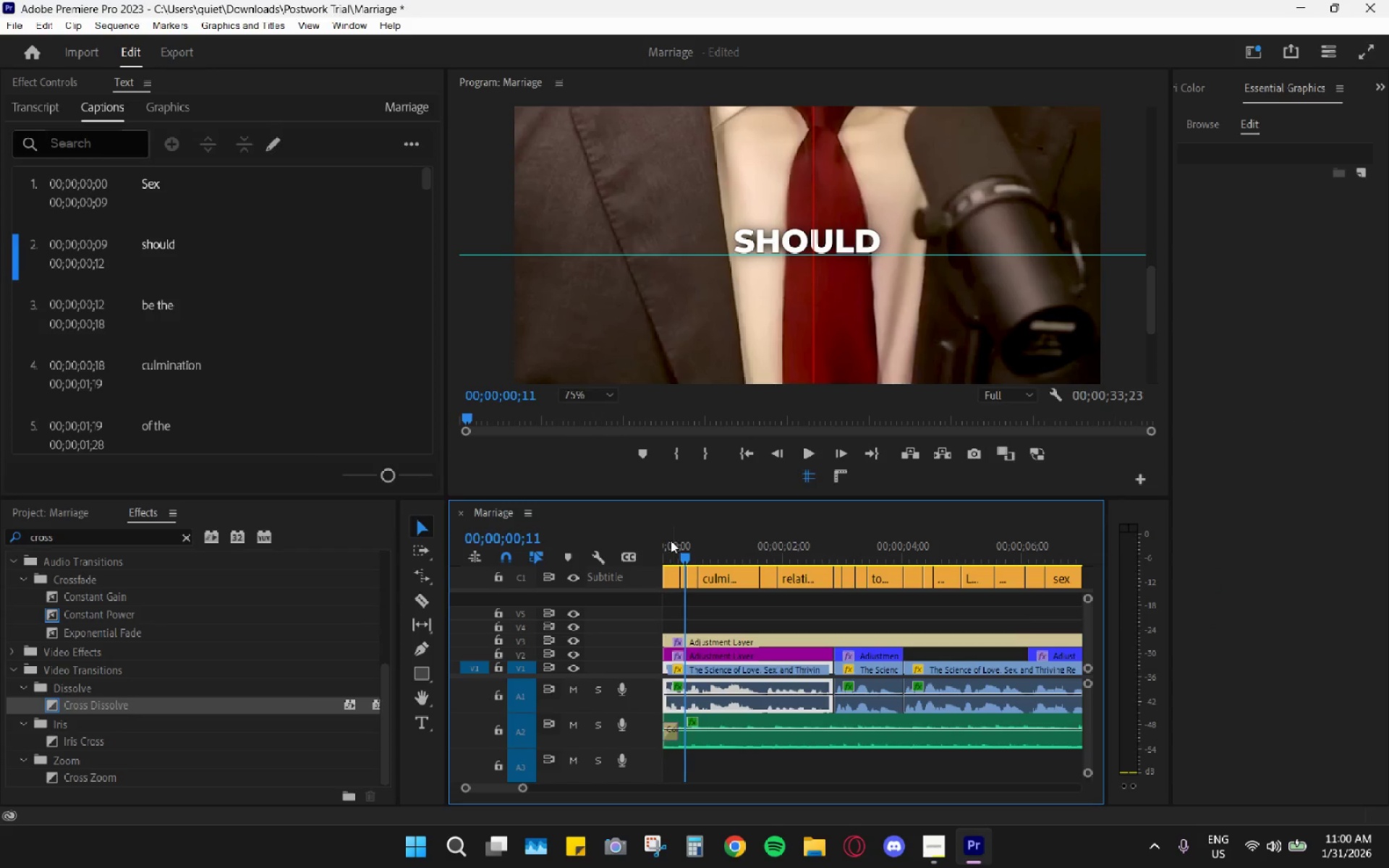 
left_click_drag(start_coordinate=[668, 539], to_coordinate=[660, 535])
 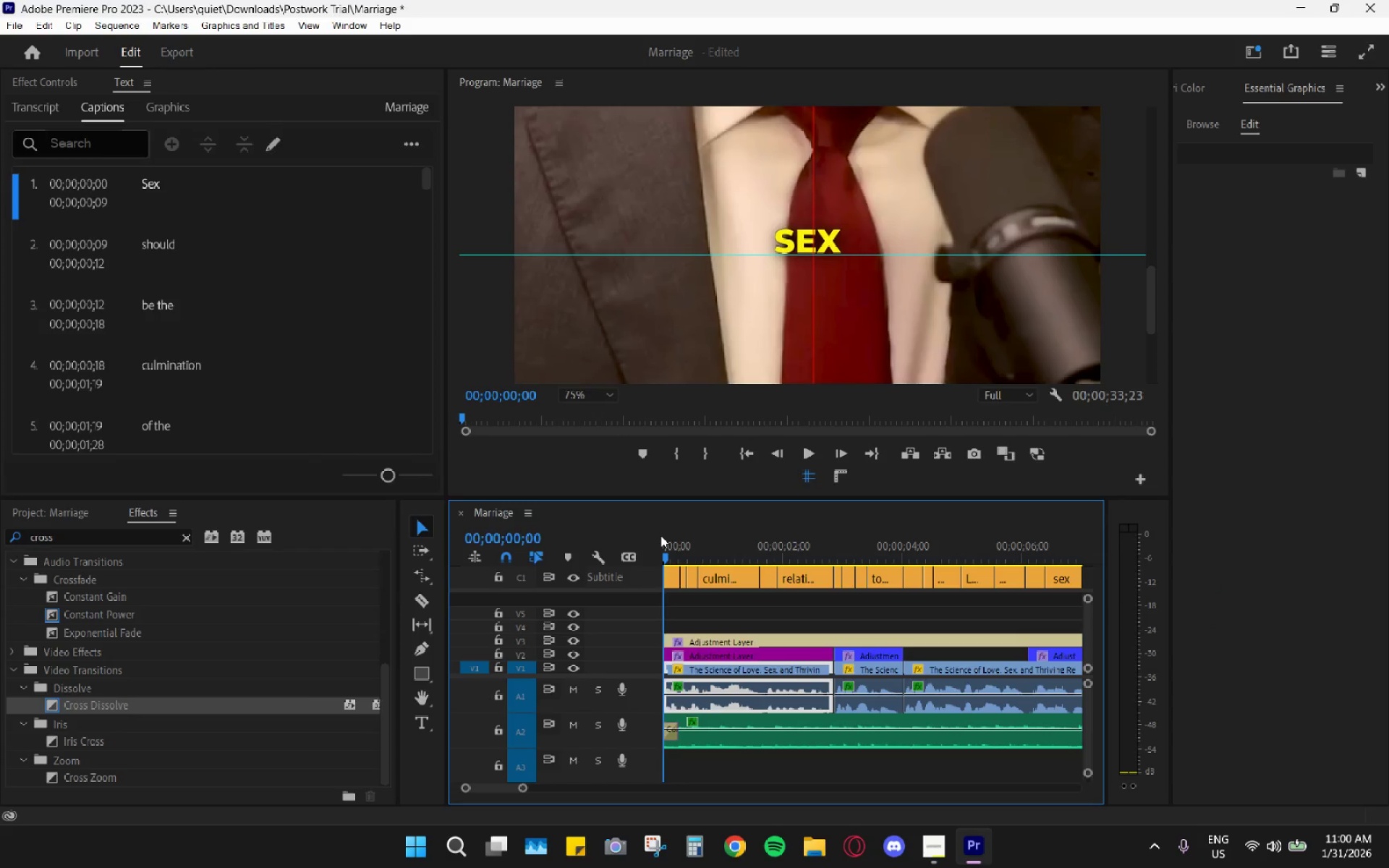 
key(Space)
 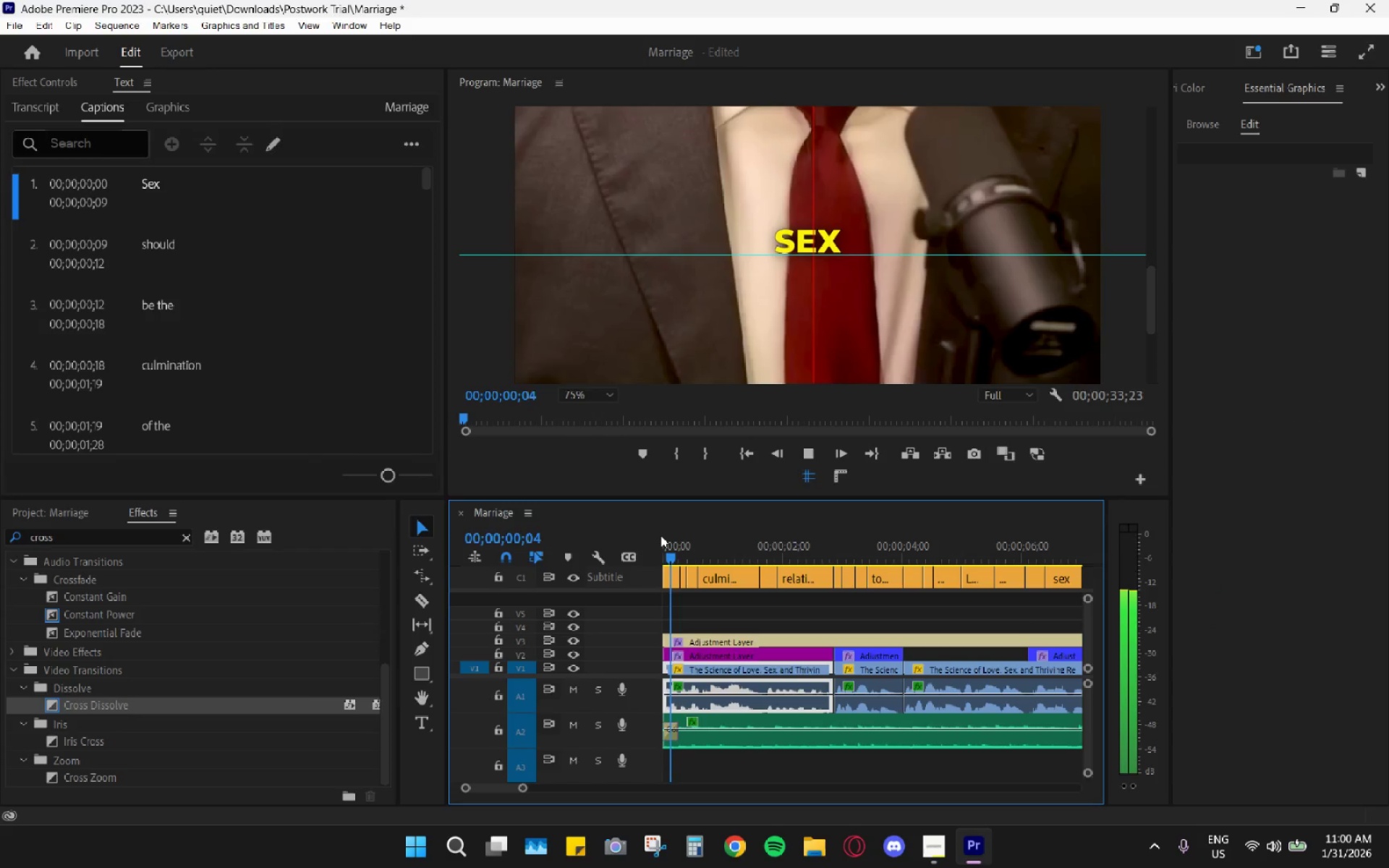 
key(Space)
 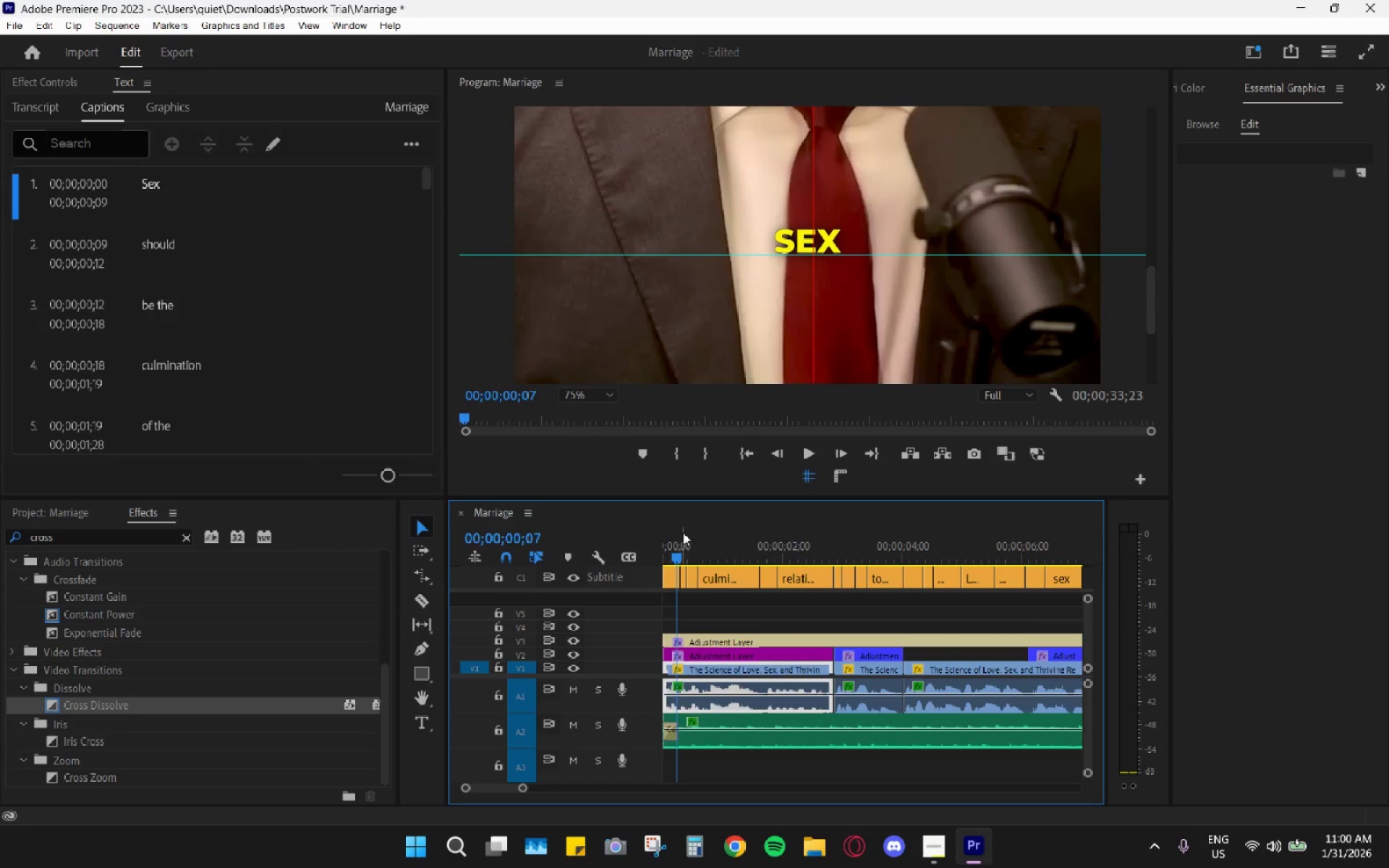 
key(Space)
 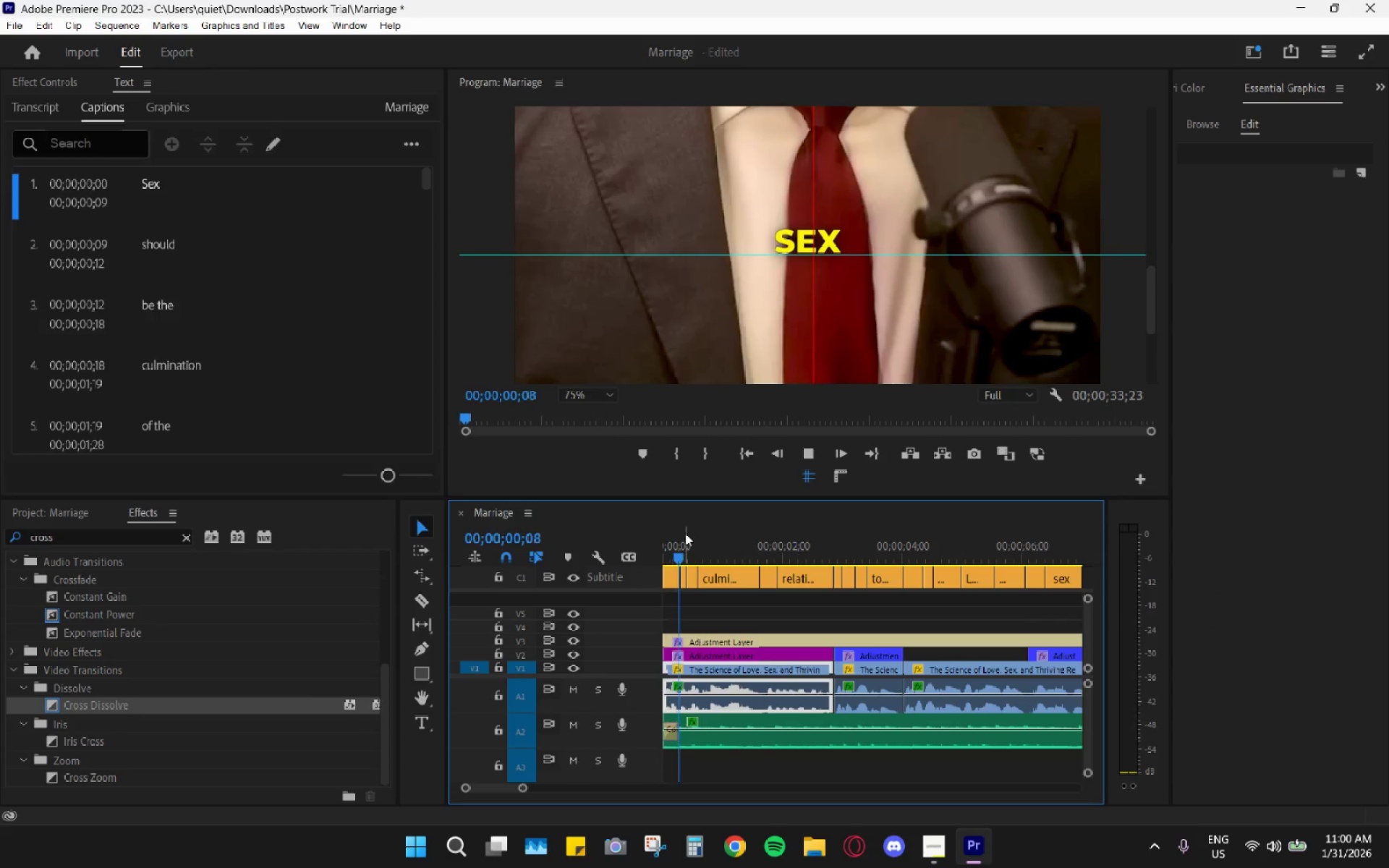 
key(Space)
 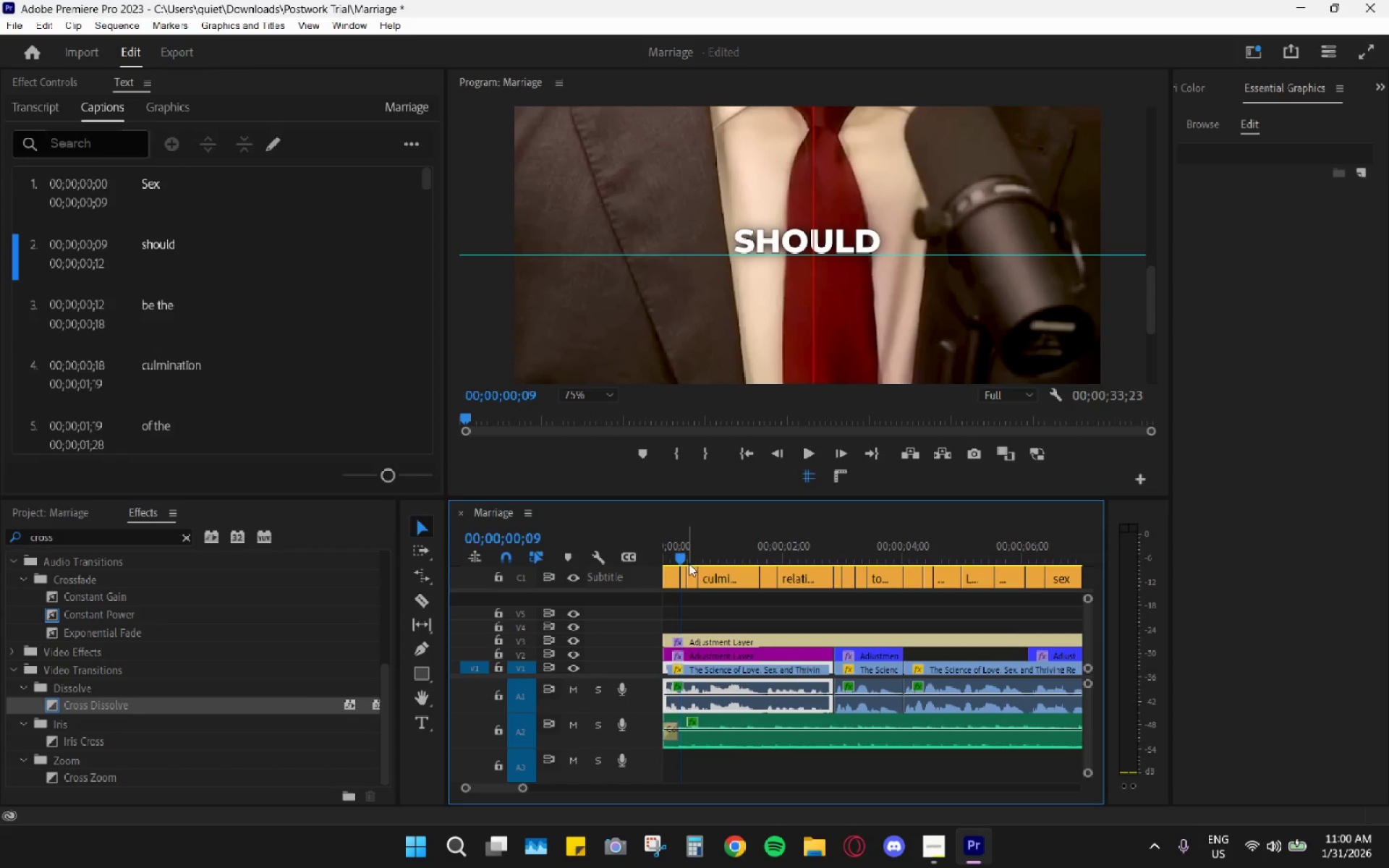 
left_click([682, 574])
 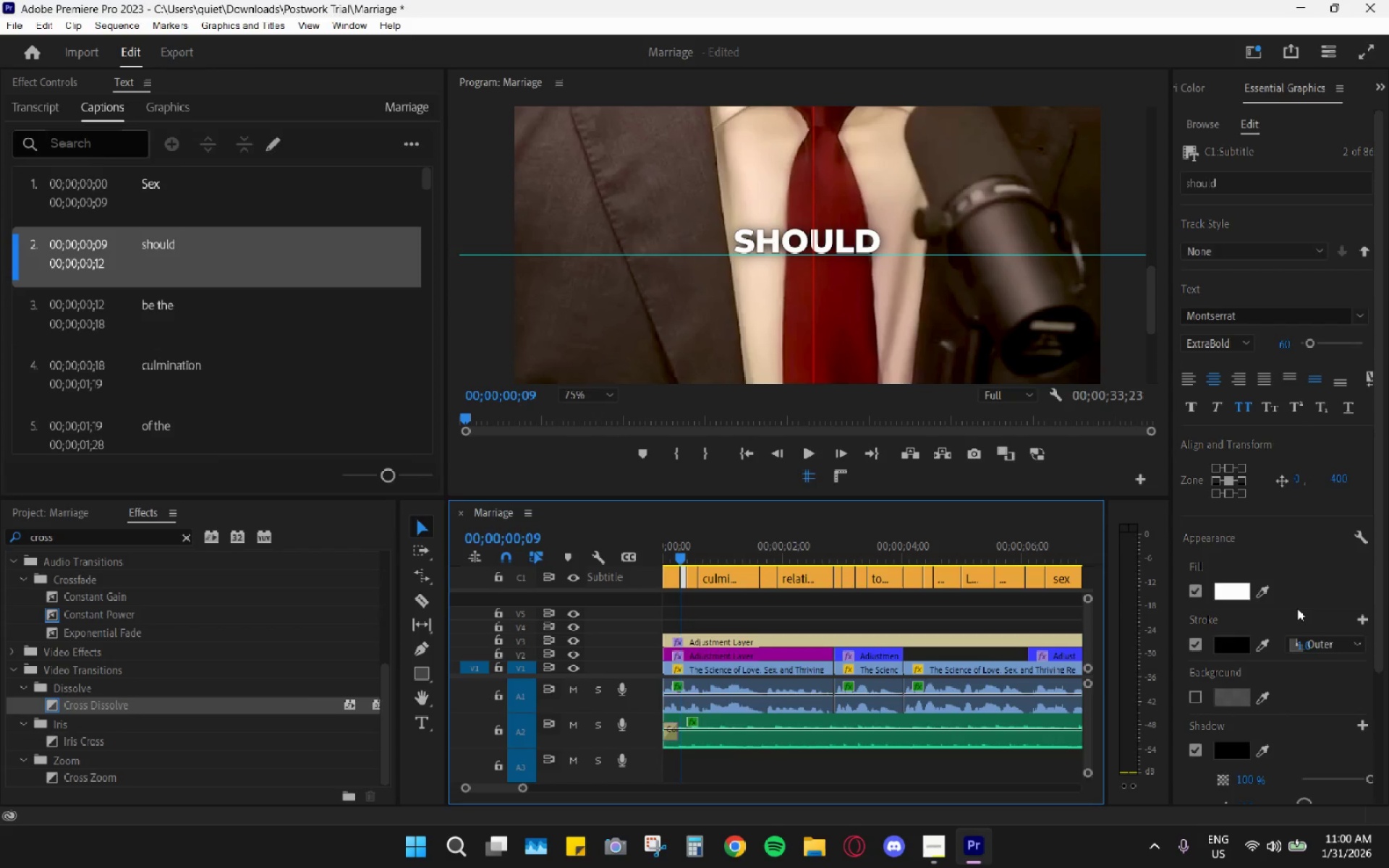 
key(Control+V)
 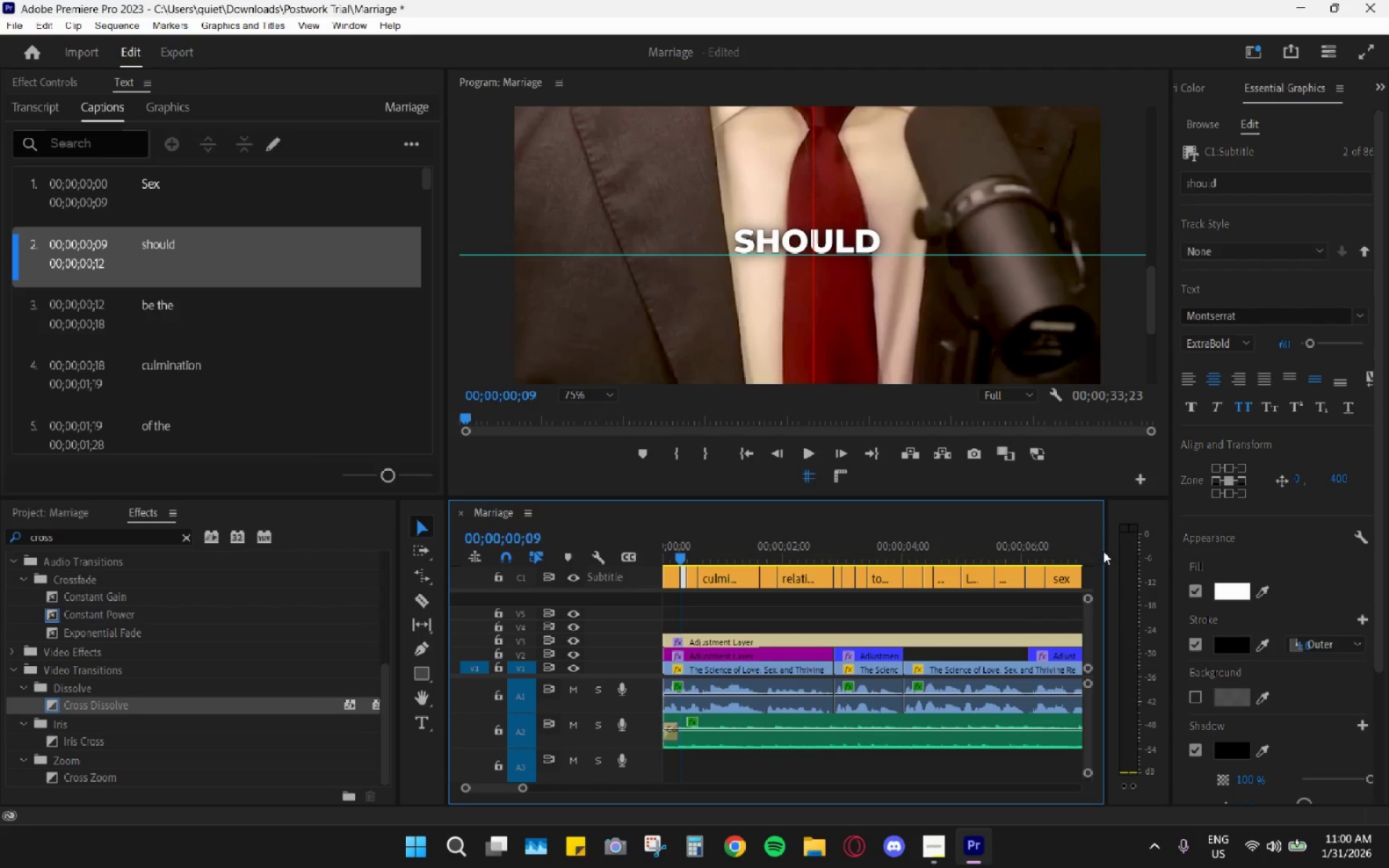 
left_click([1230, 596])
 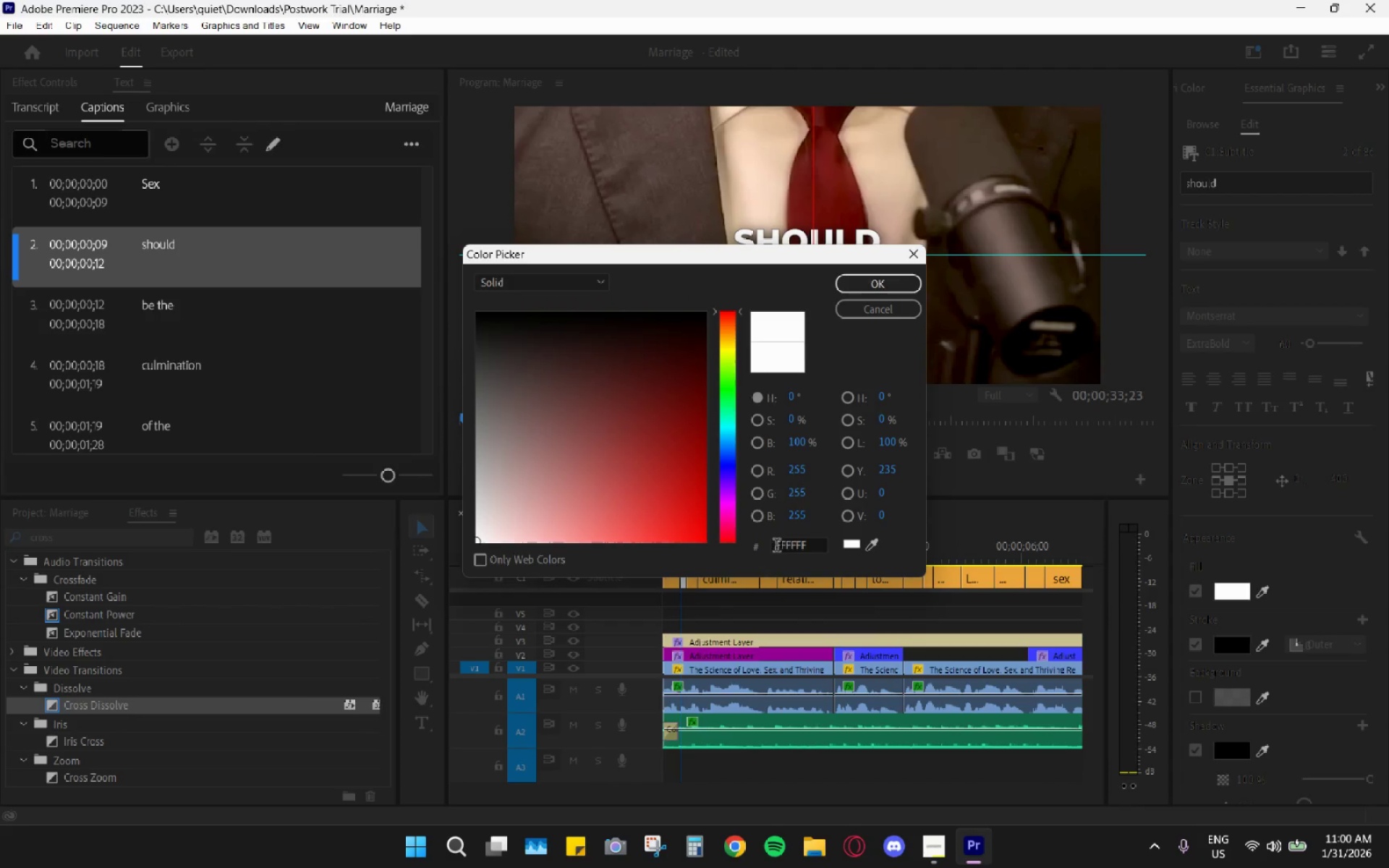 
double_click([789, 547])
 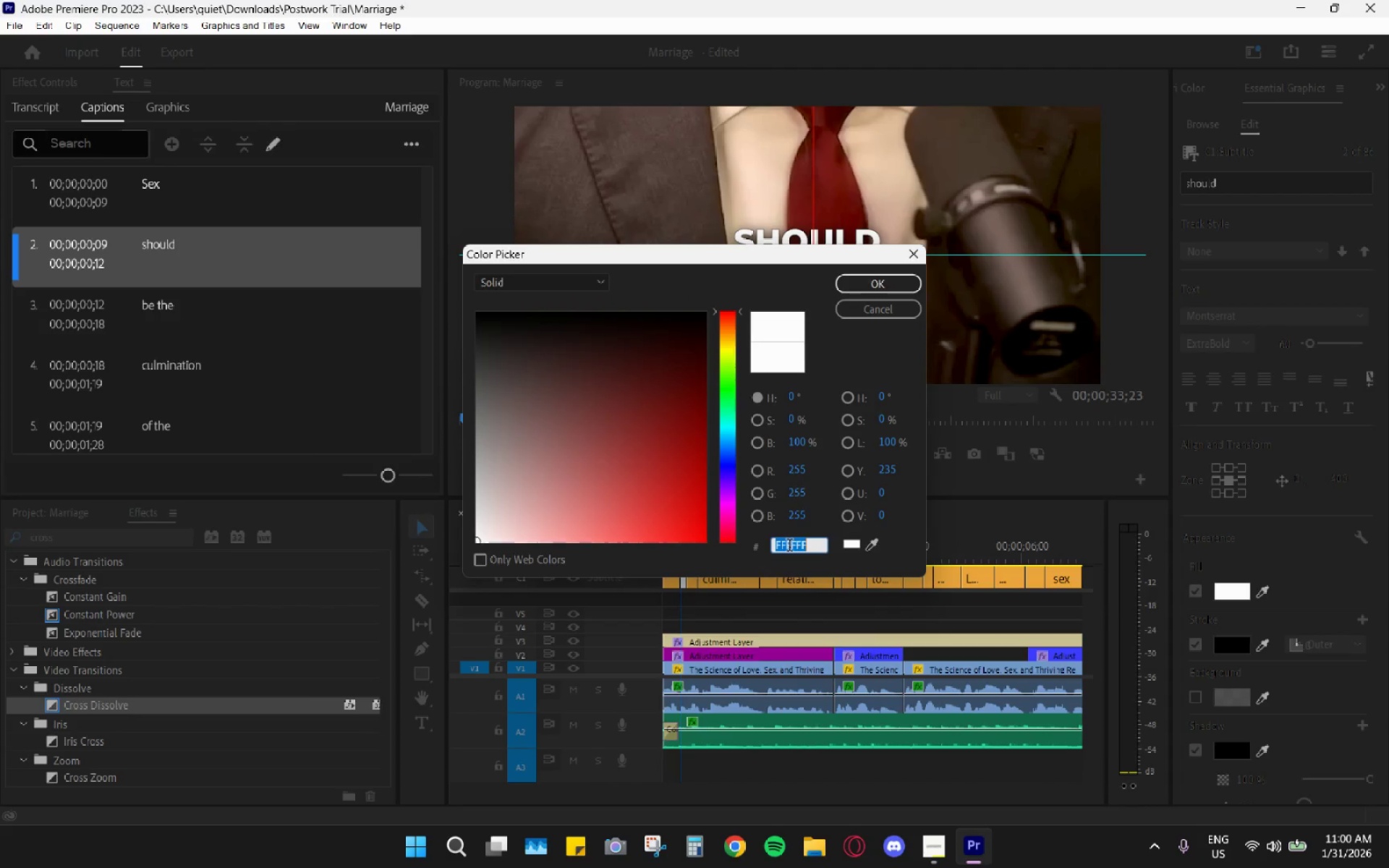 
key(Control+ControlLeft)
 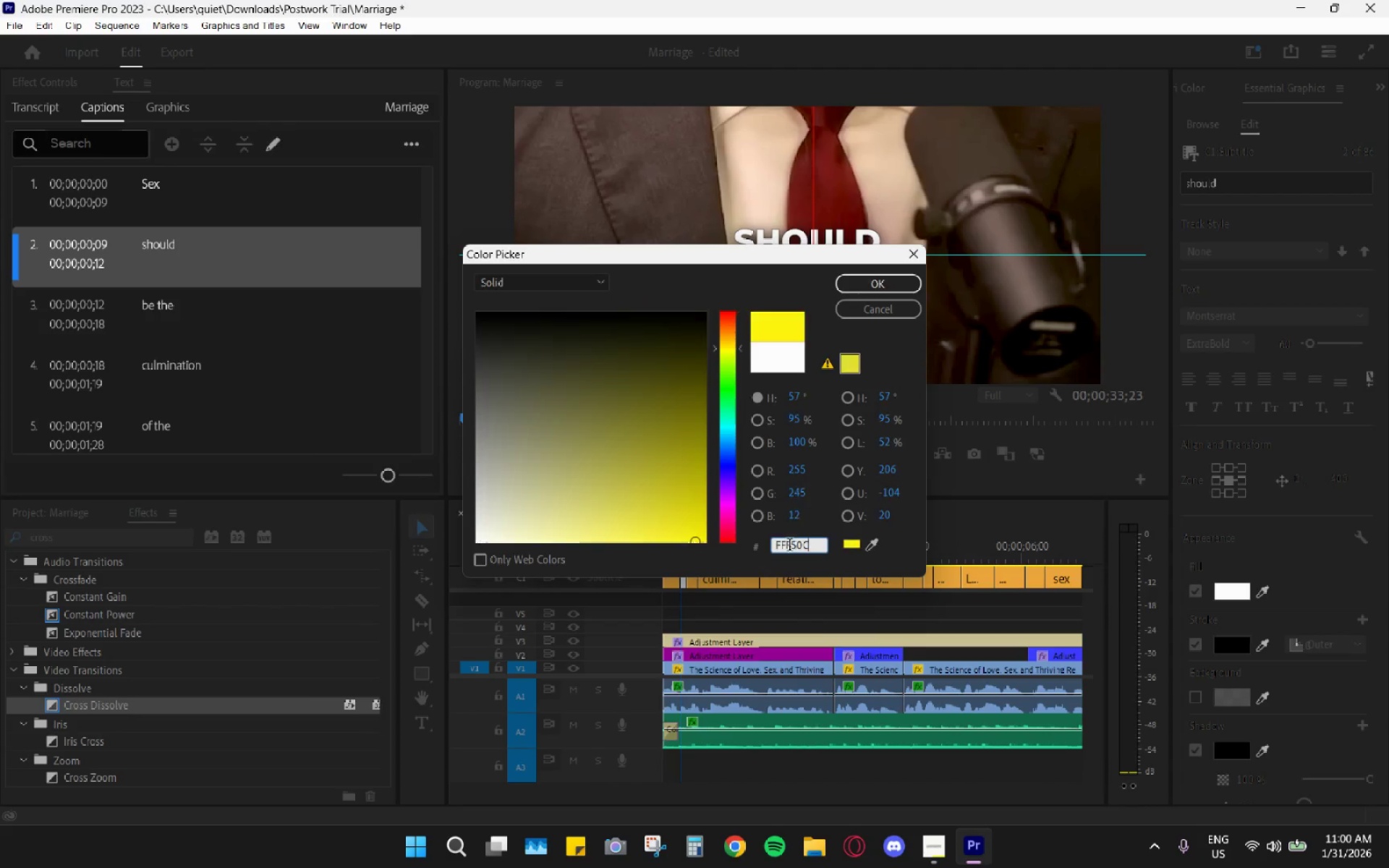 
key(Control+V)
 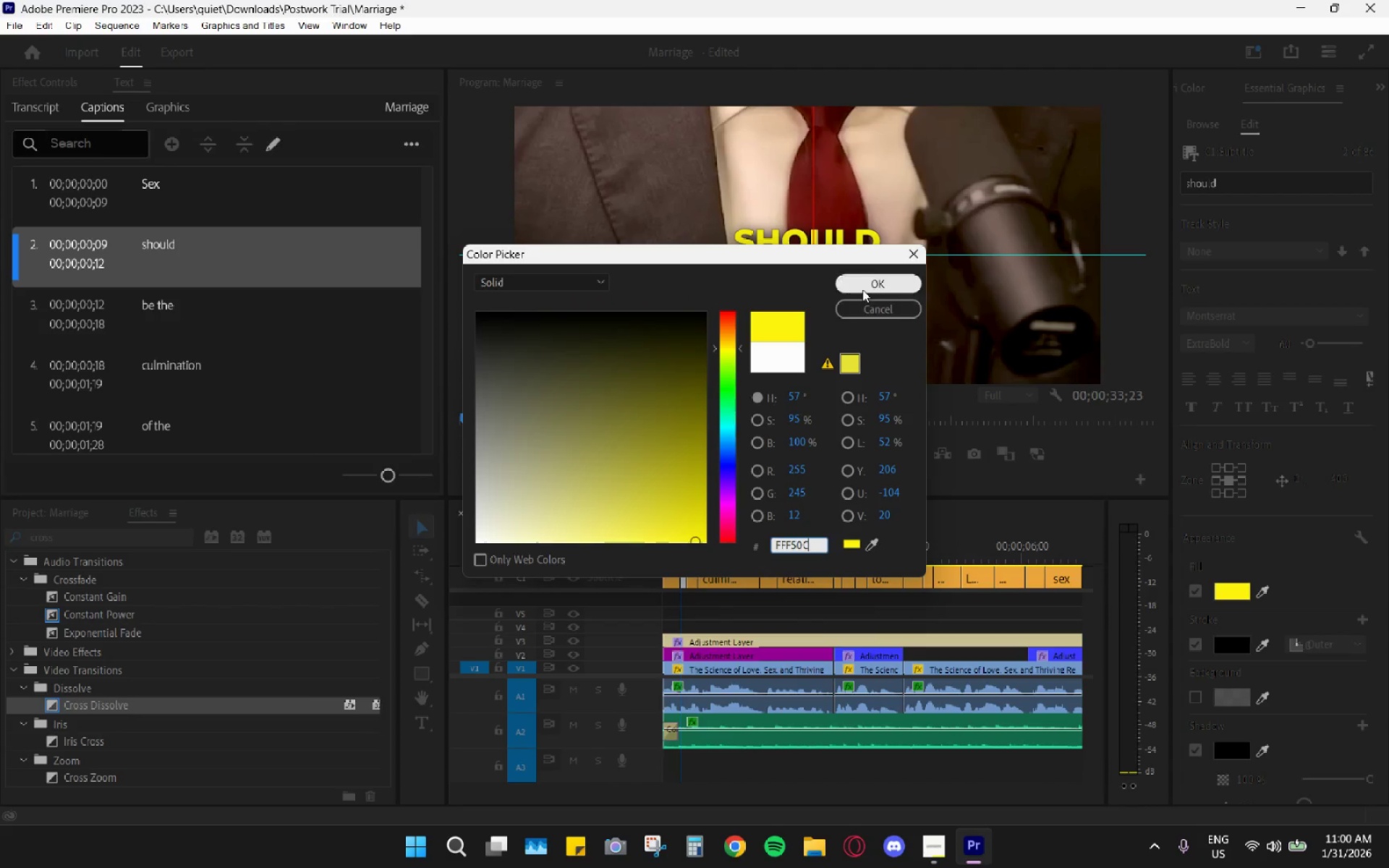 
left_click([864, 287])
 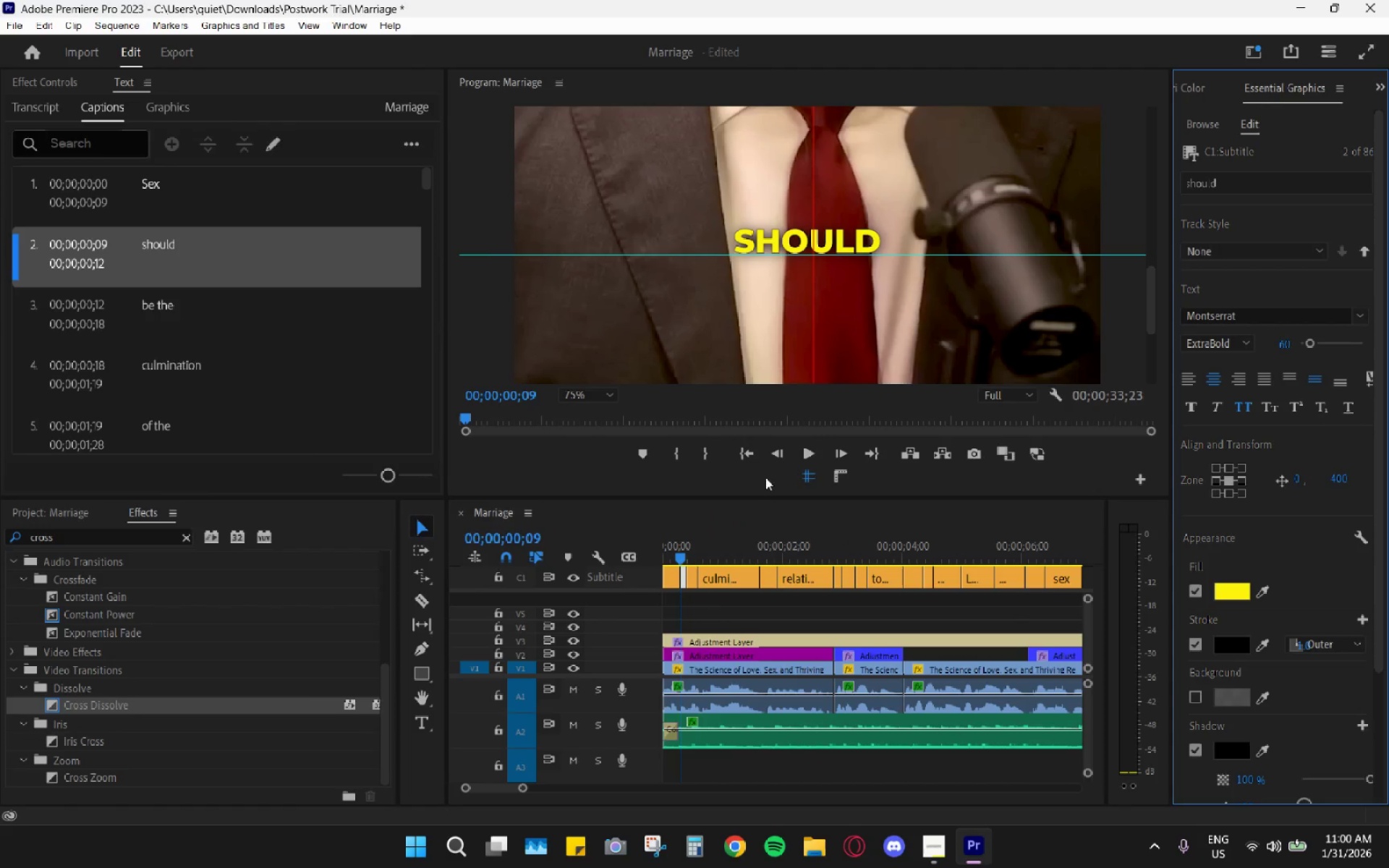 
key(Space)
 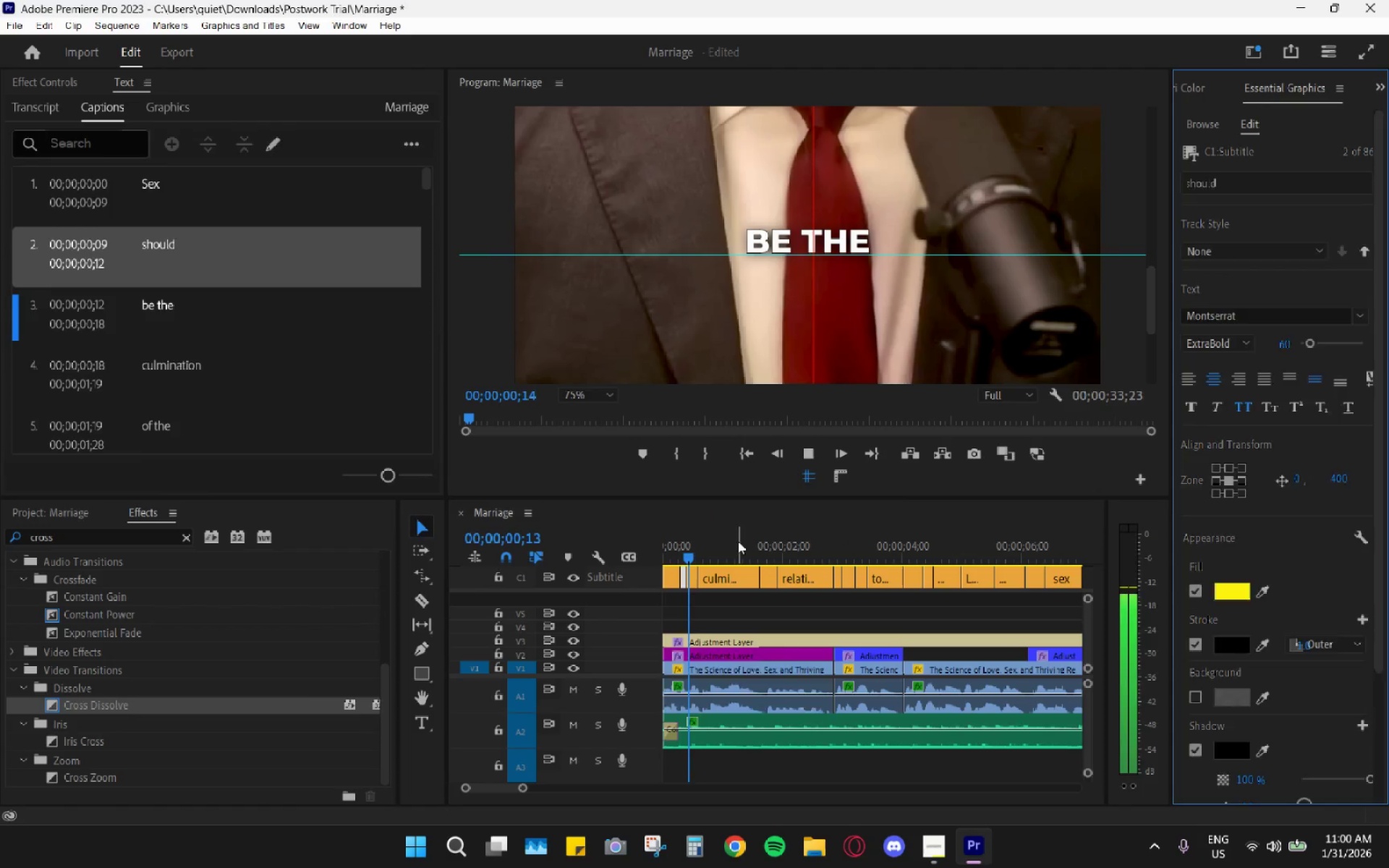 
key(Space)
 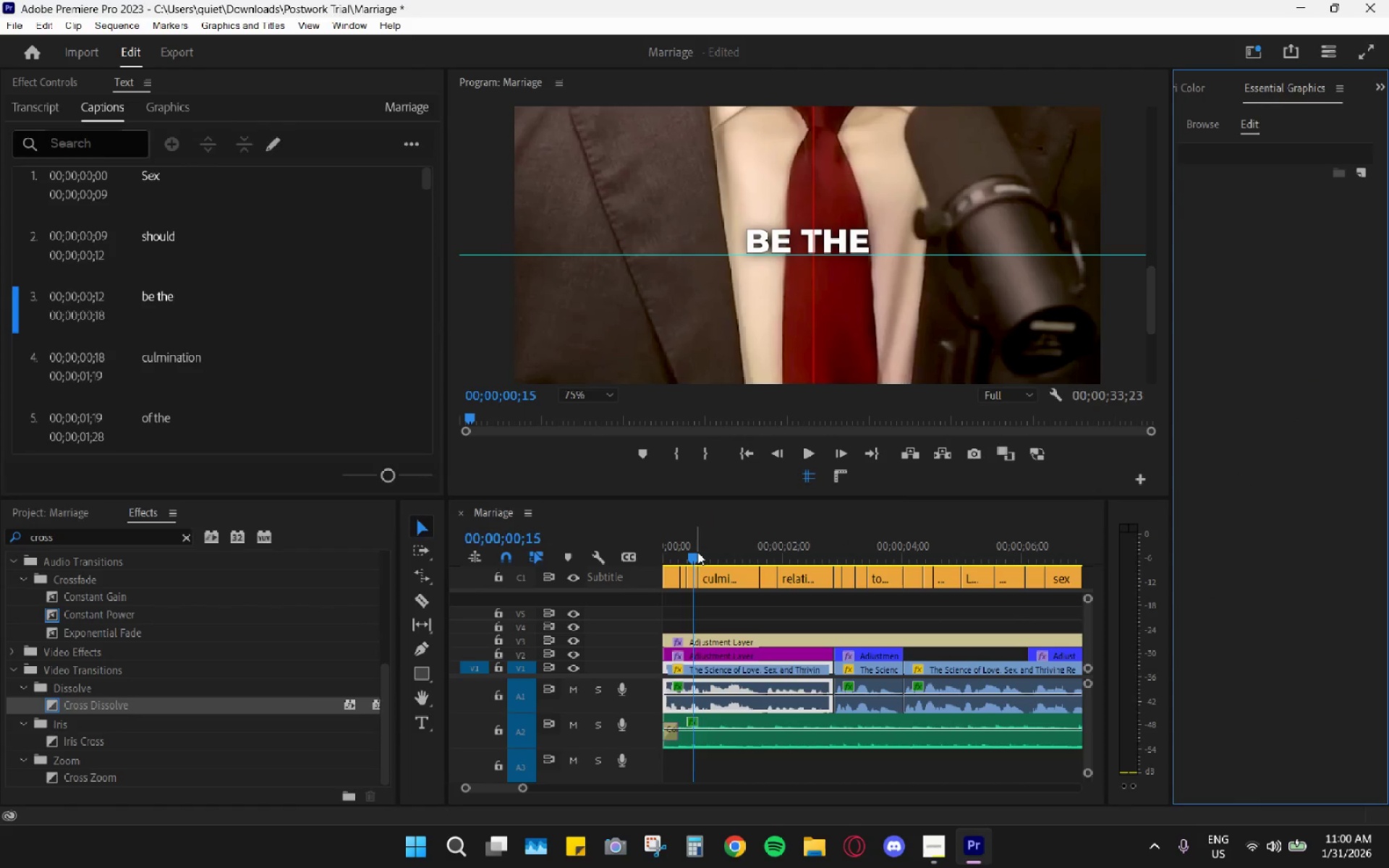 
hold_key(key=AltLeft, duration=0.95)
scroll: coordinate [739, 603], scroll_direction: up, amount: 30.0
 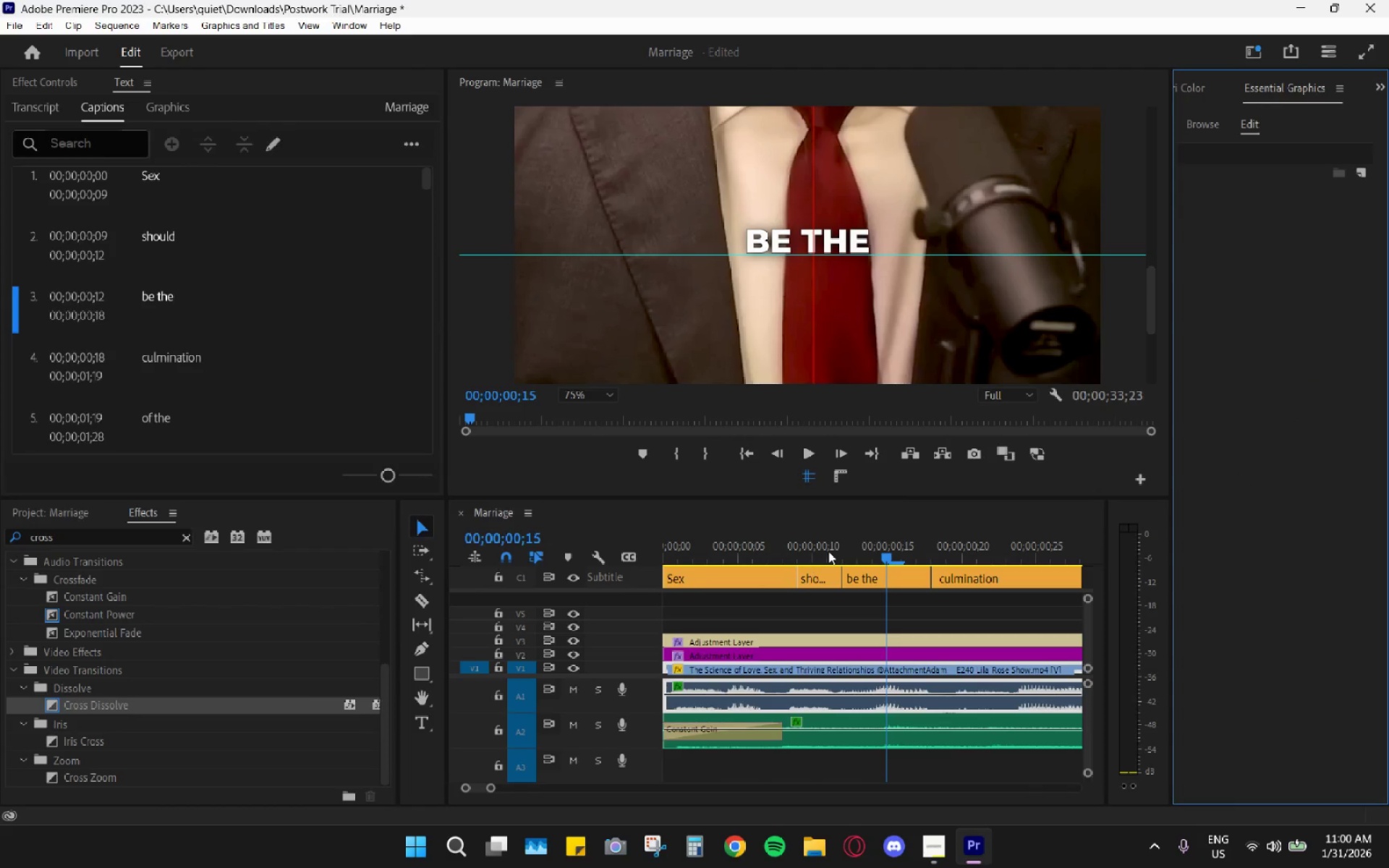 
left_click_drag(start_coordinate=[860, 545], to_coordinate=[844, 555])
 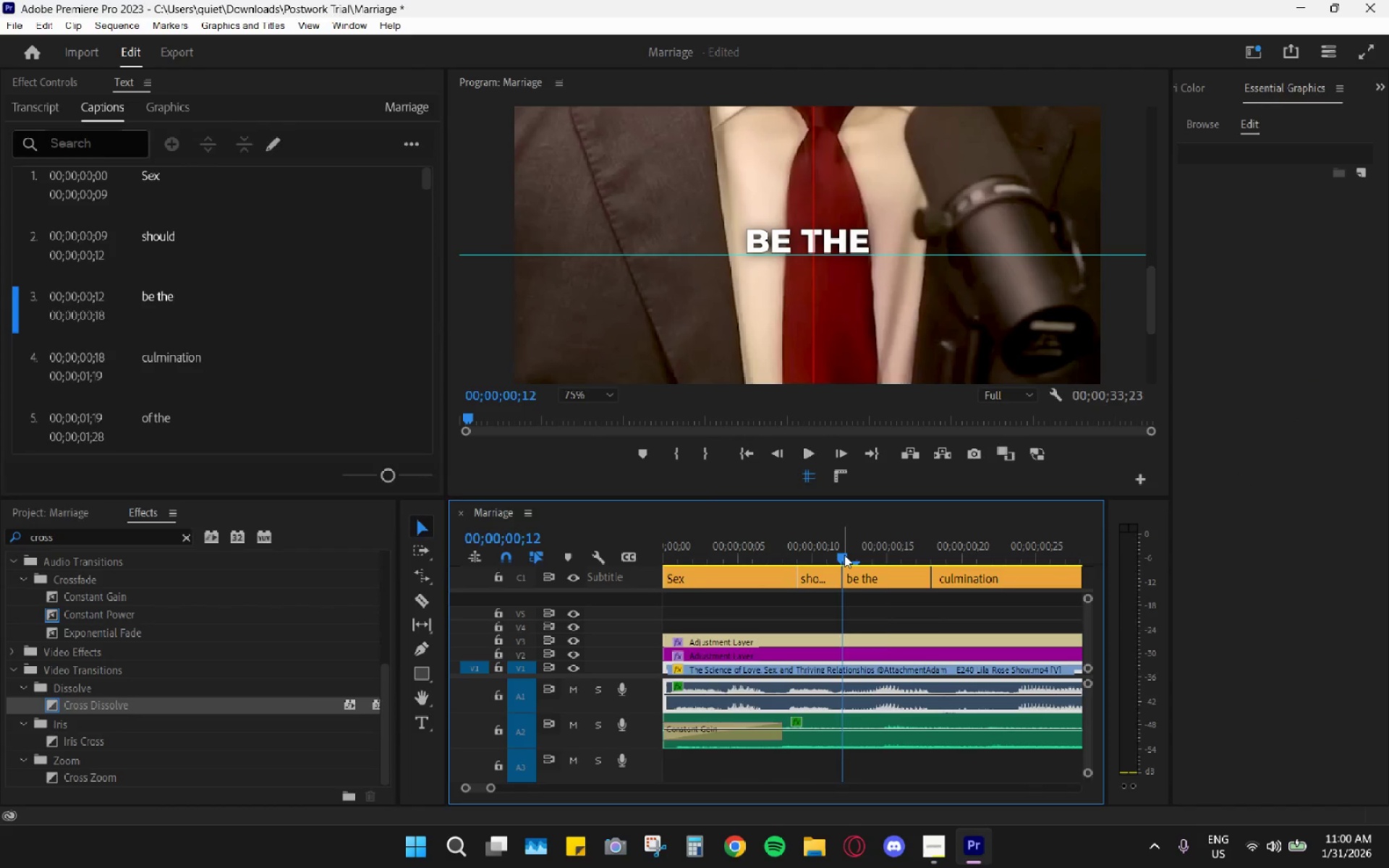 
key(Space)
 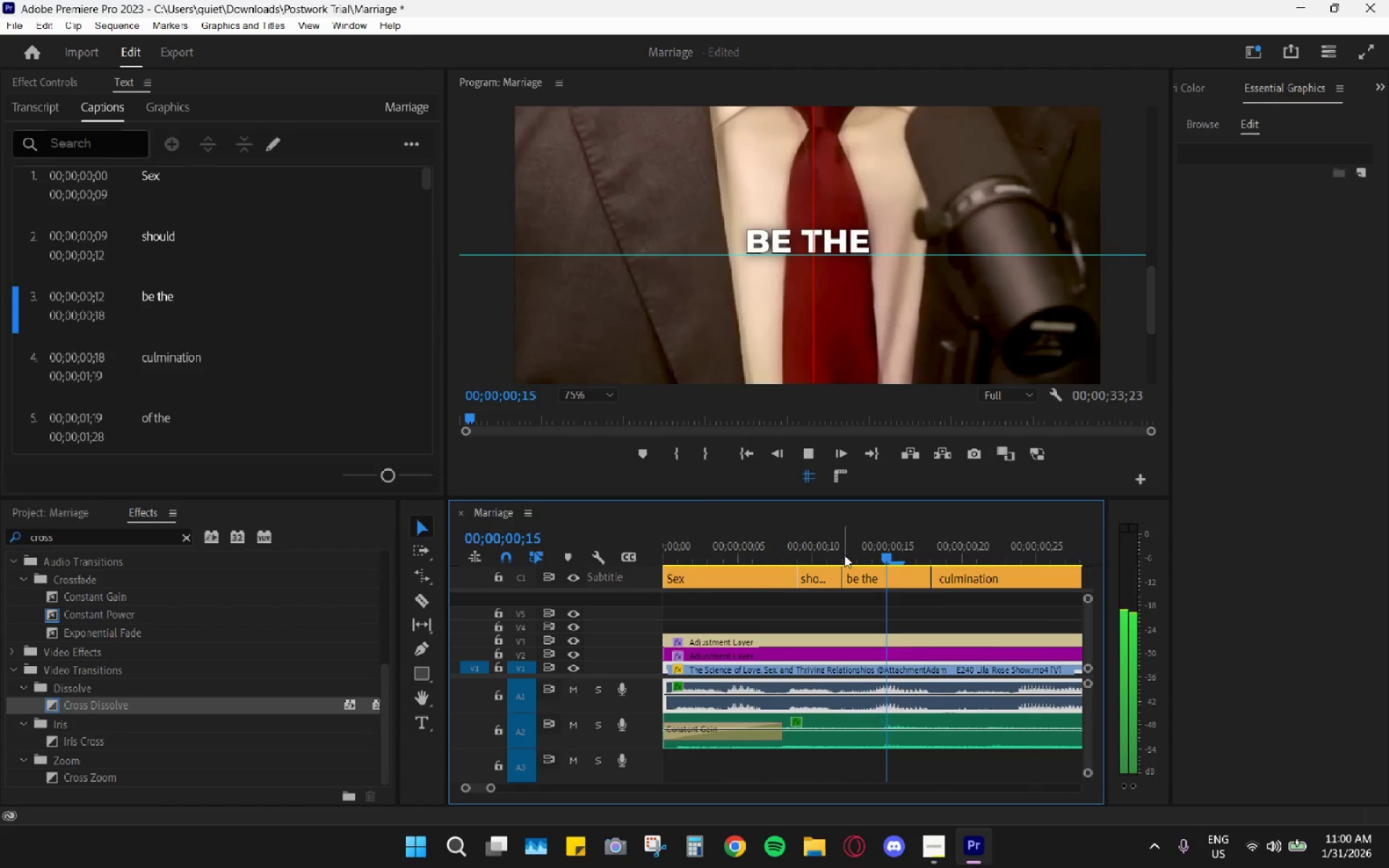 
key(Space)
 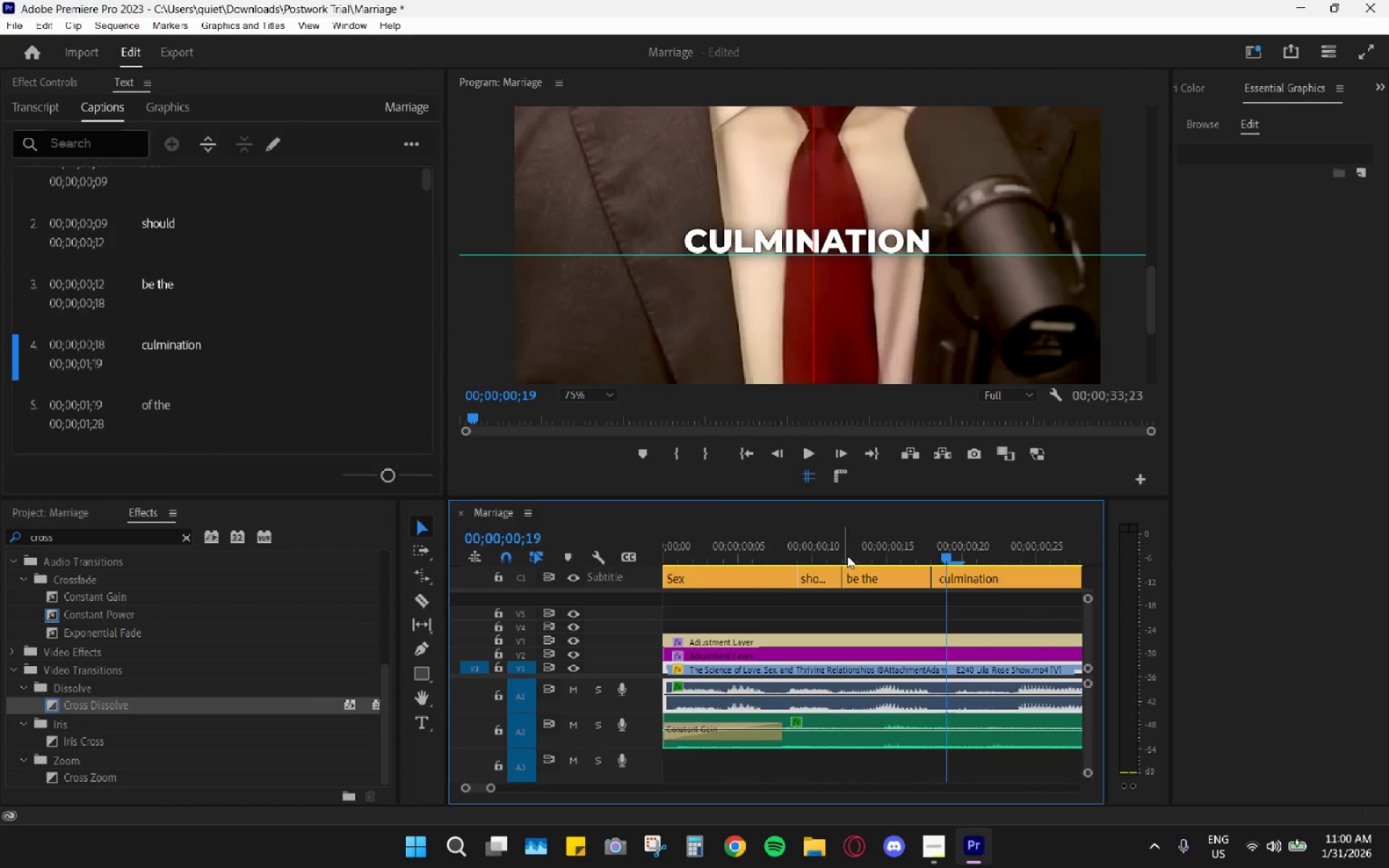 
left_click_drag(start_coordinate=[847, 556], to_coordinate=[876, 571])
 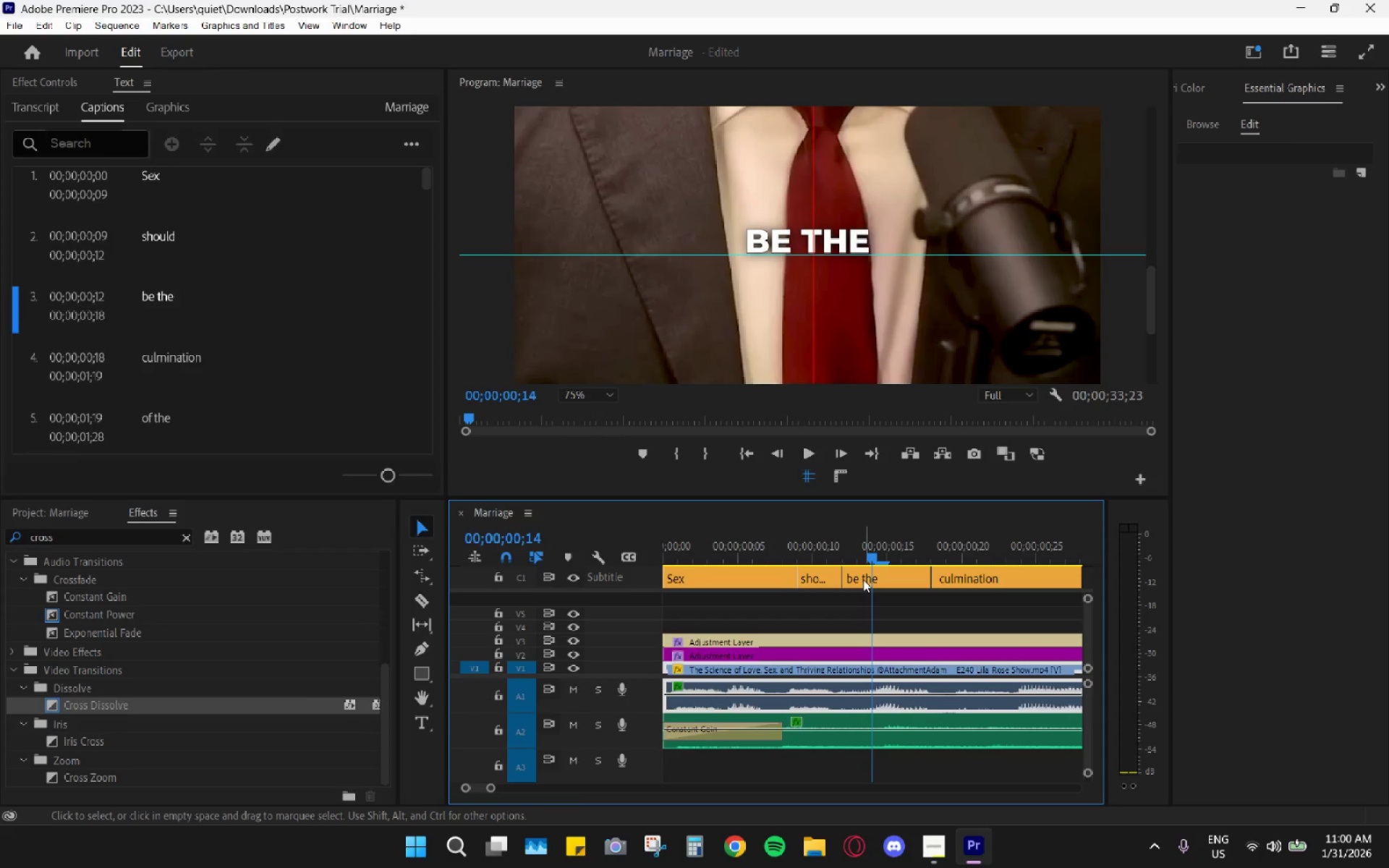 
key(C)
 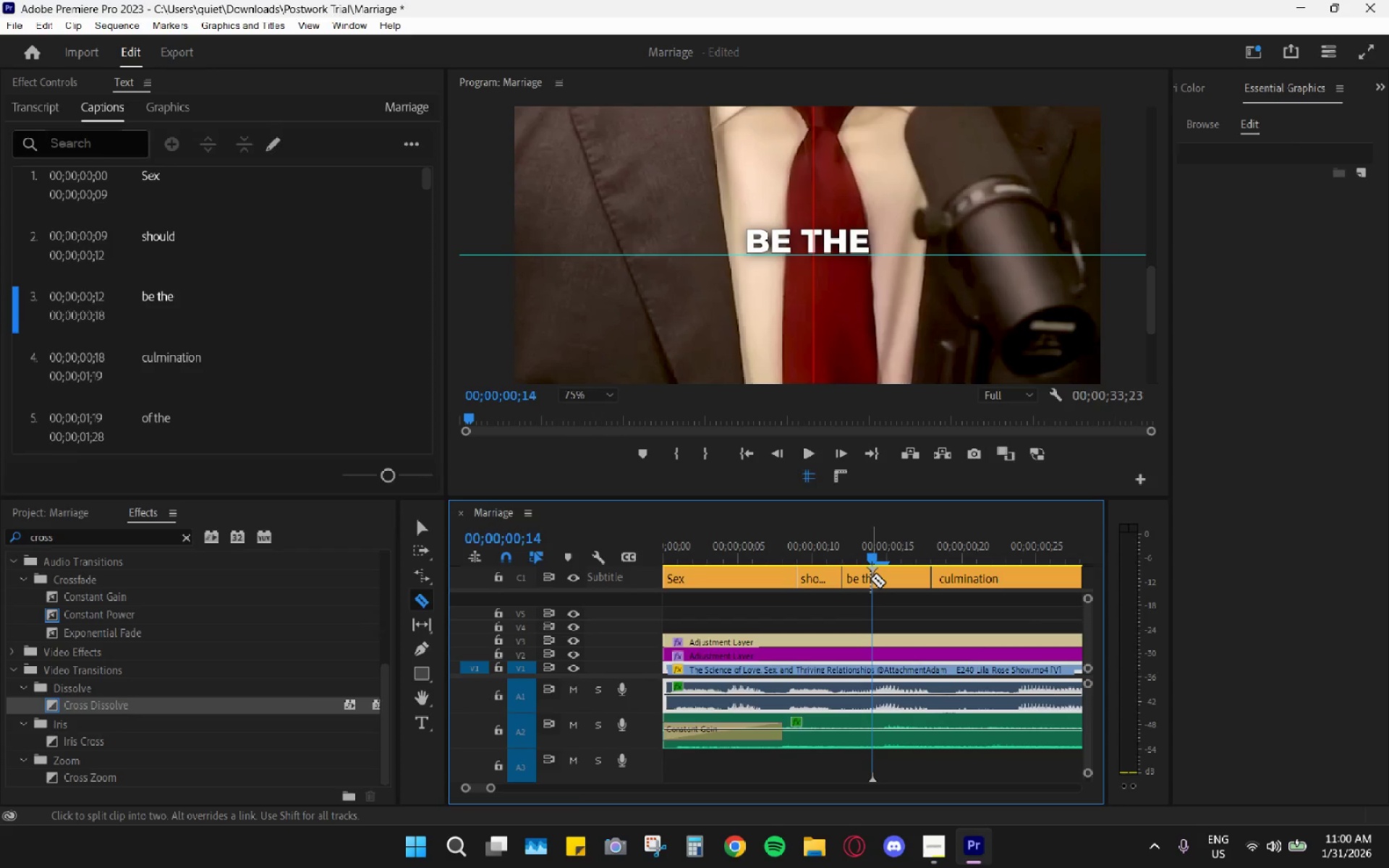 
left_click([871, 579])
 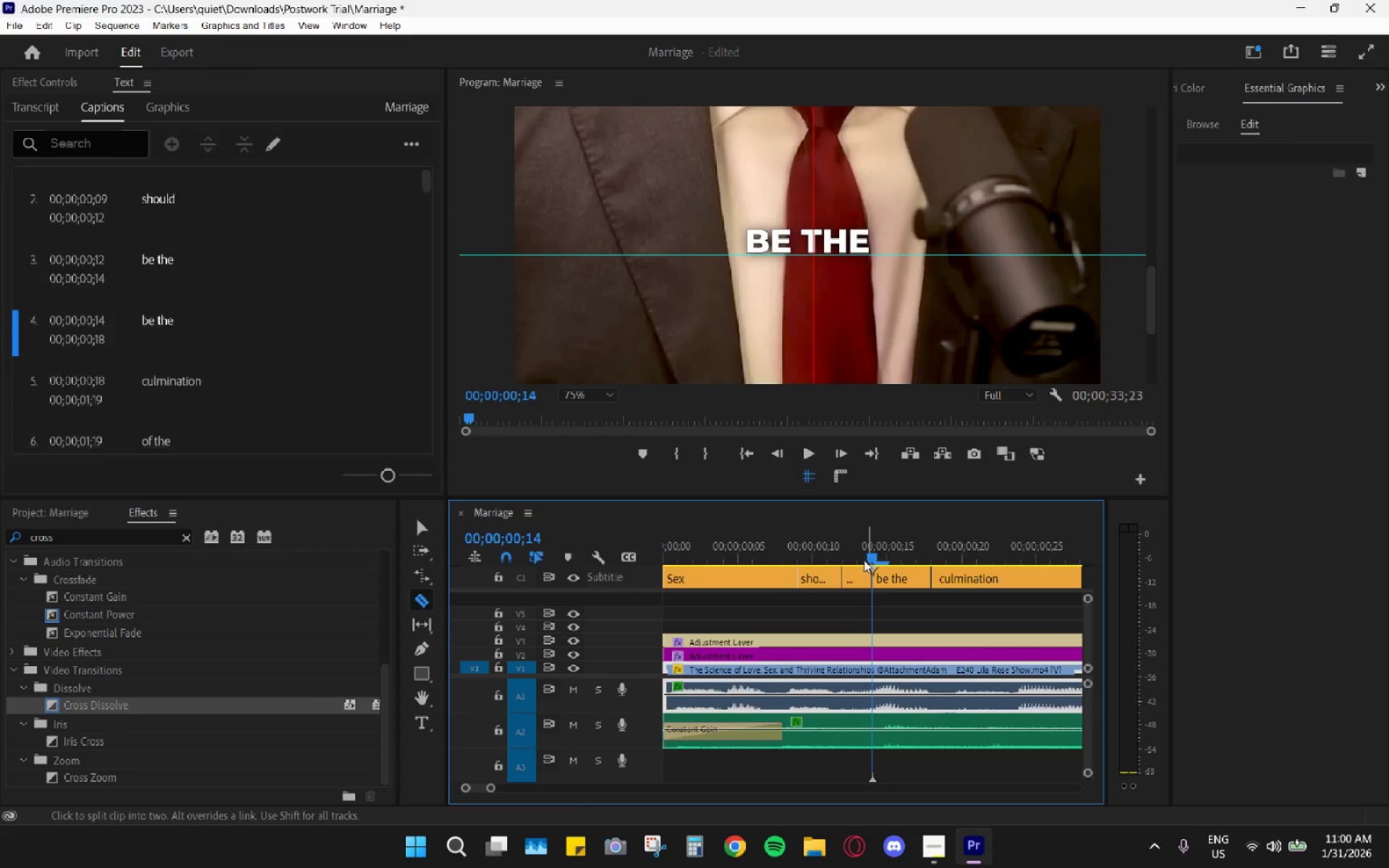 
left_click_drag(start_coordinate=[861, 553], to_coordinate=[857, 552])
 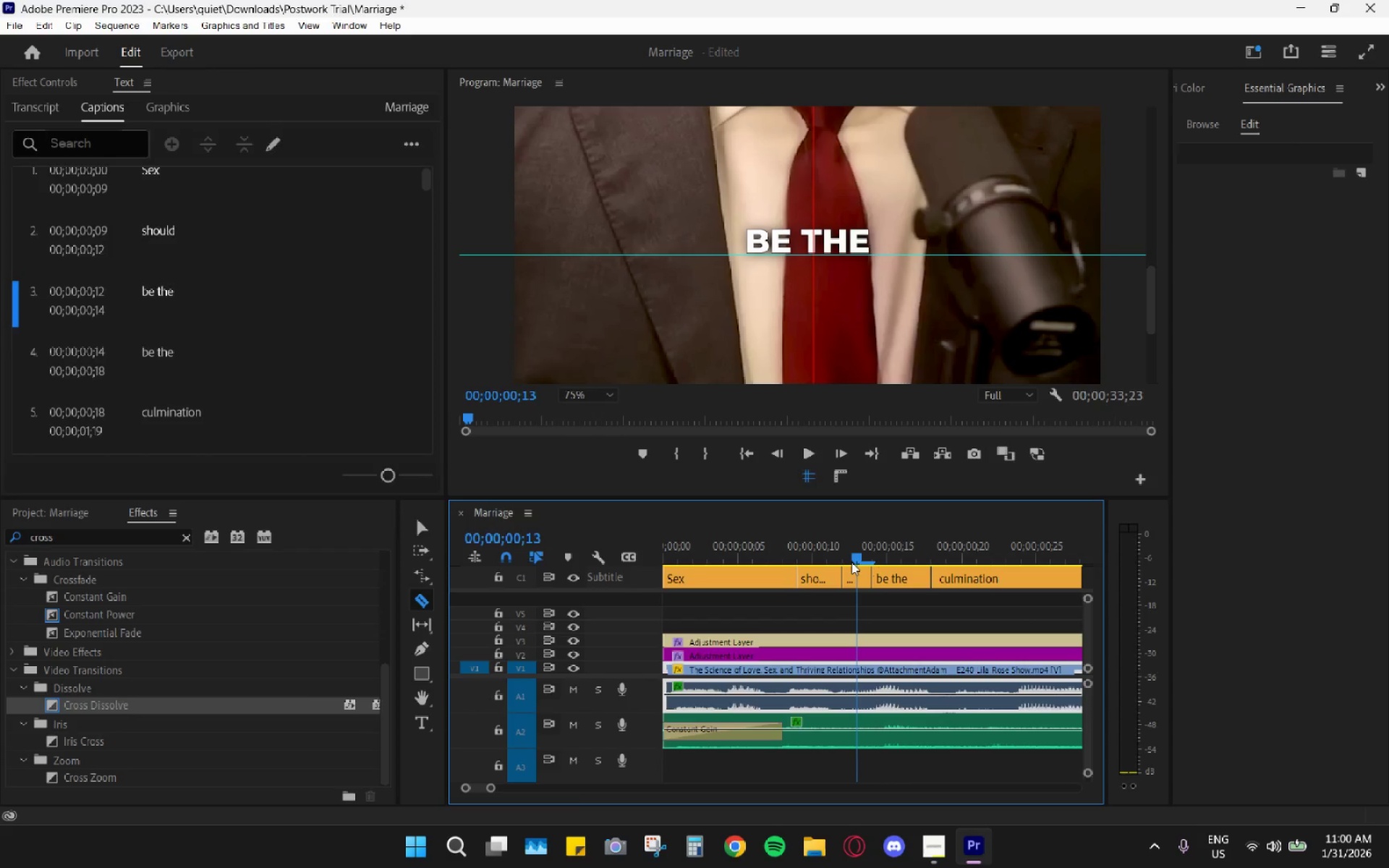 
key(V)
 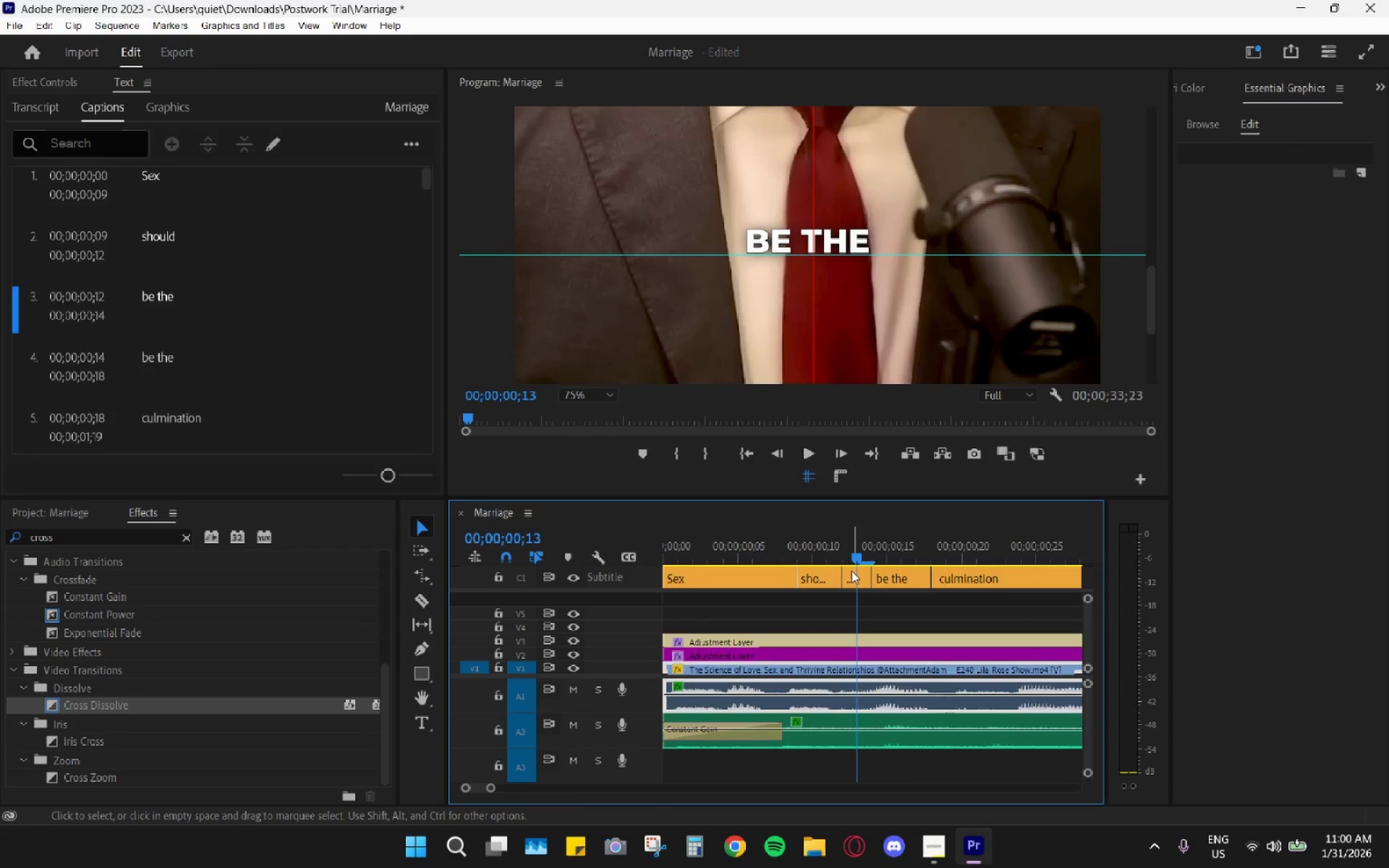 
left_click([851, 571])
 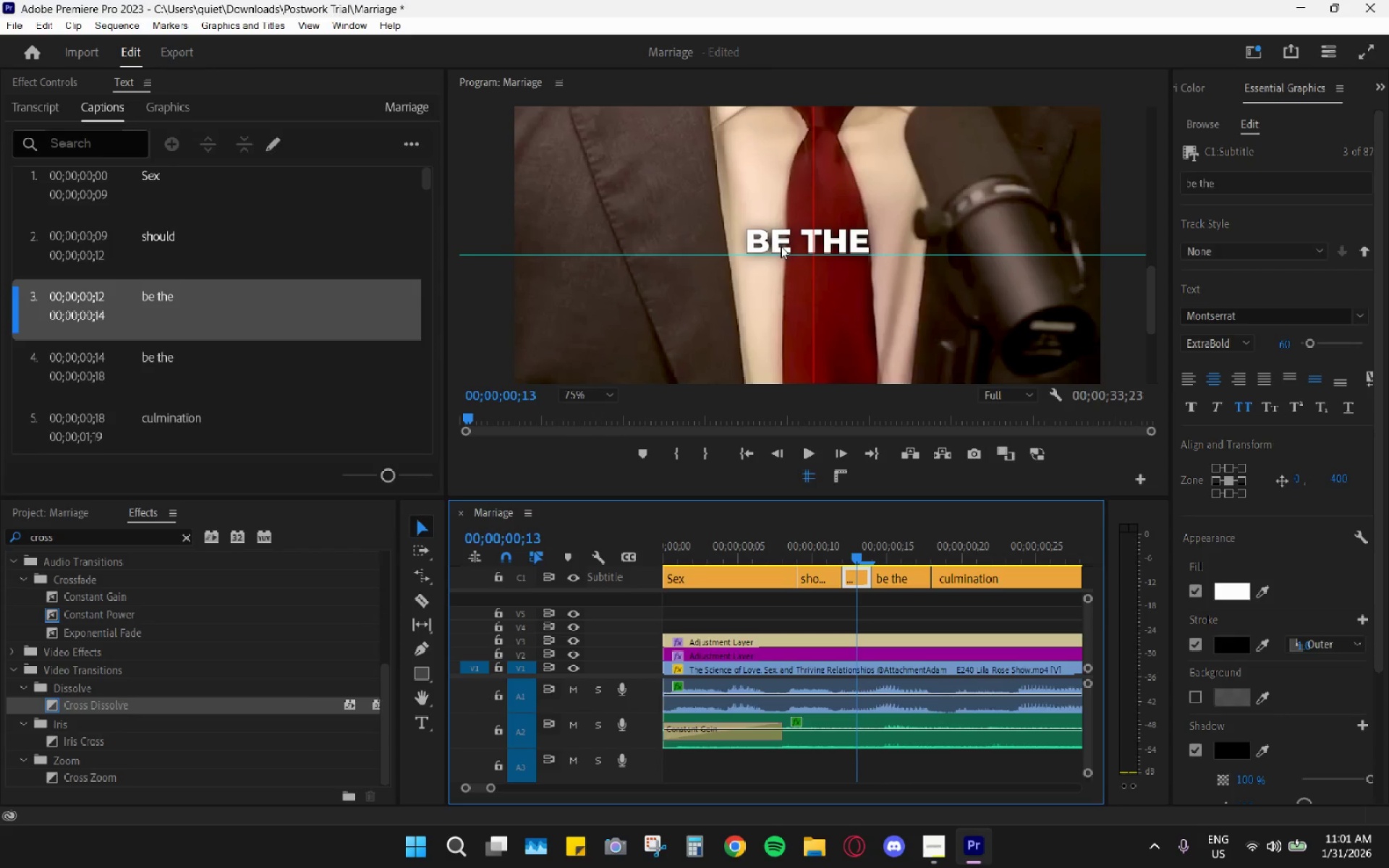 
double_click([770, 234])
 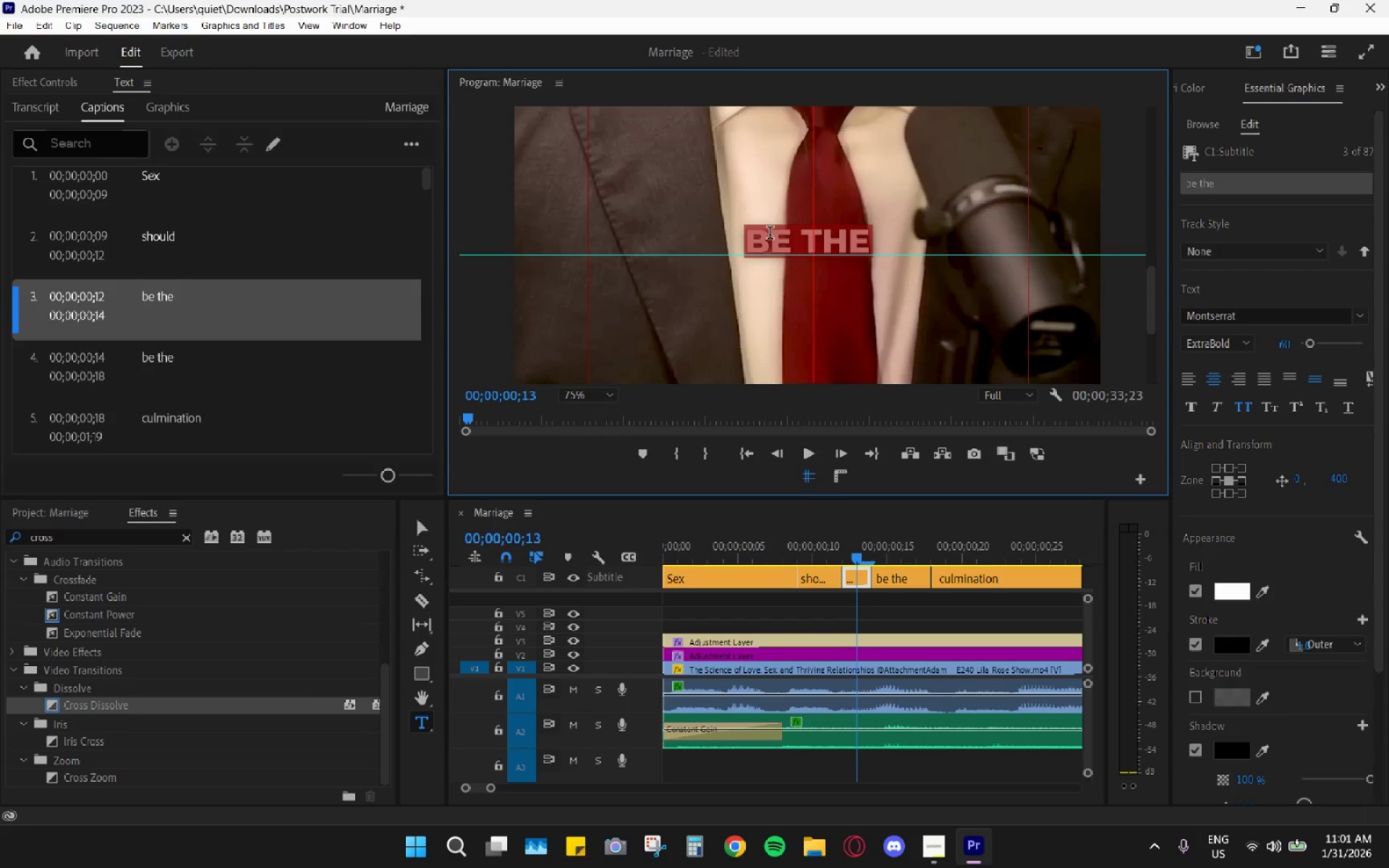 
triple_click([770, 242])
 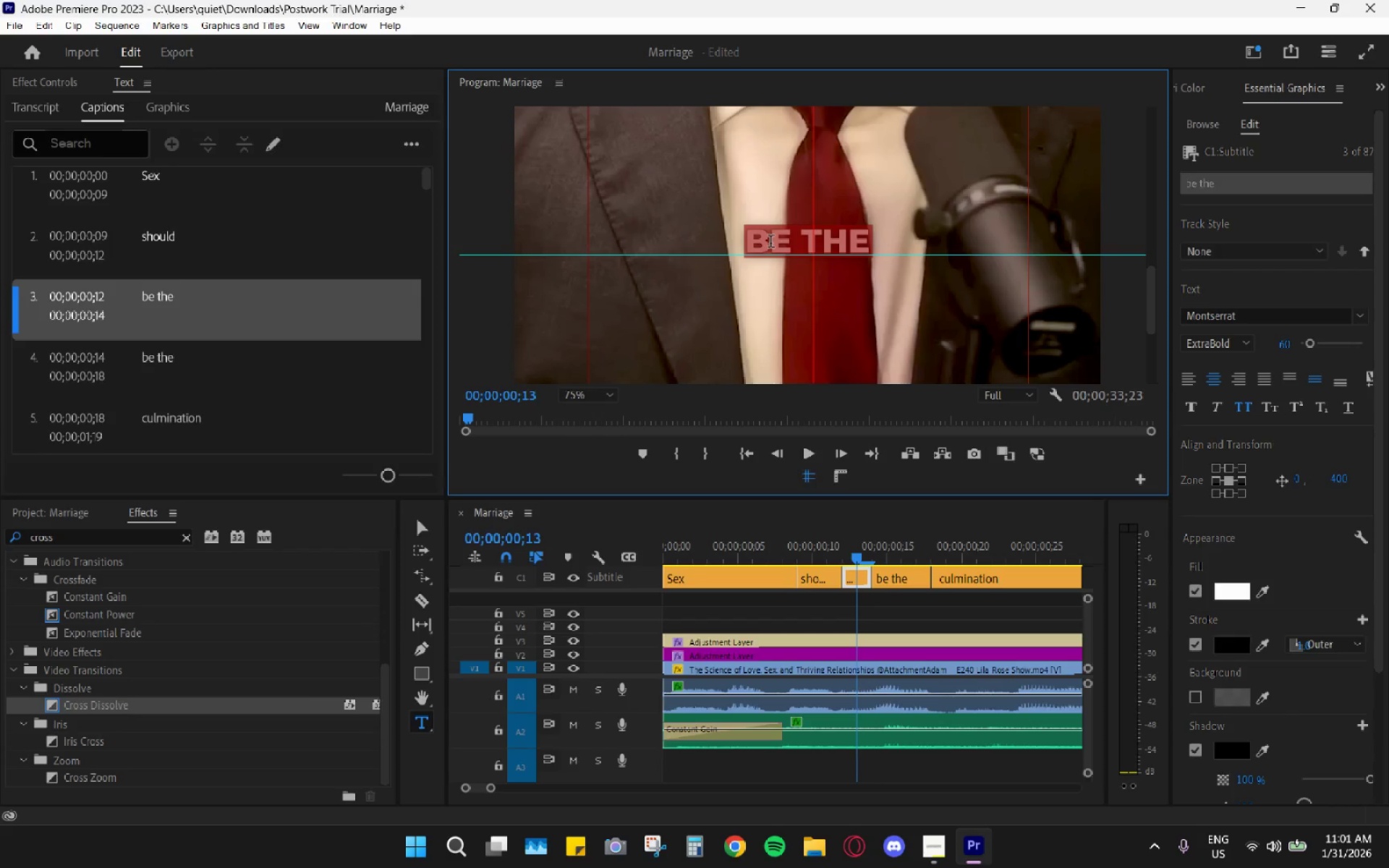 
triple_click([770, 243])
 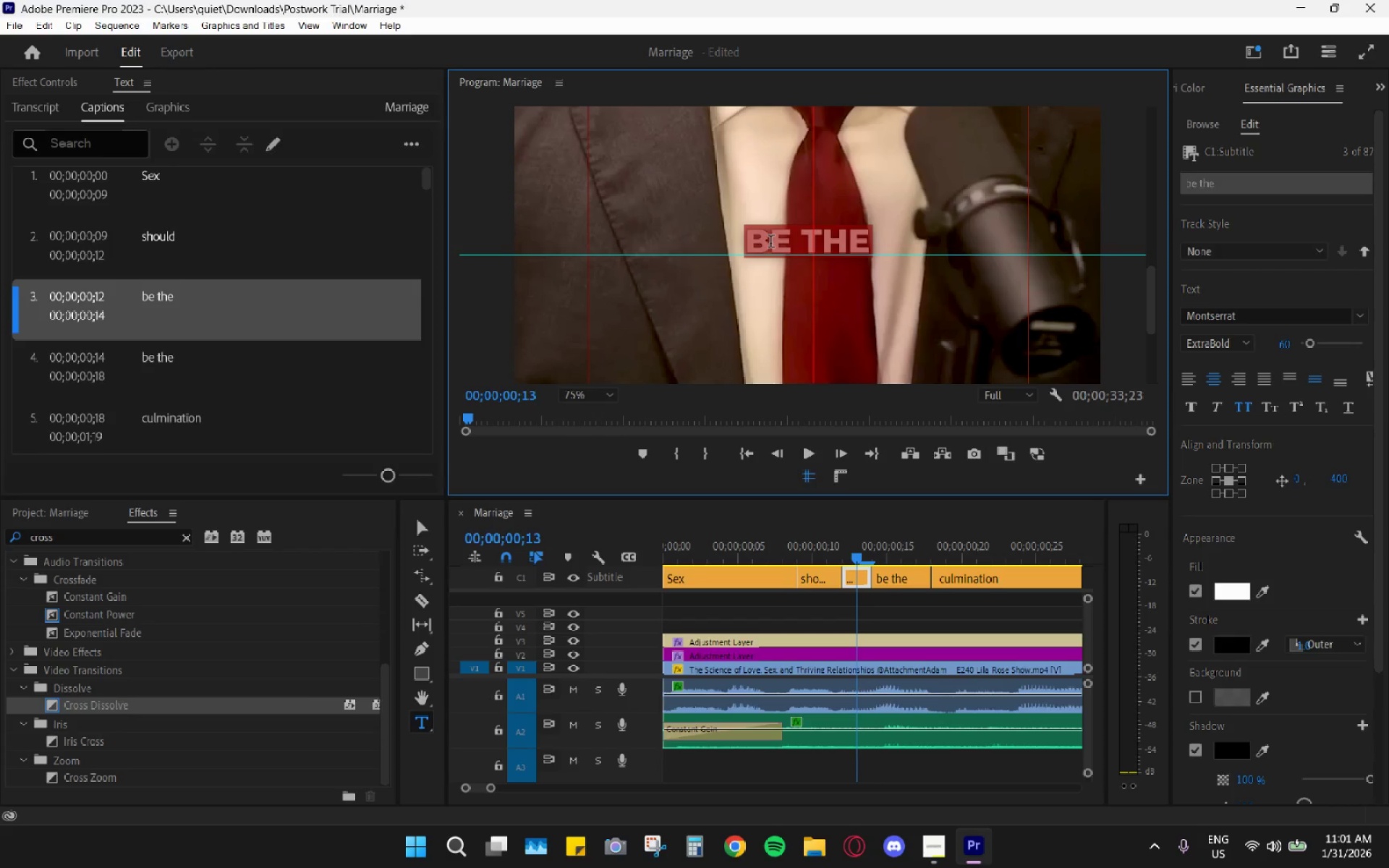 
triple_click([770, 243])
 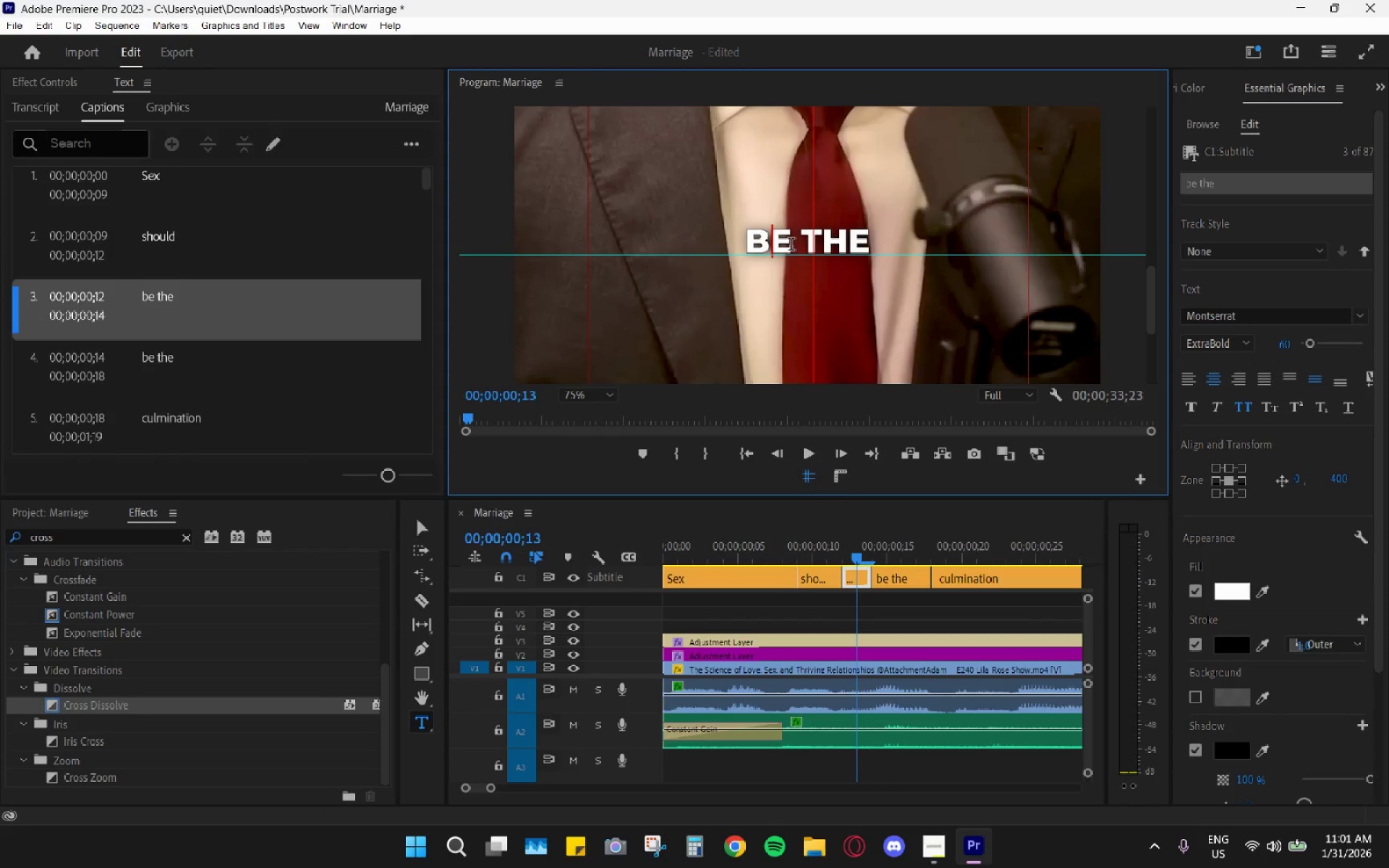 
left_click_drag(start_coordinate=[794, 246], to_coordinate=[745, 239])
 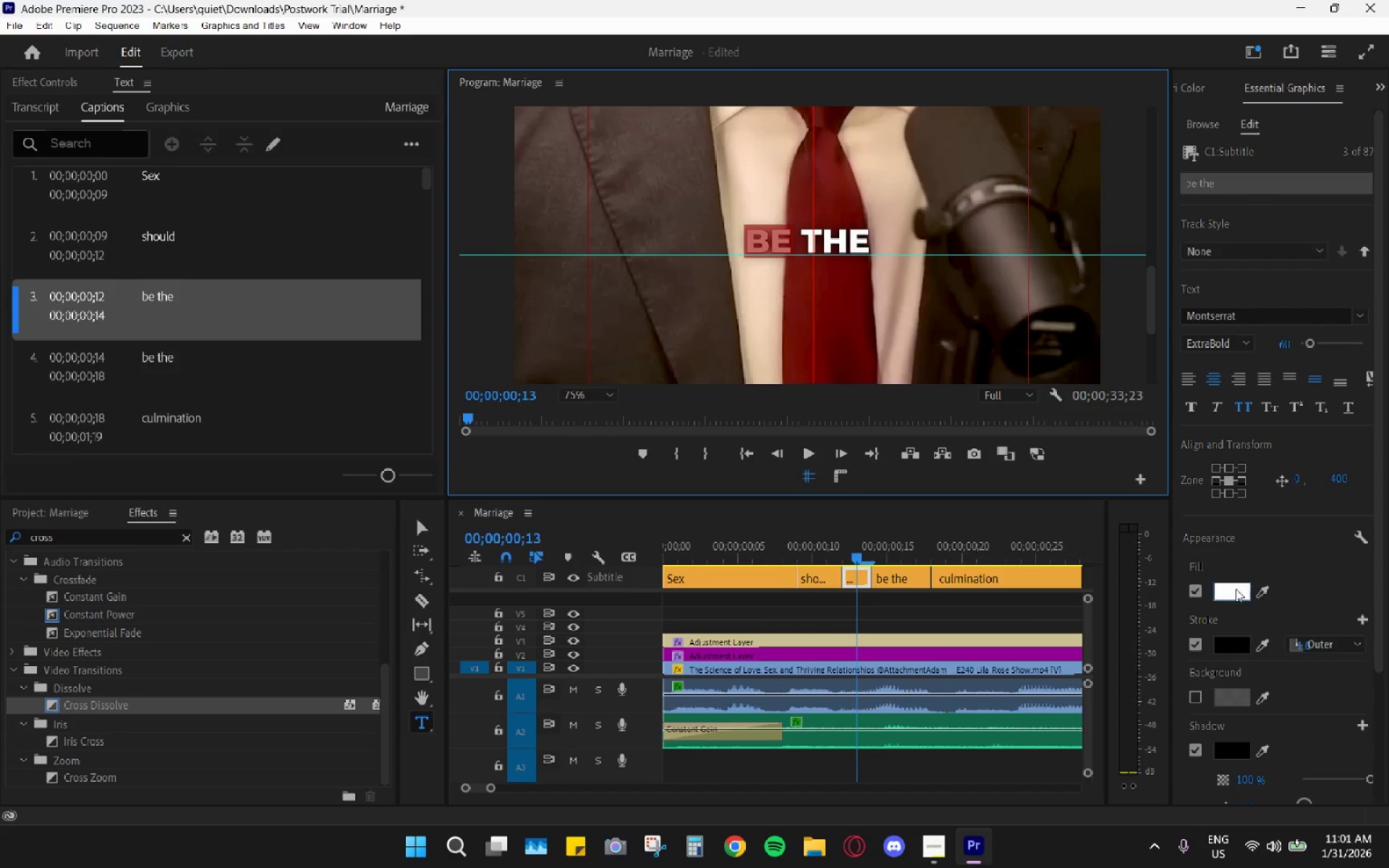 
left_click([1236, 596])
 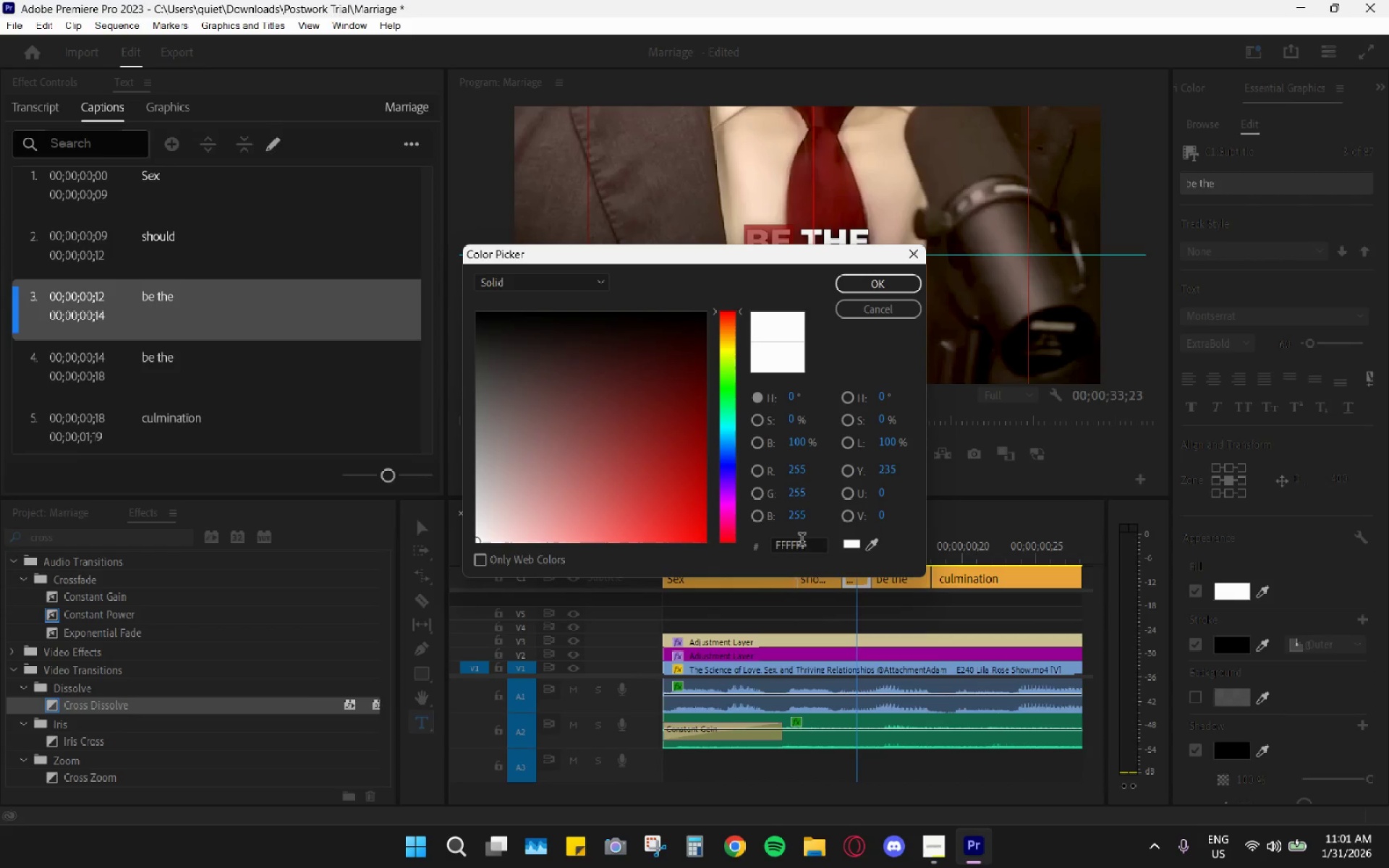 
double_click([798, 544])
 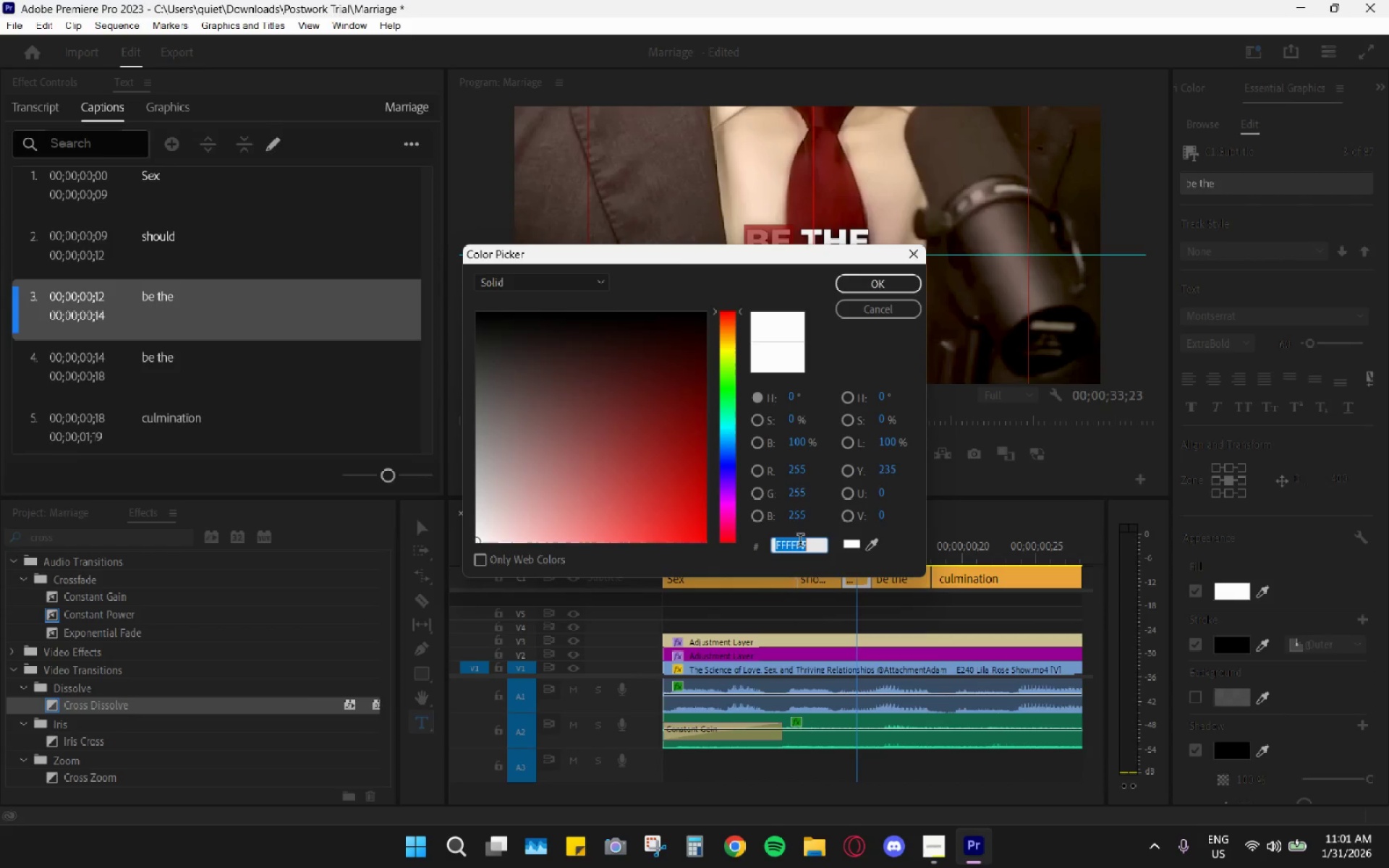 
key(Control+ControlLeft)
 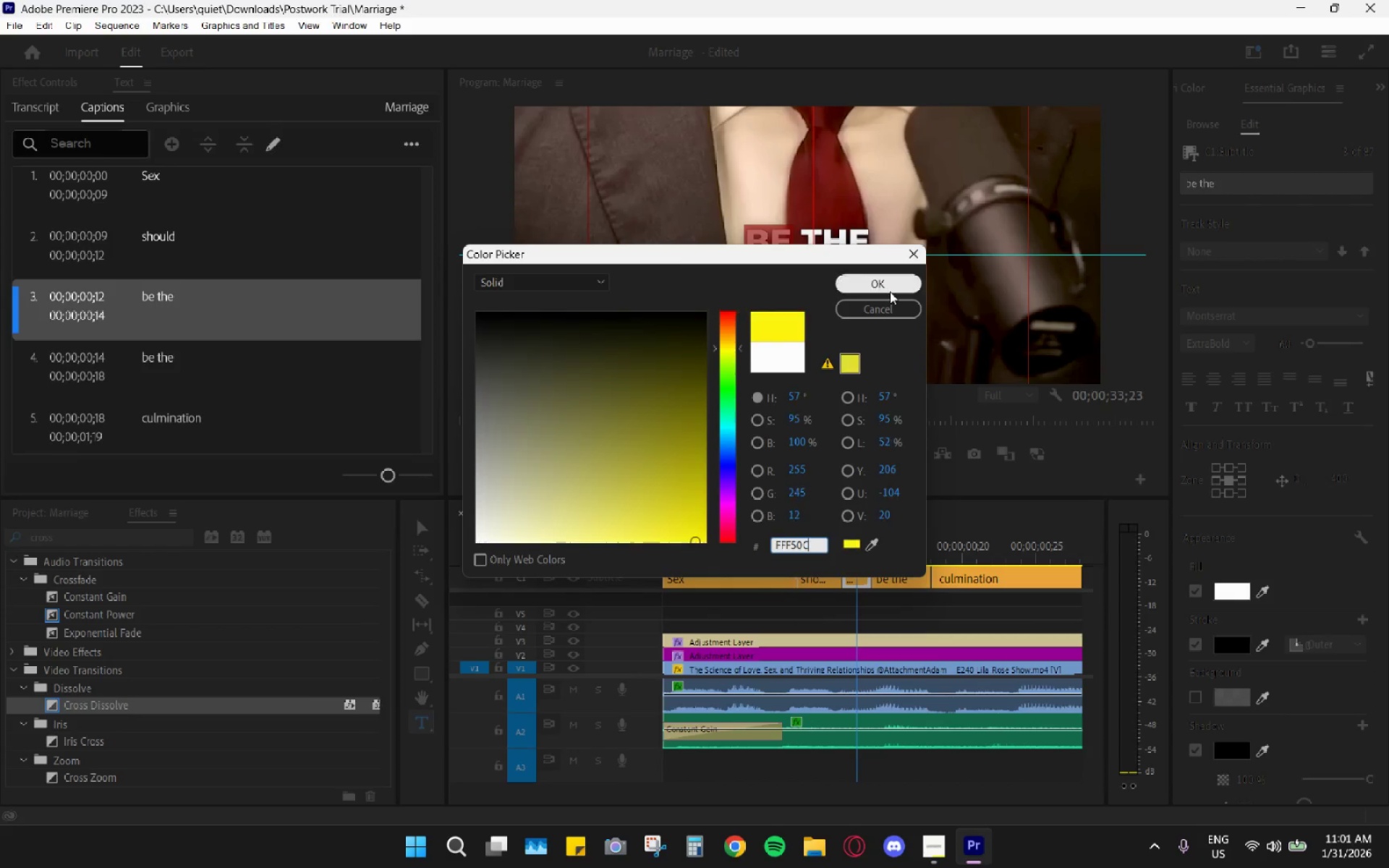 
key(Control+V)
 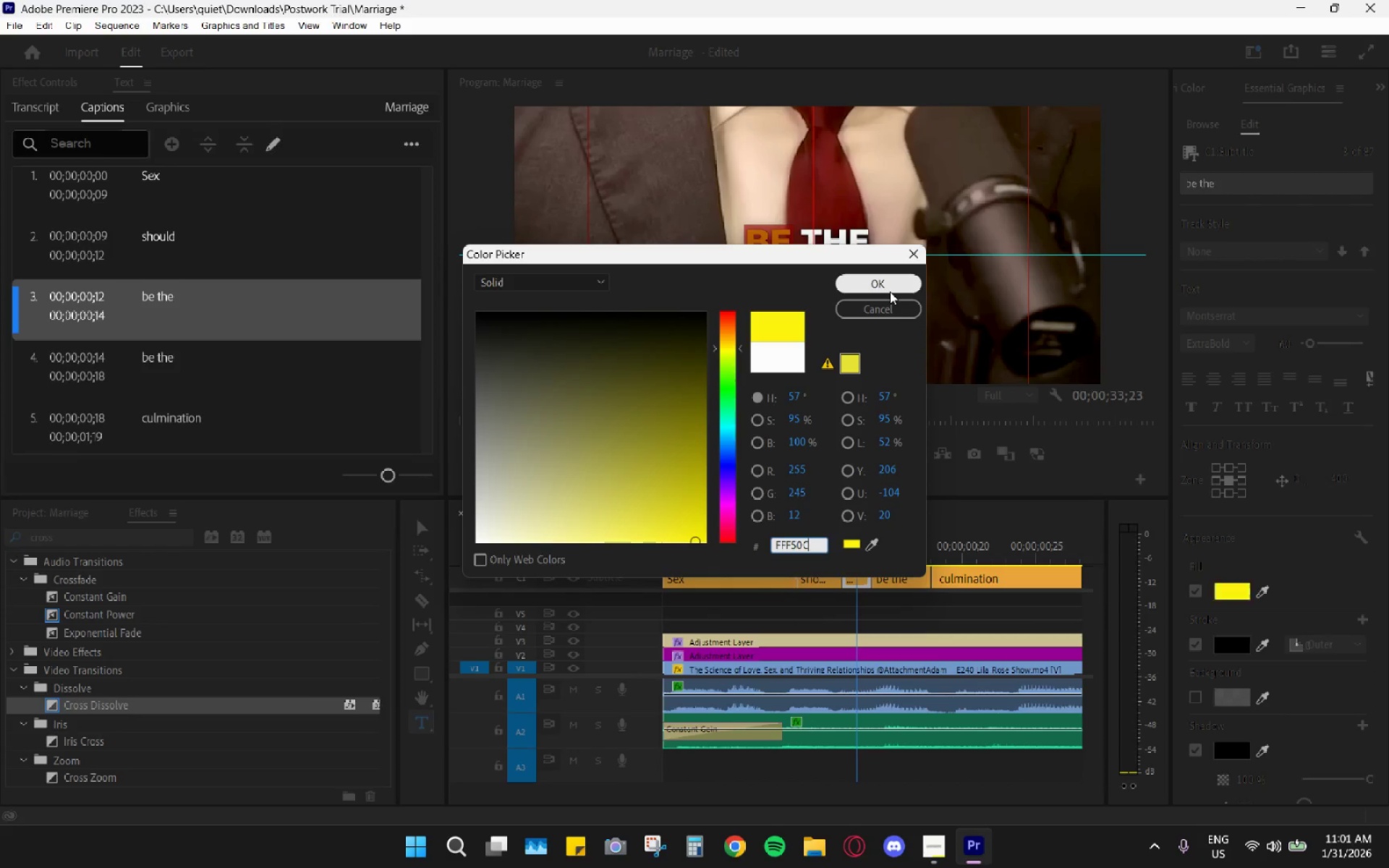 
left_click([890, 292])
 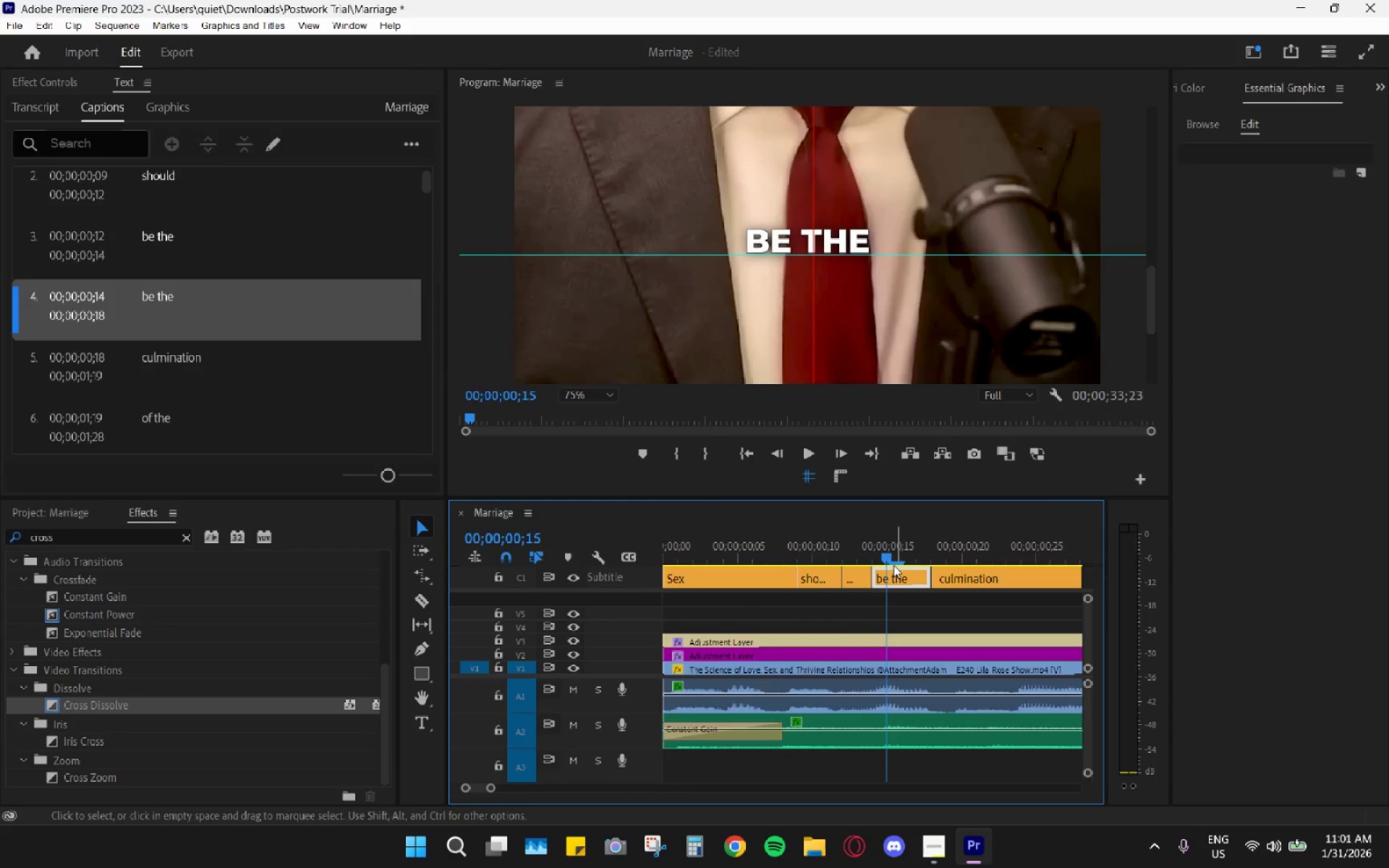 
double_click([851, 229])
 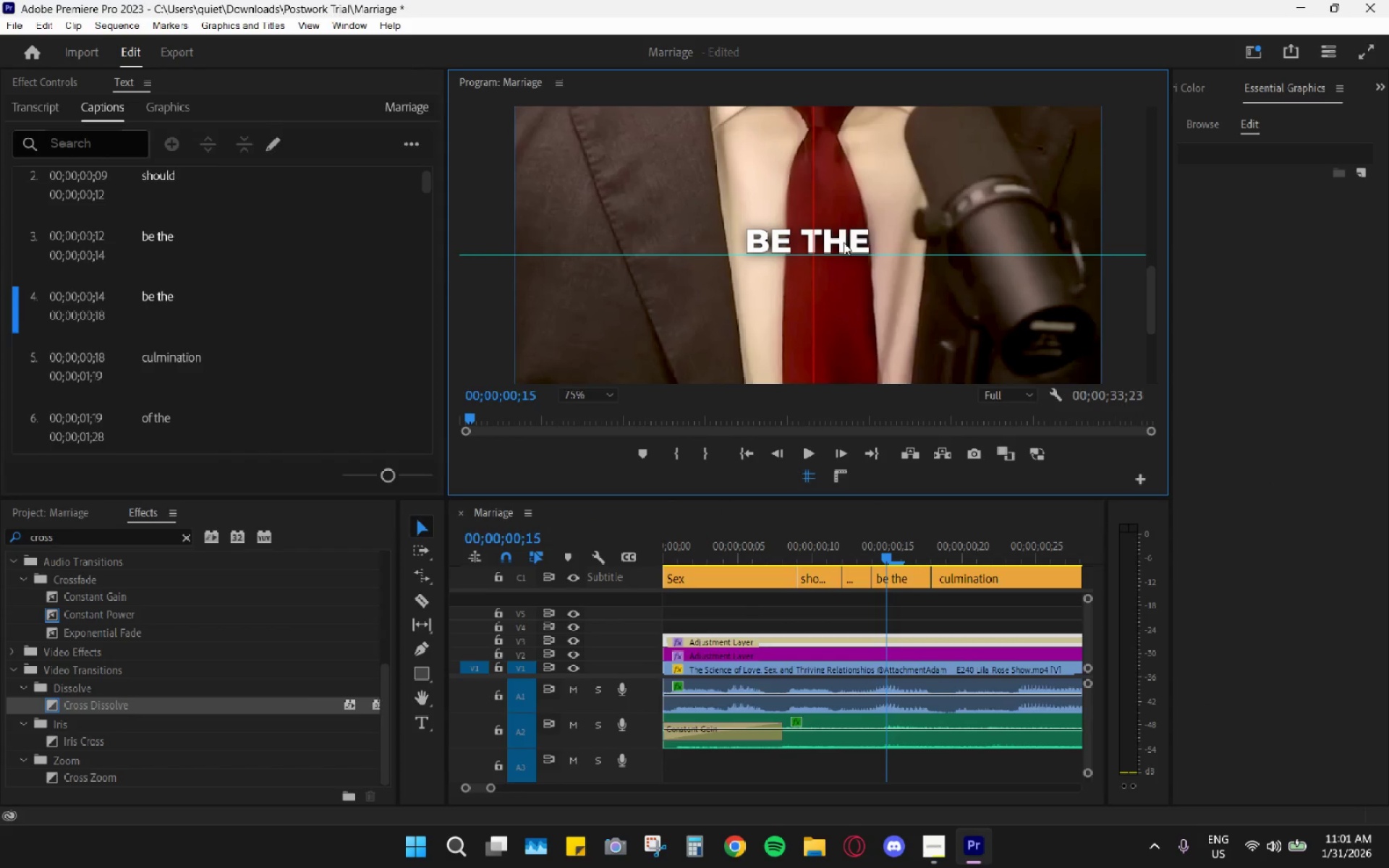 
double_click([844, 242])
 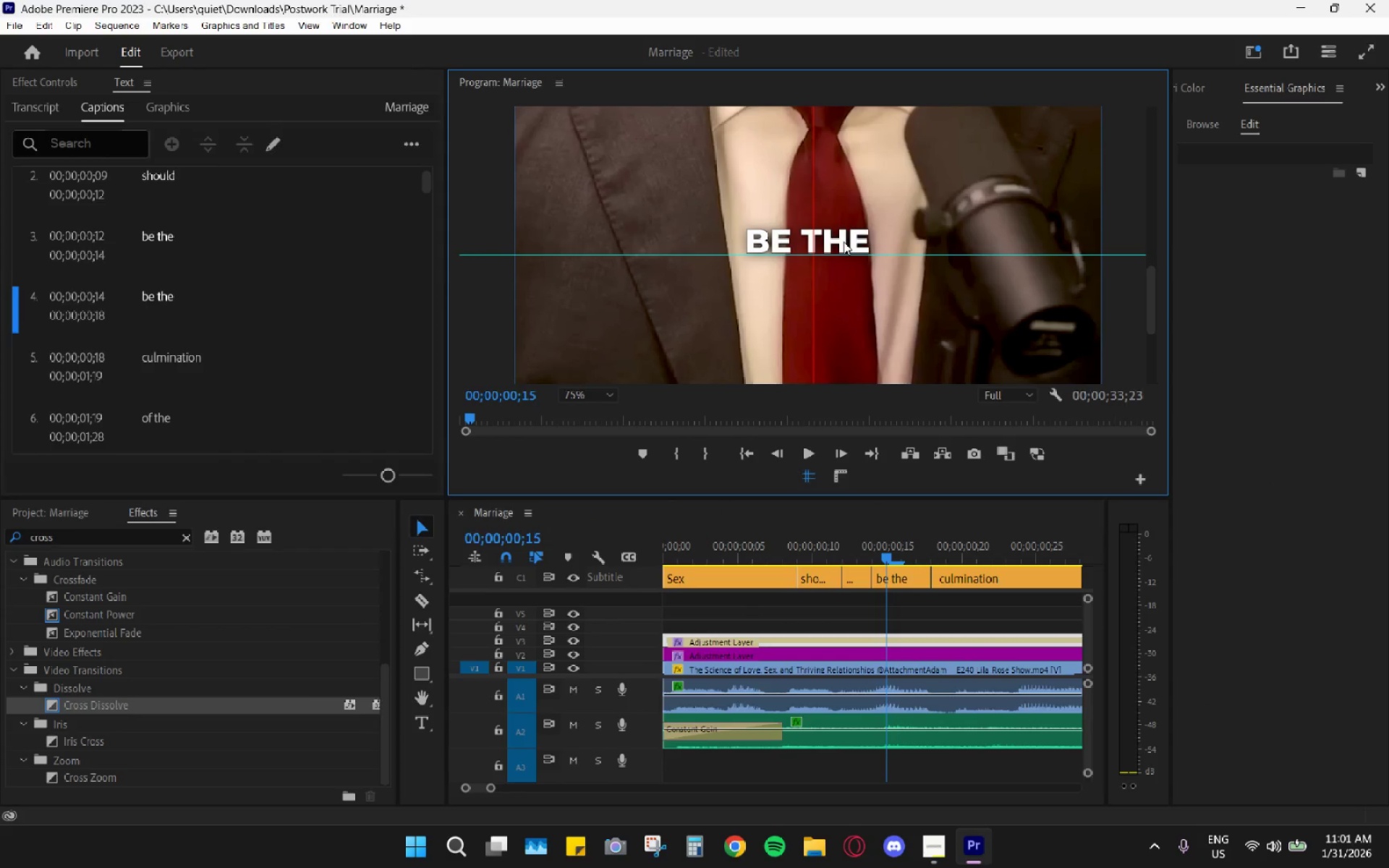 
triple_click([844, 242])
 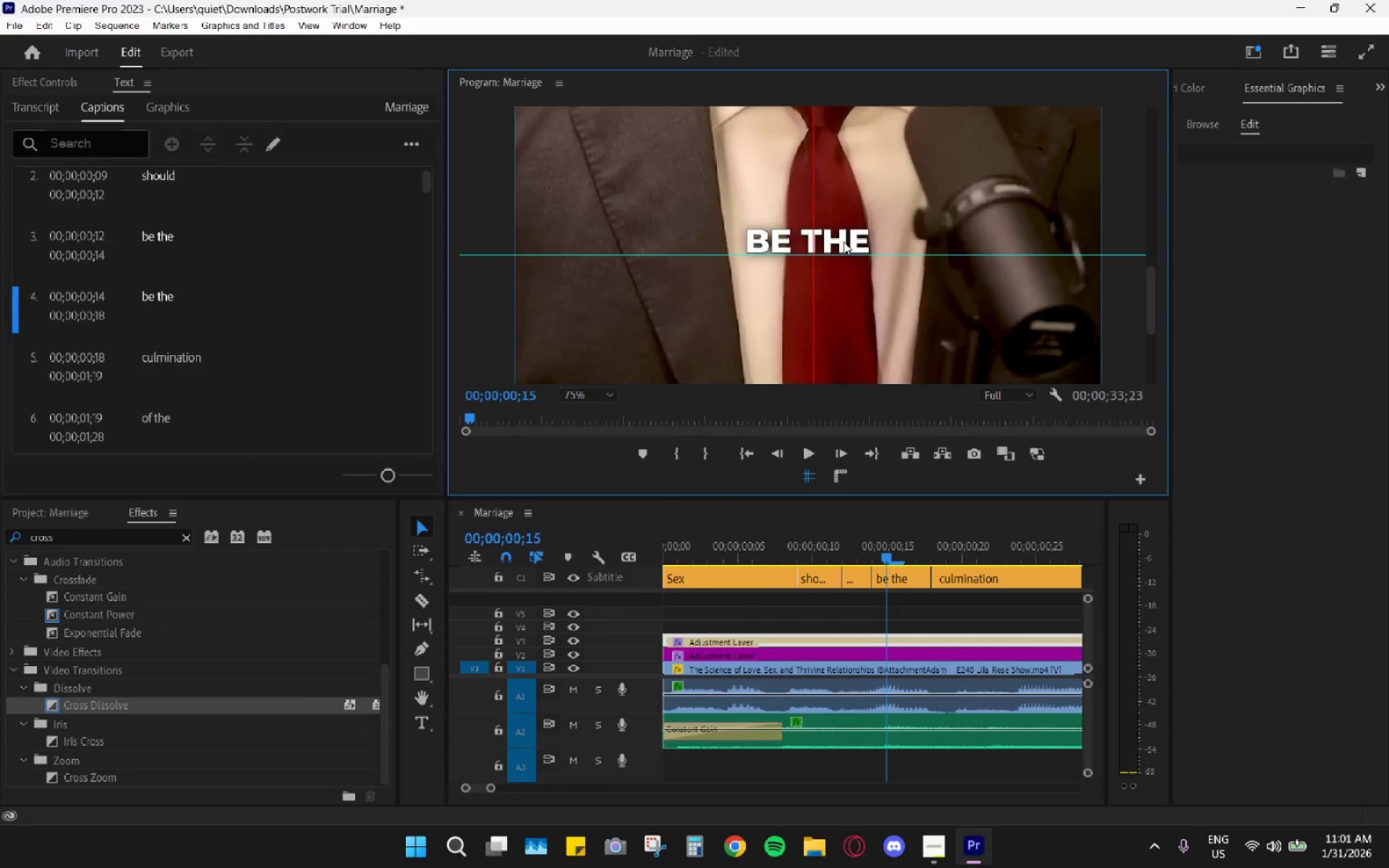 
triple_click([844, 242])
 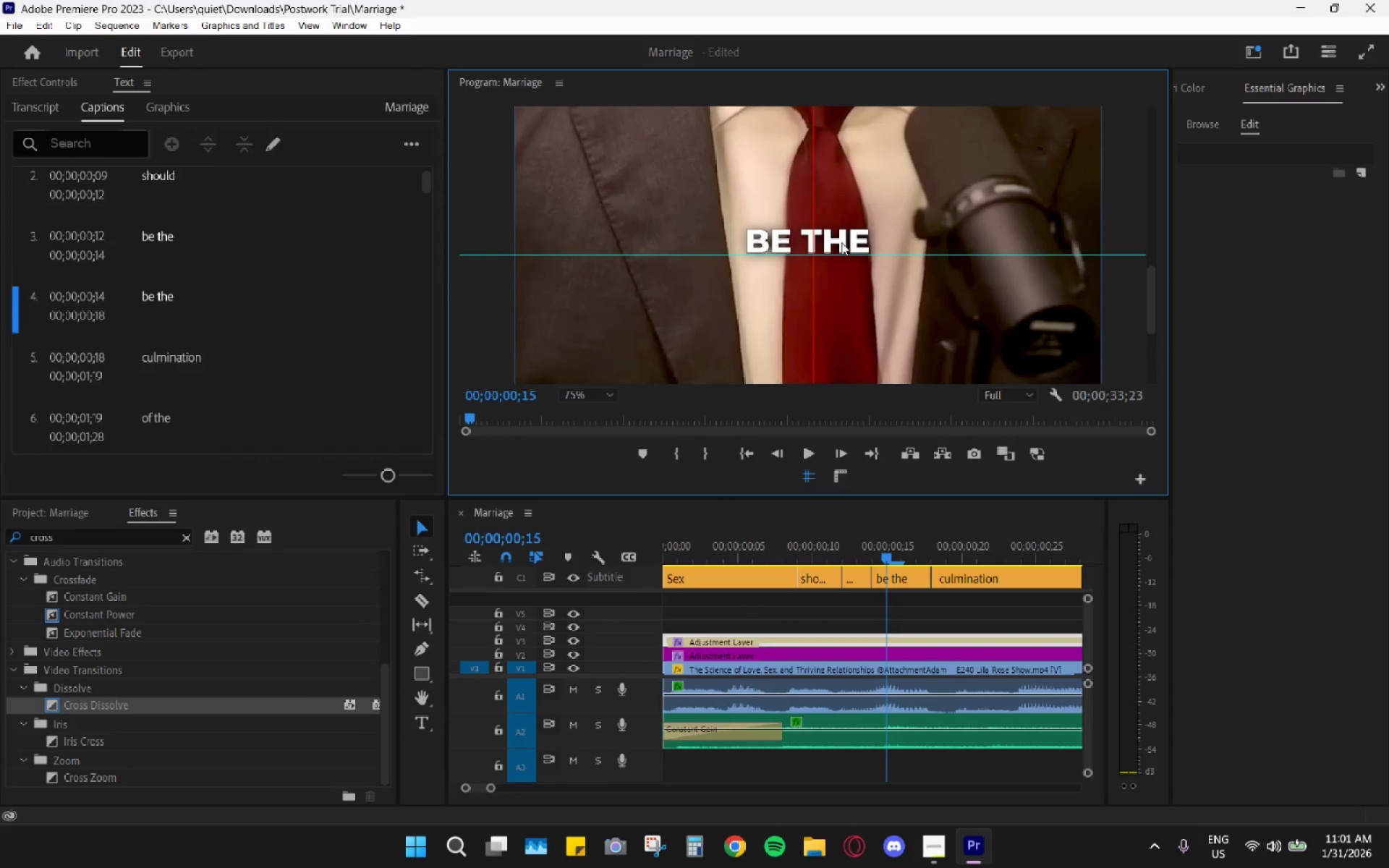 
double_click([841, 242])
 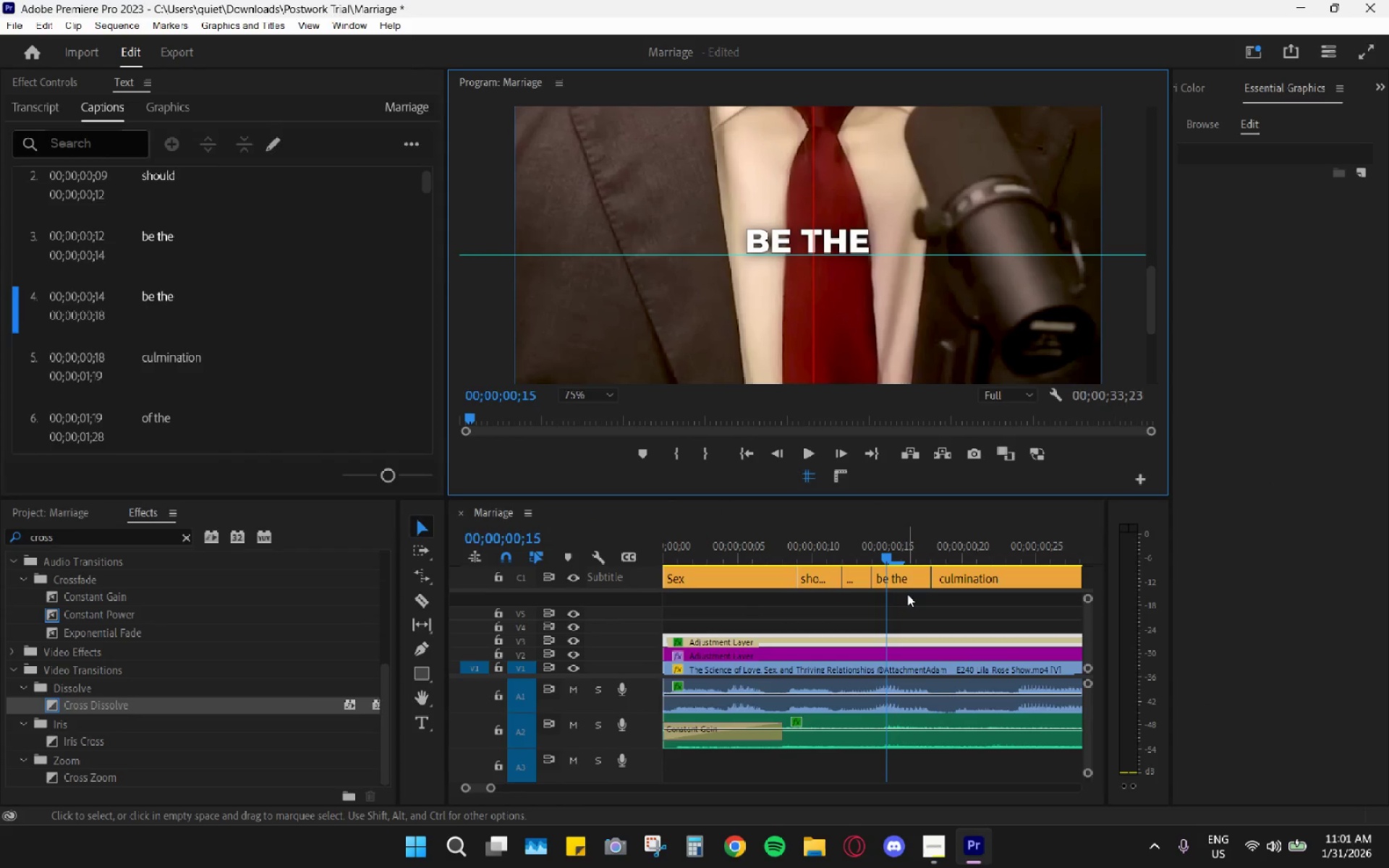 
left_click([911, 573])
 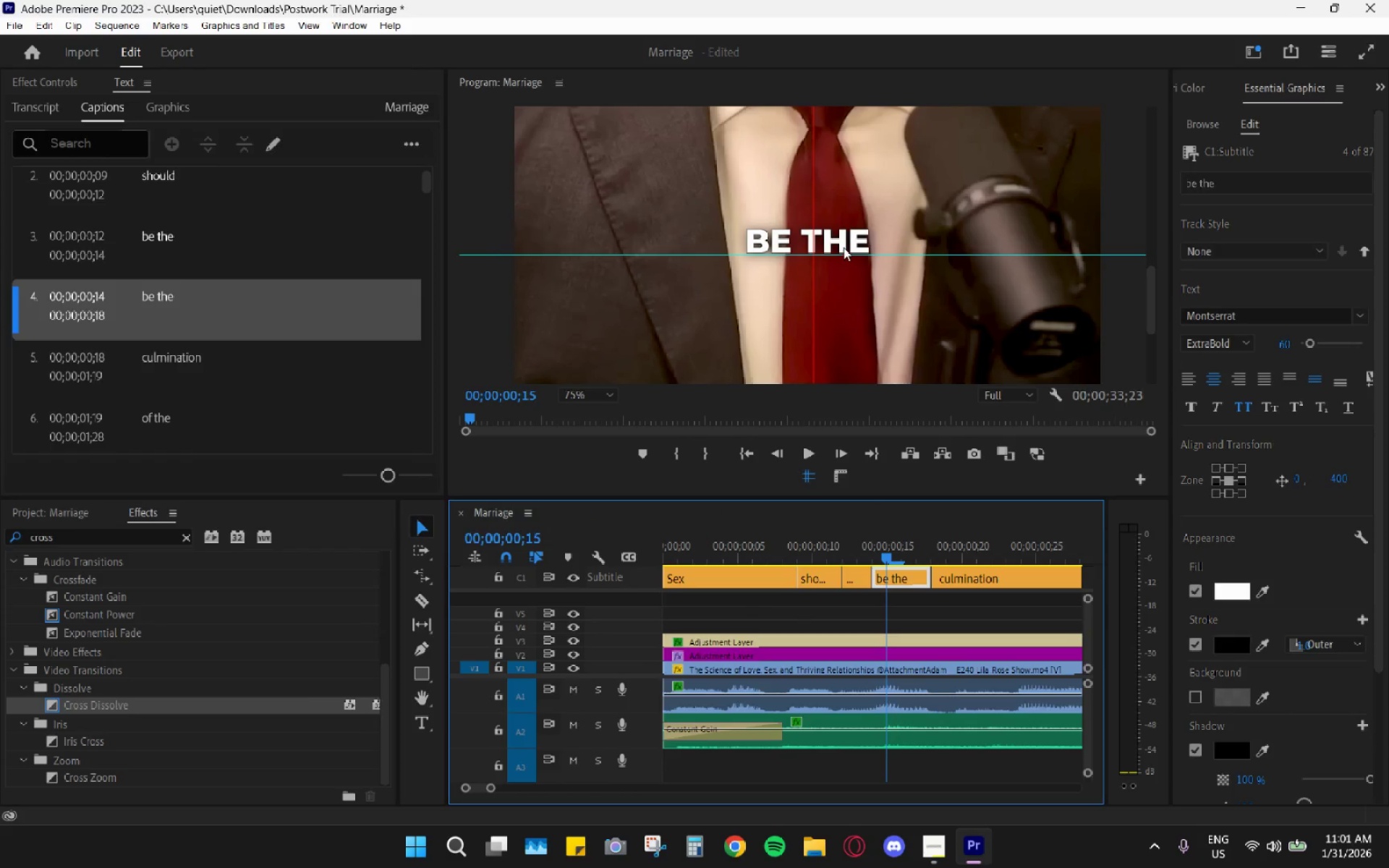 
double_click([844, 247])
 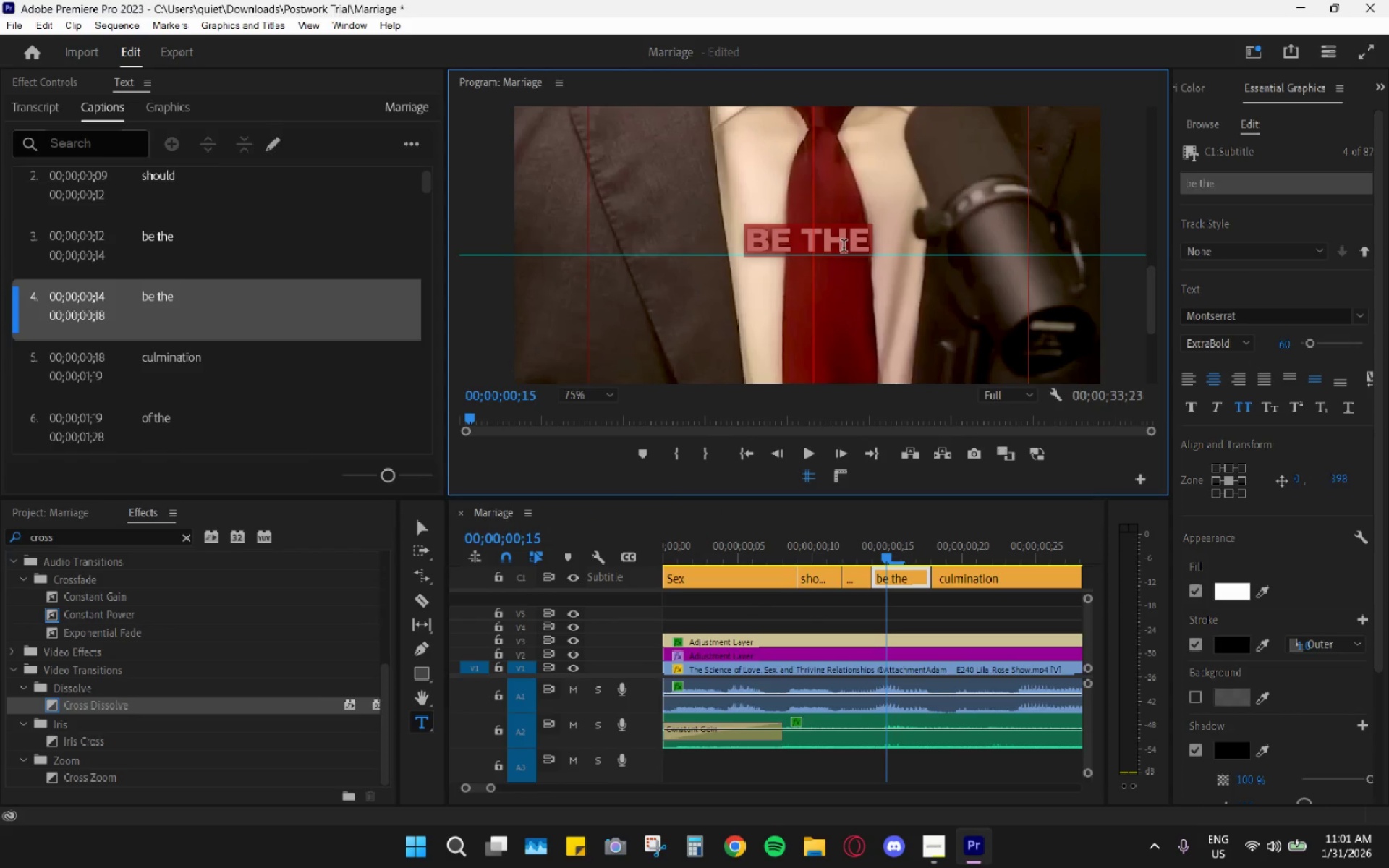 
key(Control+Z)
 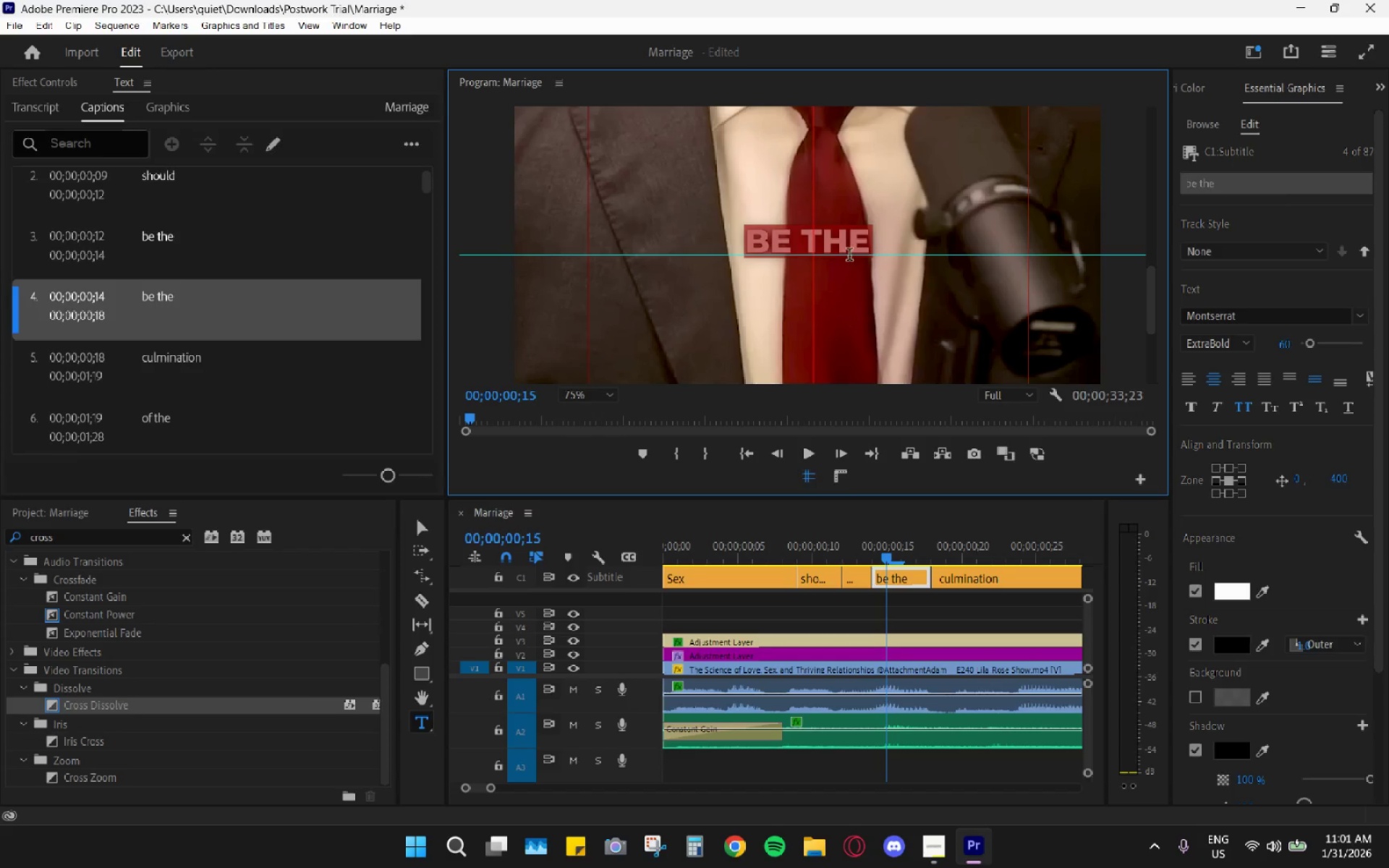 
double_click([854, 242])
 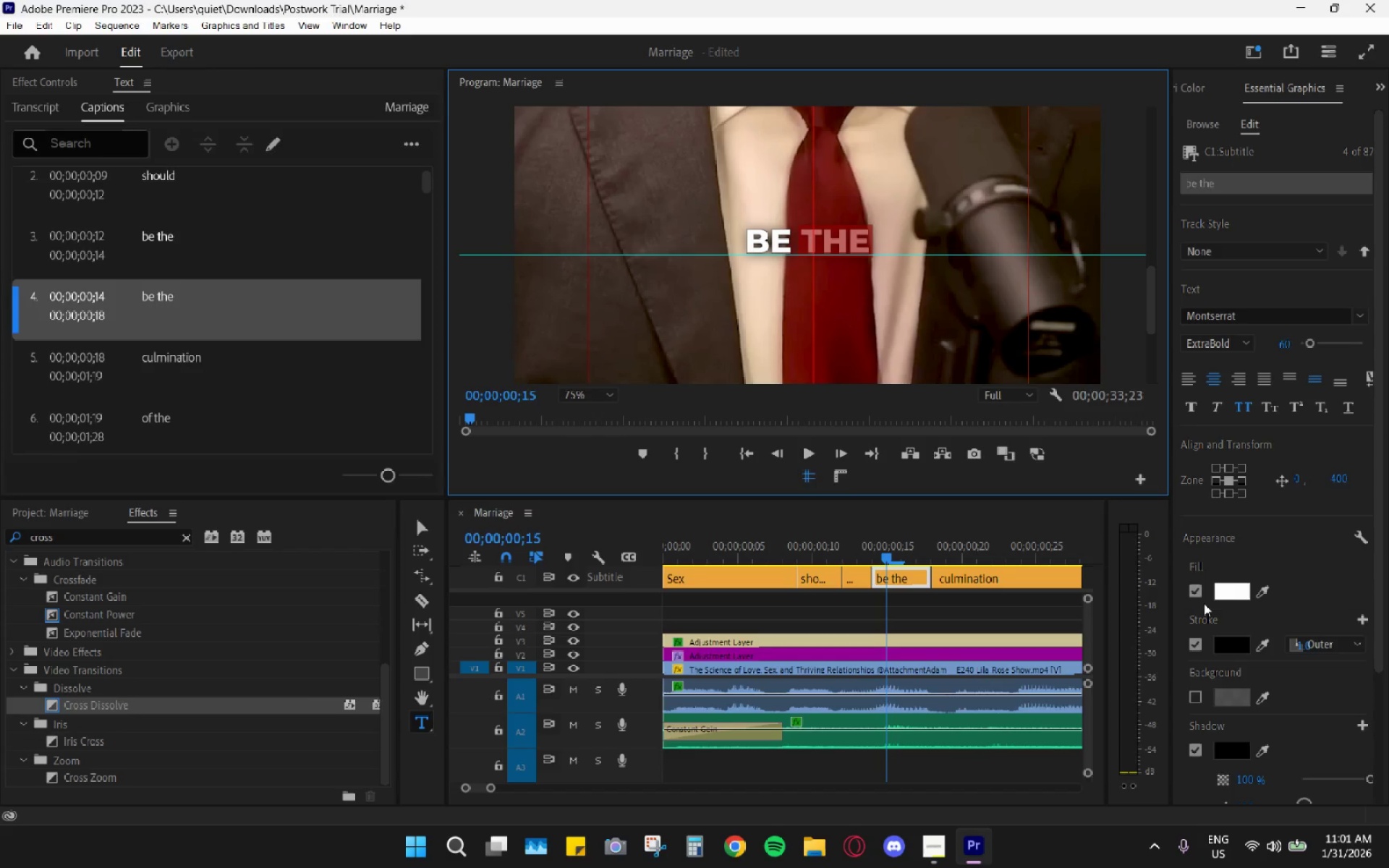 
left_click([1239, 584])
 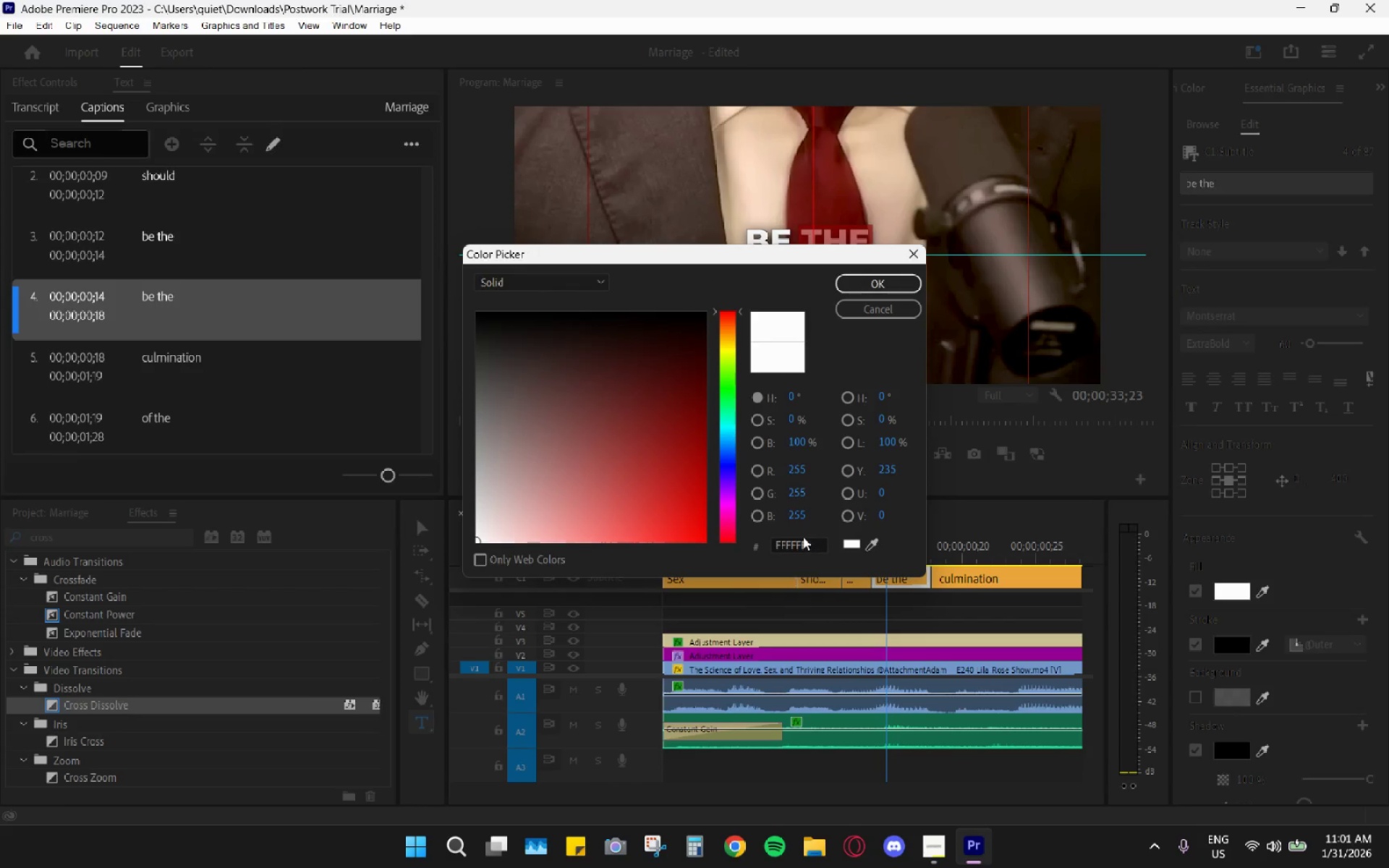 
left_click([797, 545])
 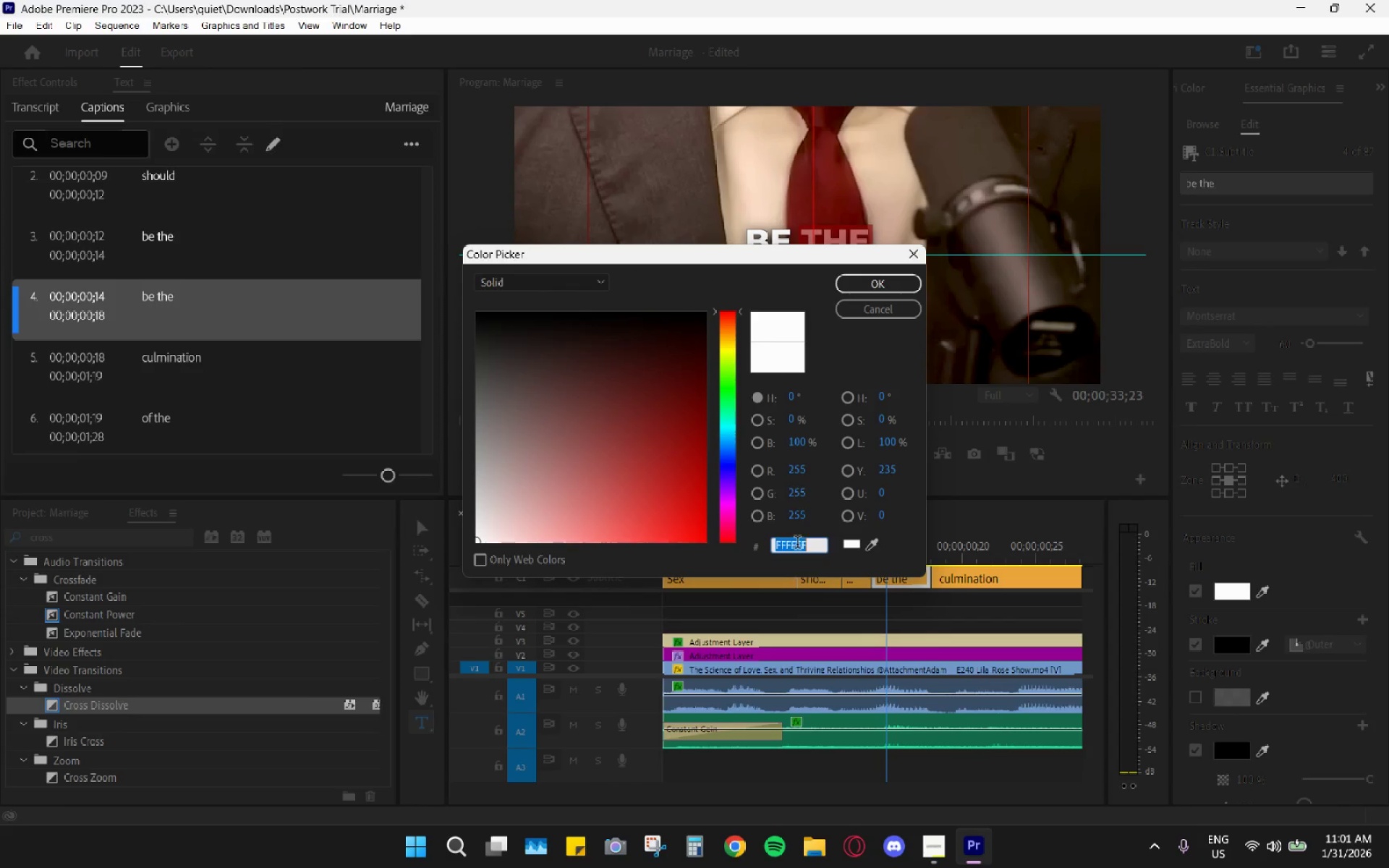 
key(Control+ControlLeft)
 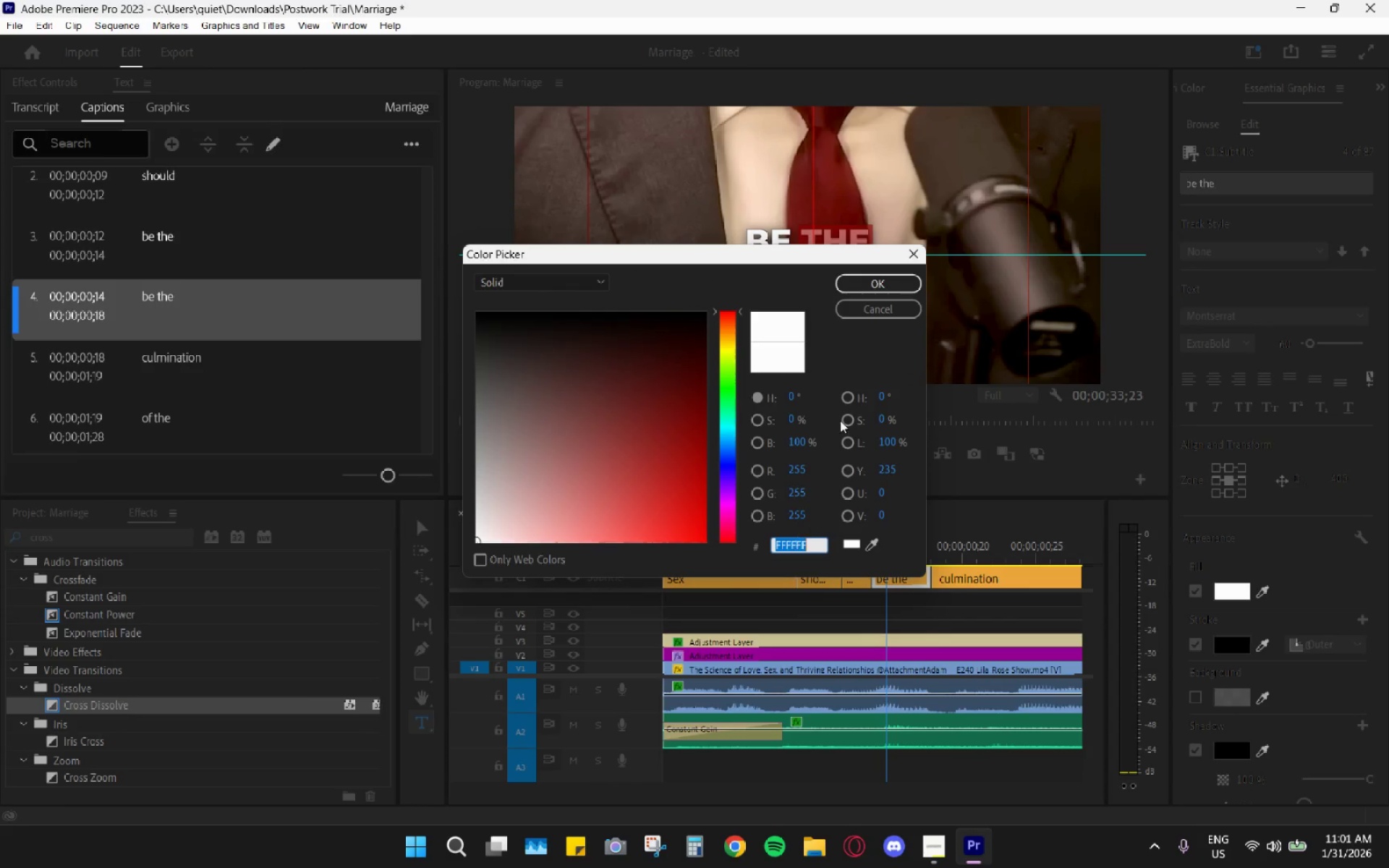 
key(Control+V)
 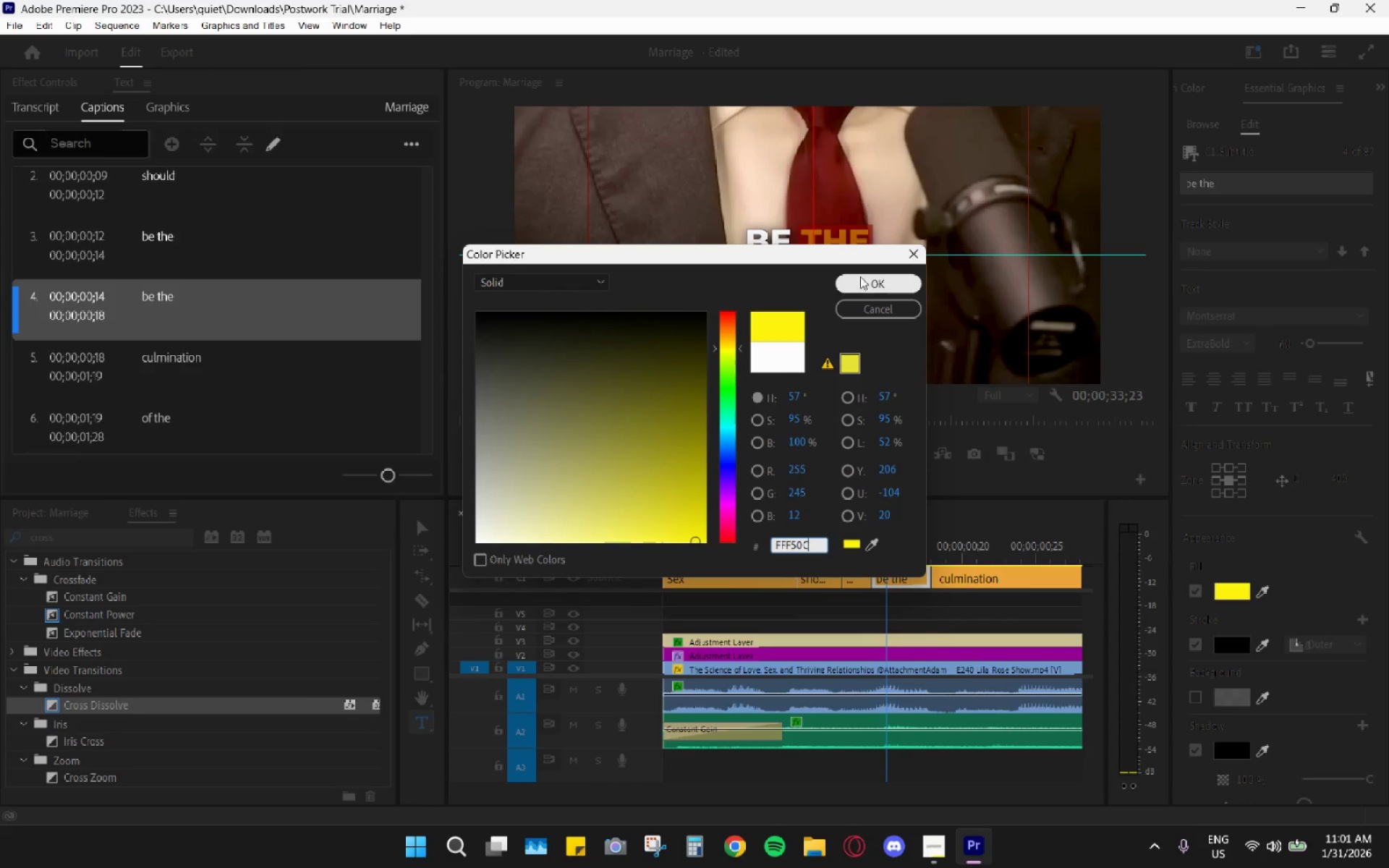 
left_click_drag(start_coordinate=[864, 273], to_coordinate=[865, 278])
 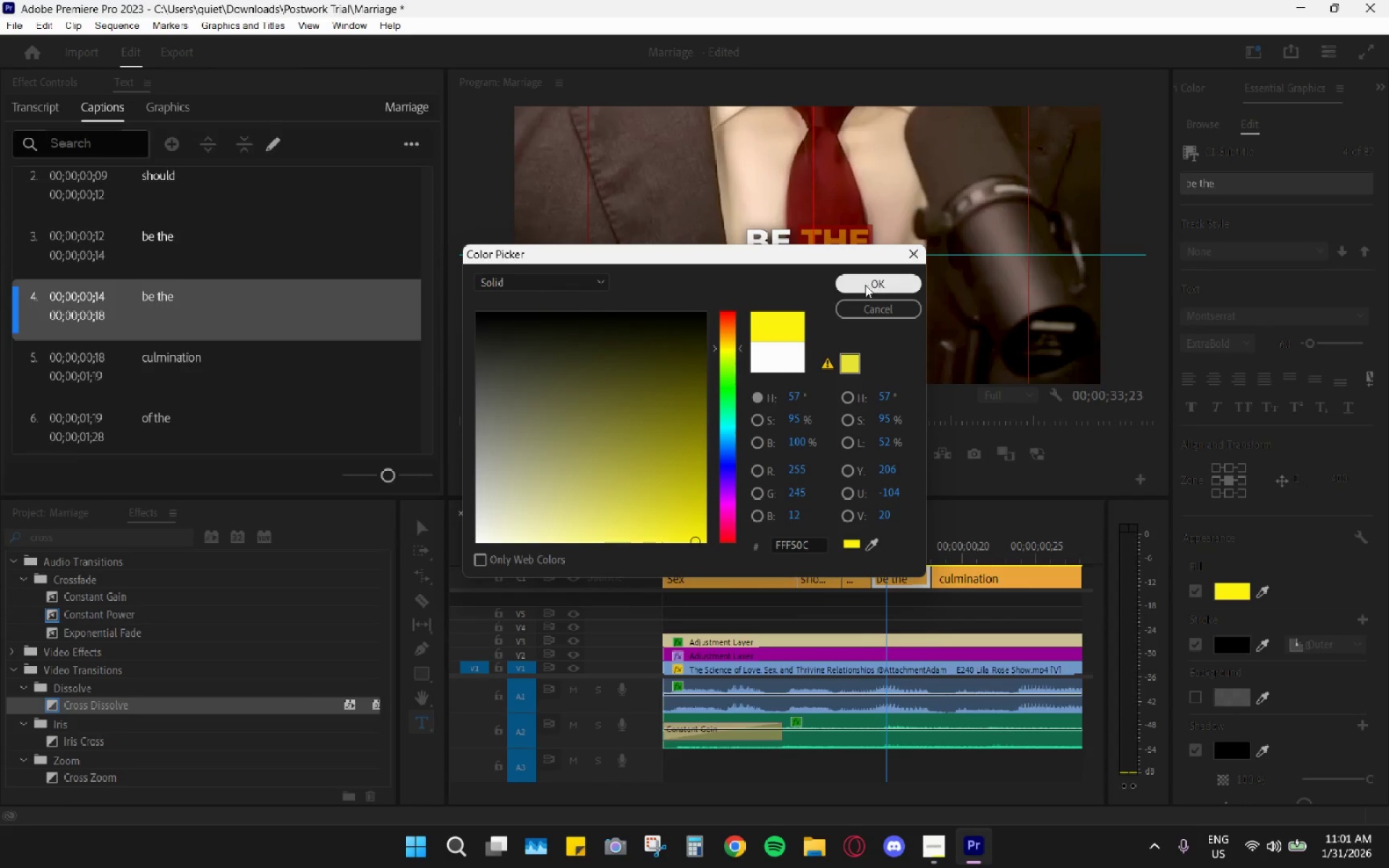 
double_click([865, 285])
 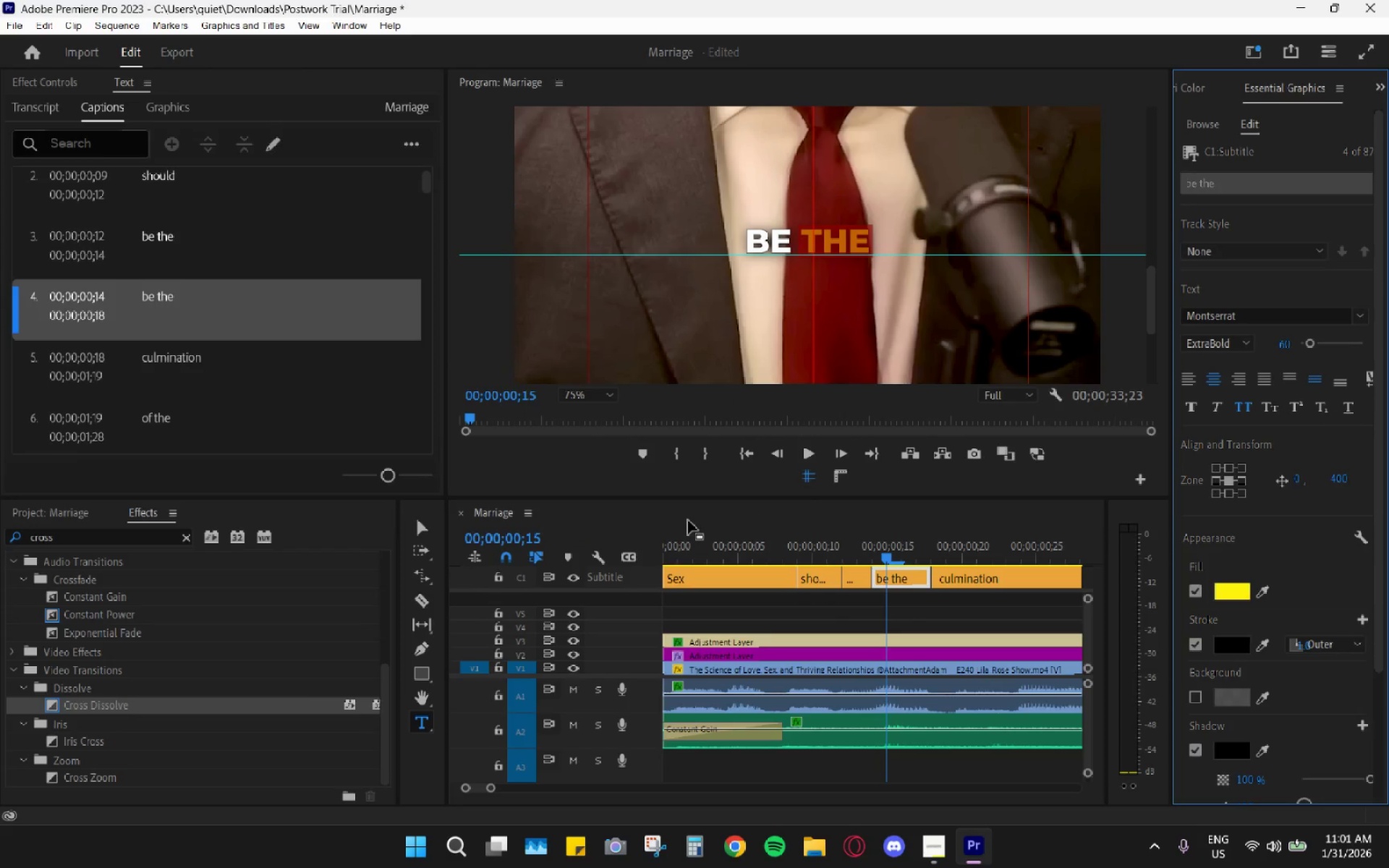 
left_click_drag(start_coordinate=[689, 546], to_coordinate=[606, 553])
 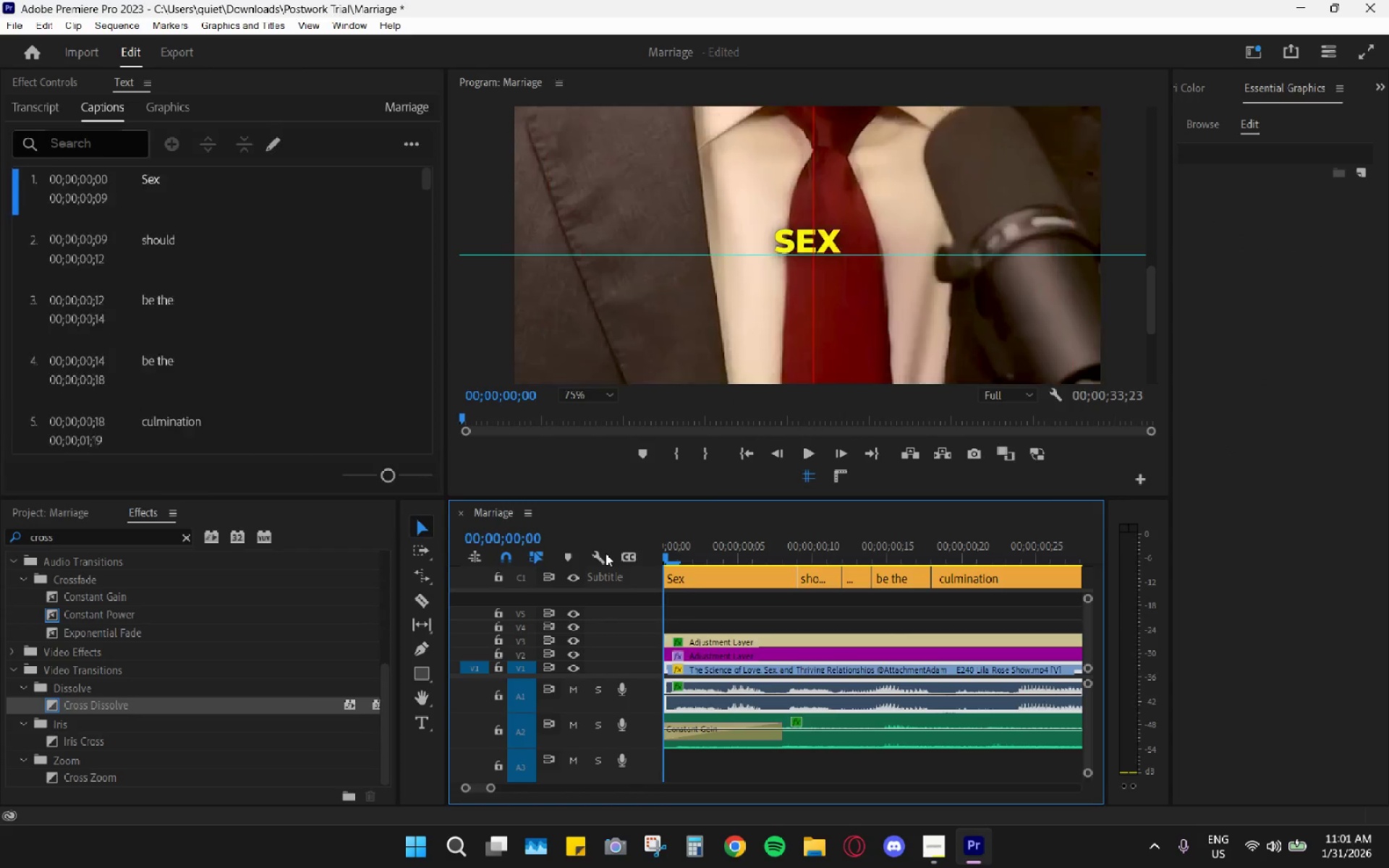 
key(Space)
 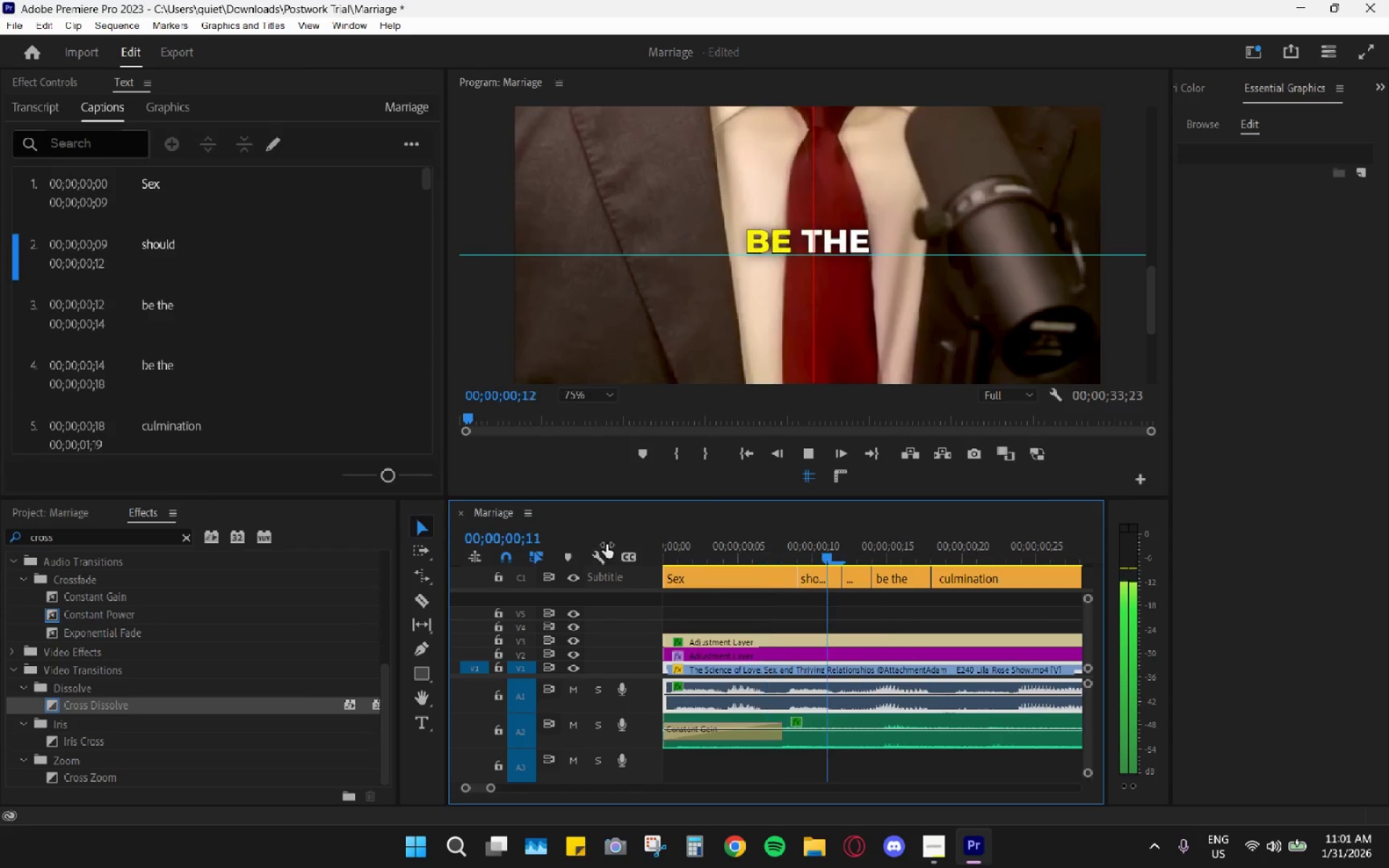 
key(Space)
 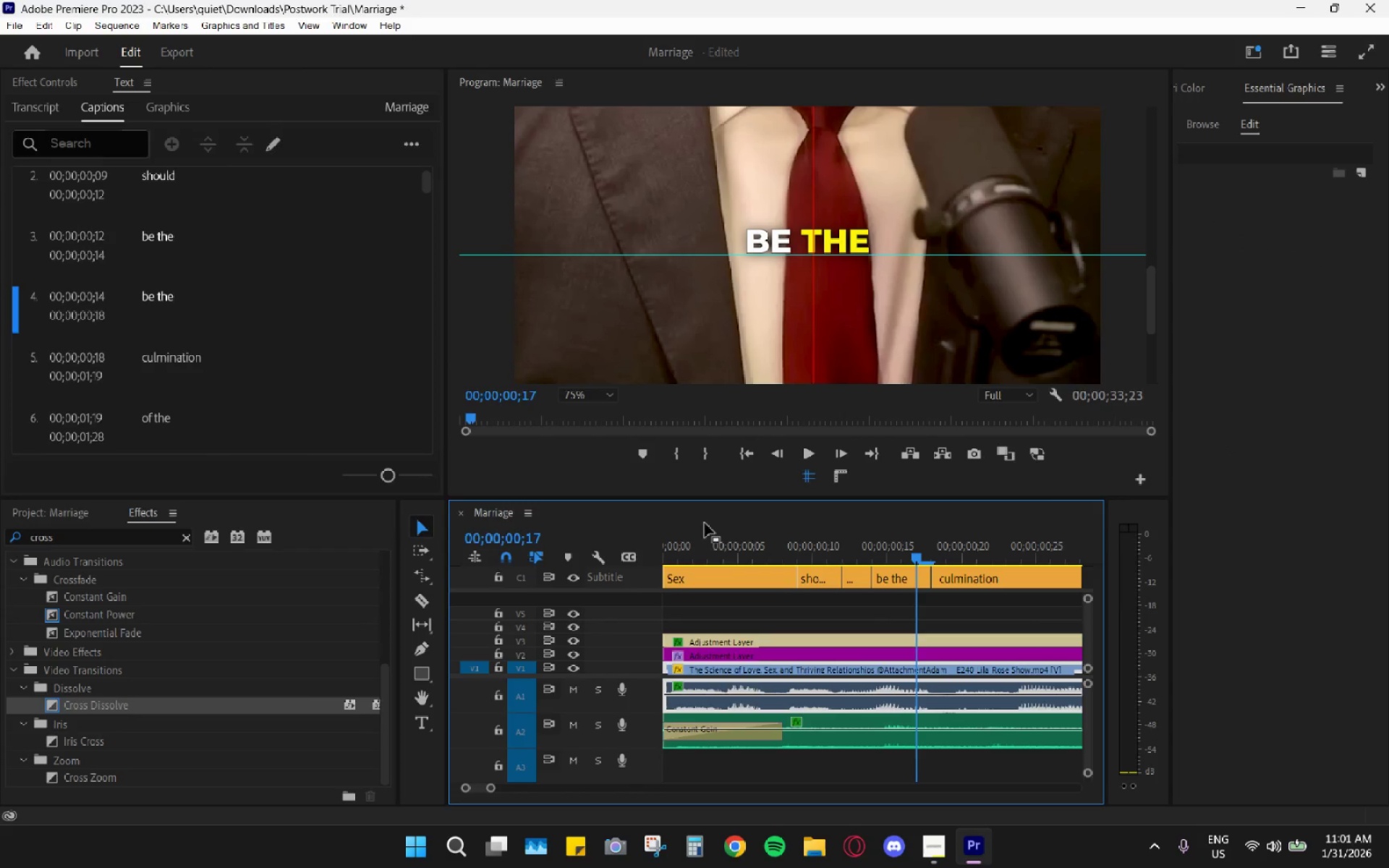 
left_click_drag(start_coordinate=[734, 524], to_coordinate=[717, 524])
 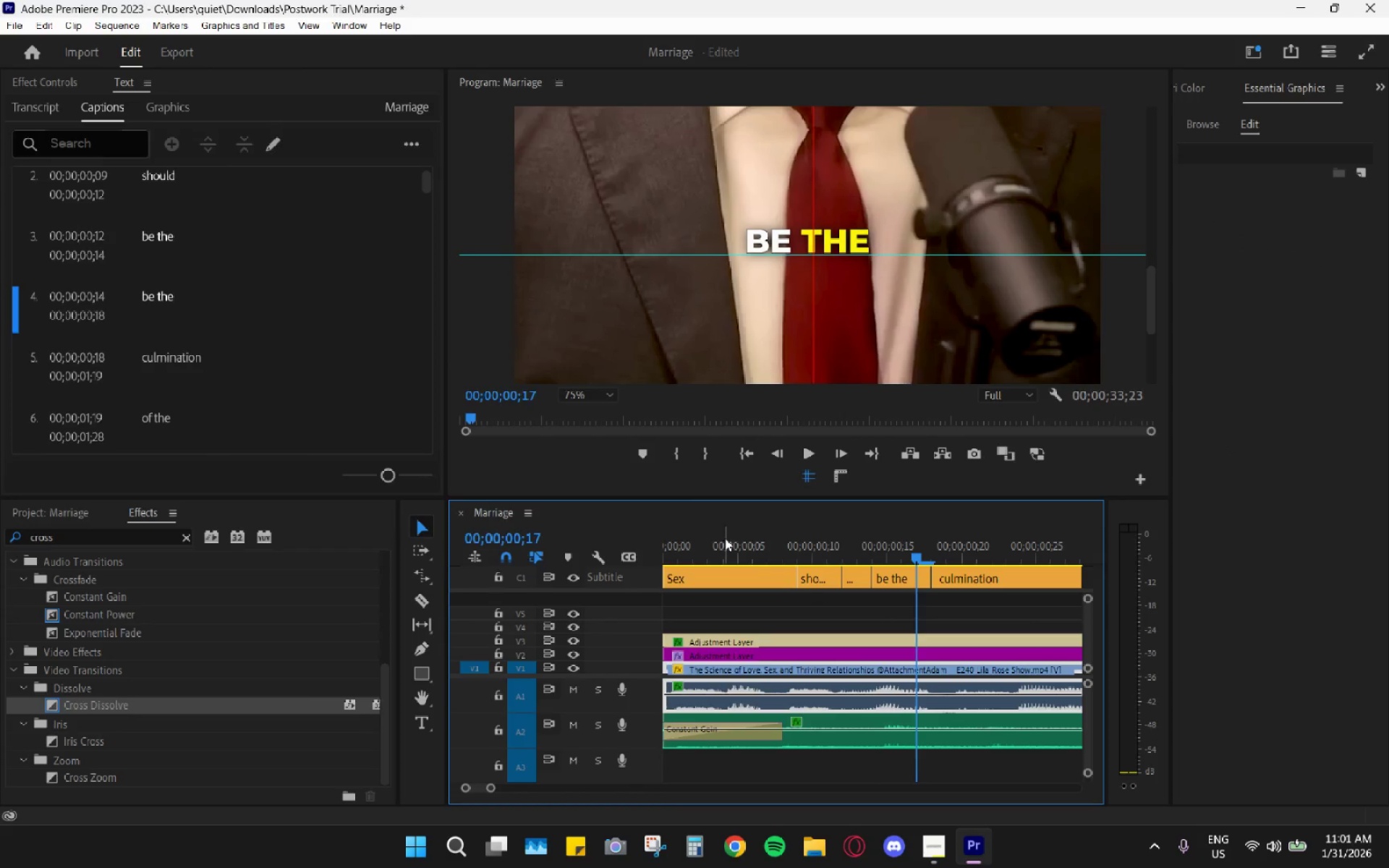 
left_click_drag(start_coordinate=[725, 538], to_coordinate=[935, 560])
 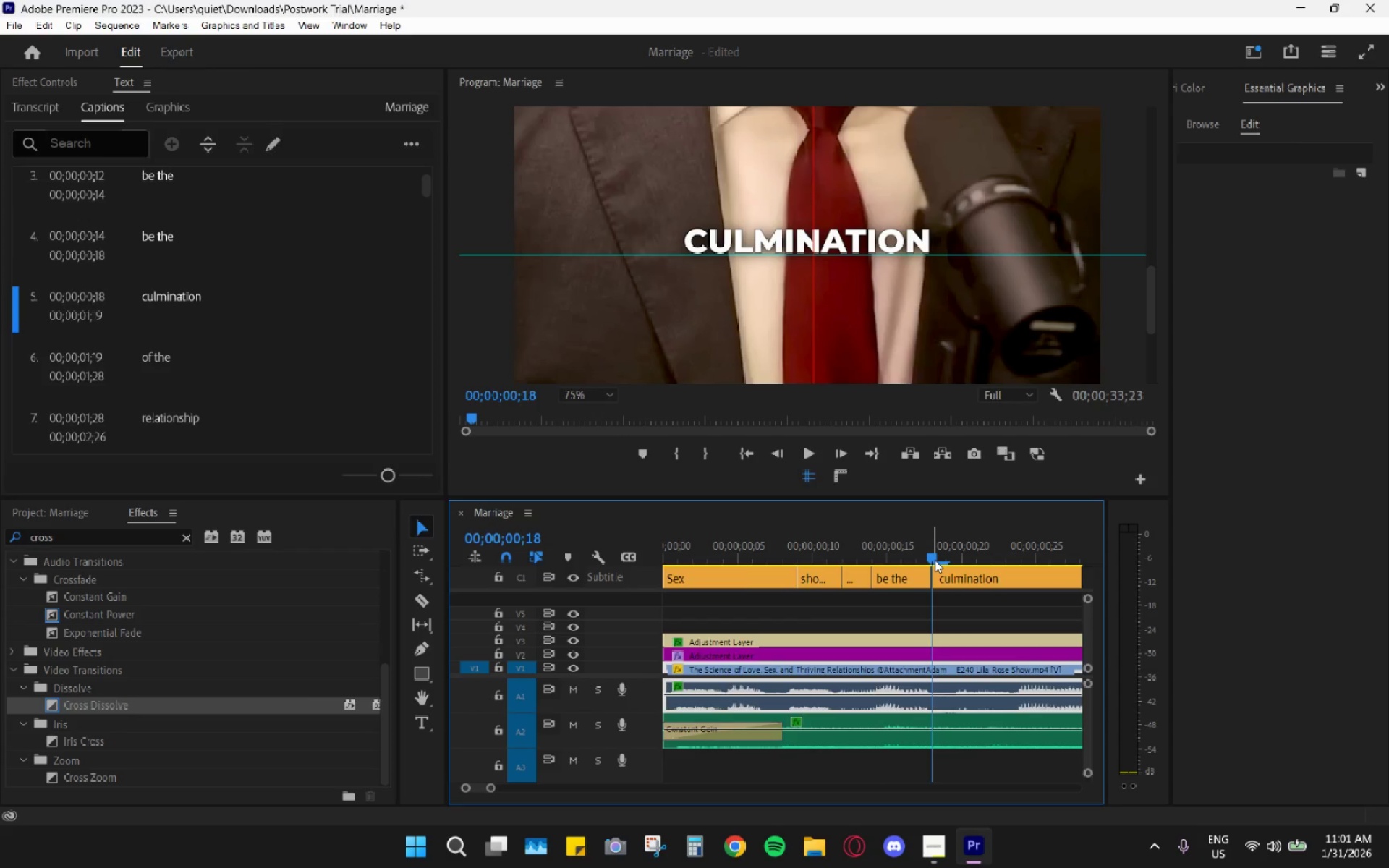 
left_click([927, 581])
 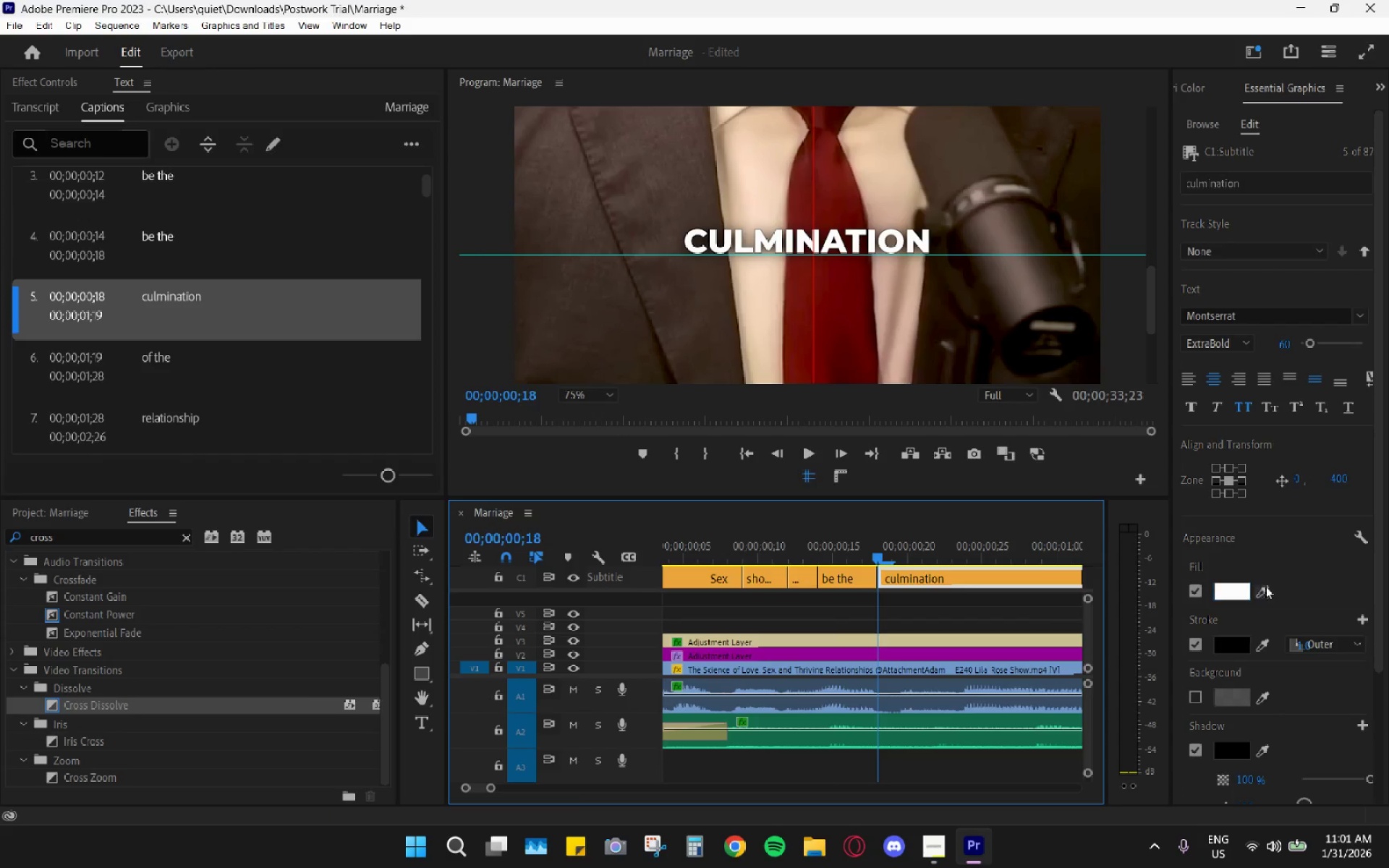 
scroll: coordinate [935, 560], scroll_direction: down, amount: 2.0
 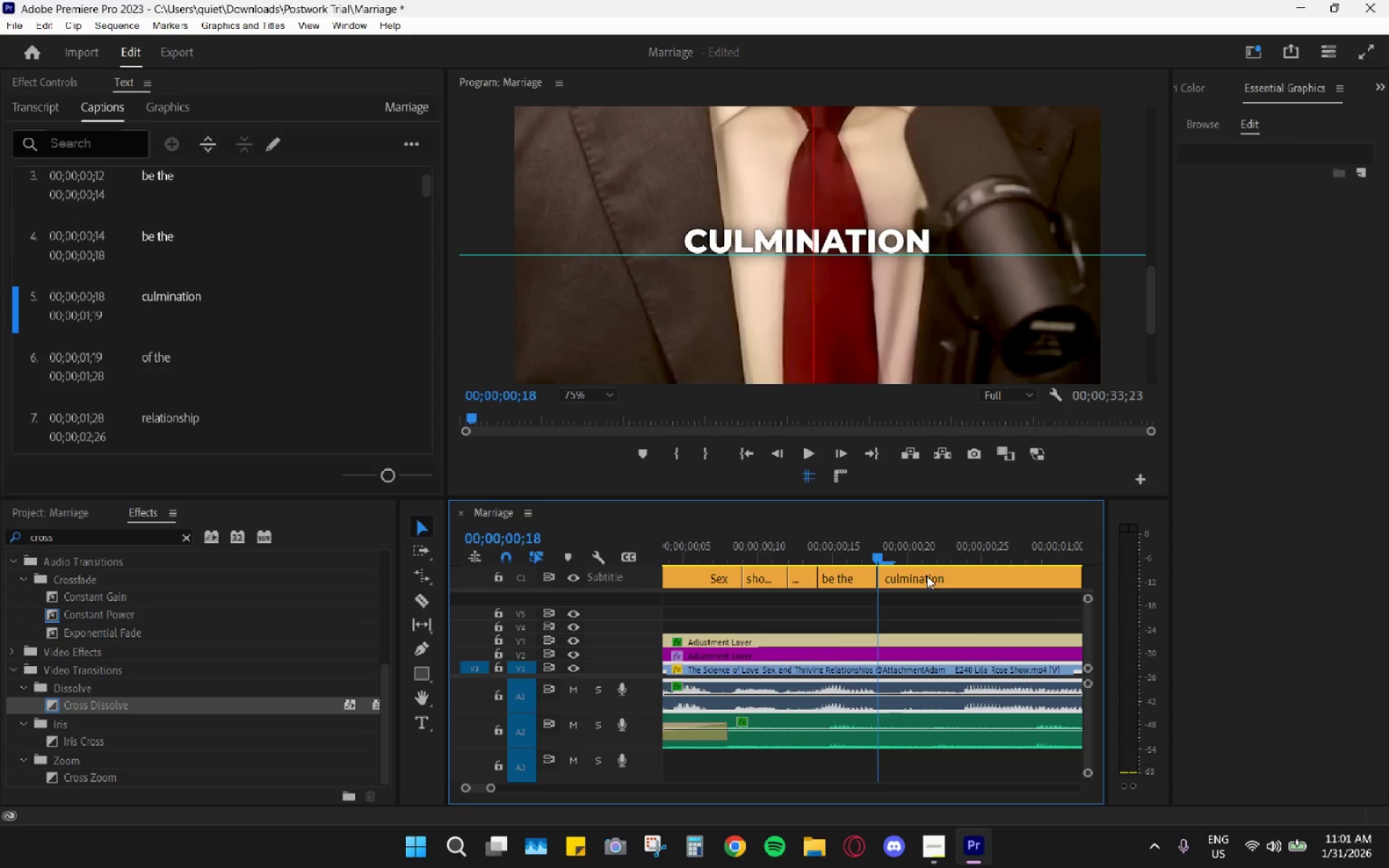 
left_click([1242, 590])
 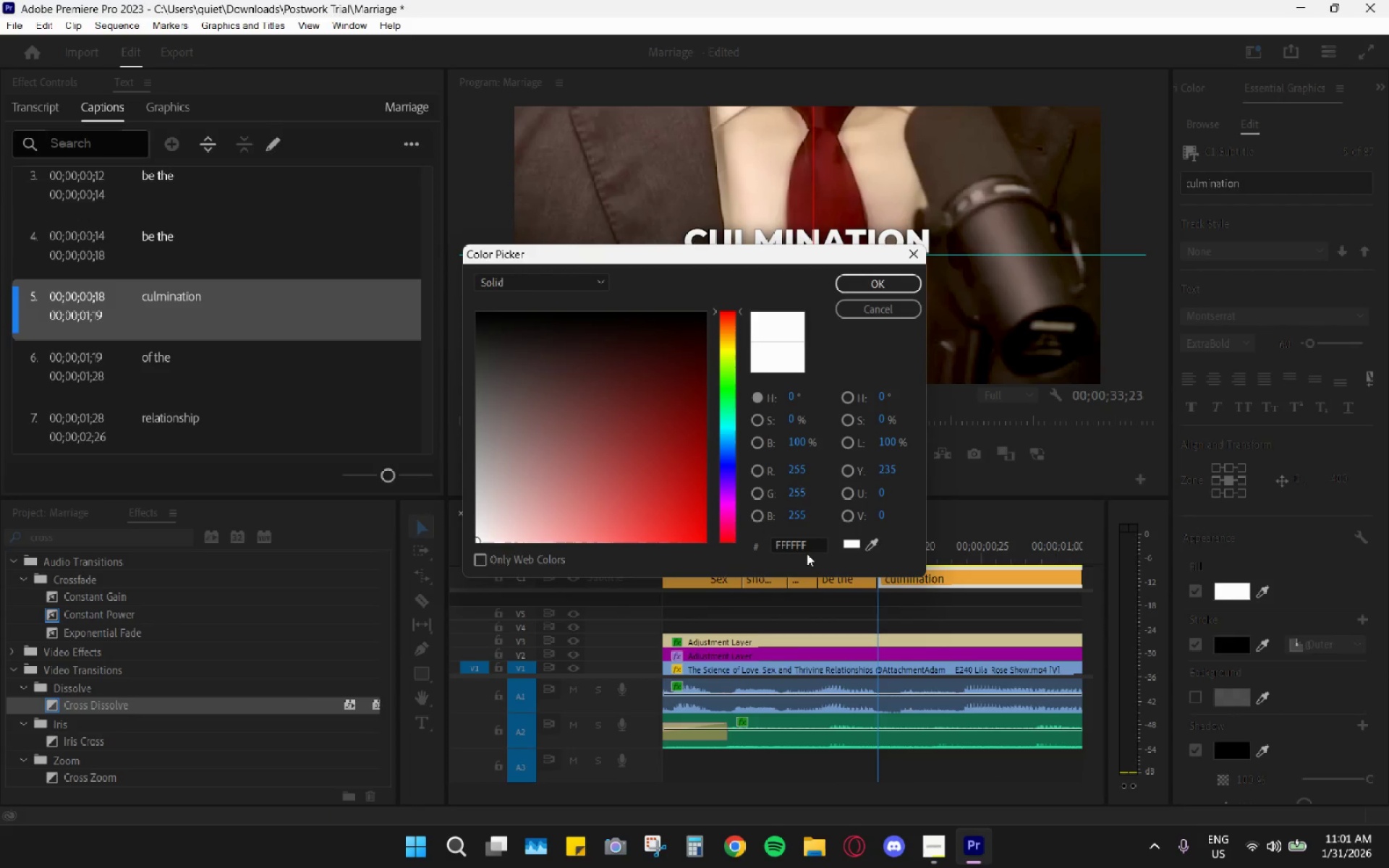 
double_click([804, 551])
 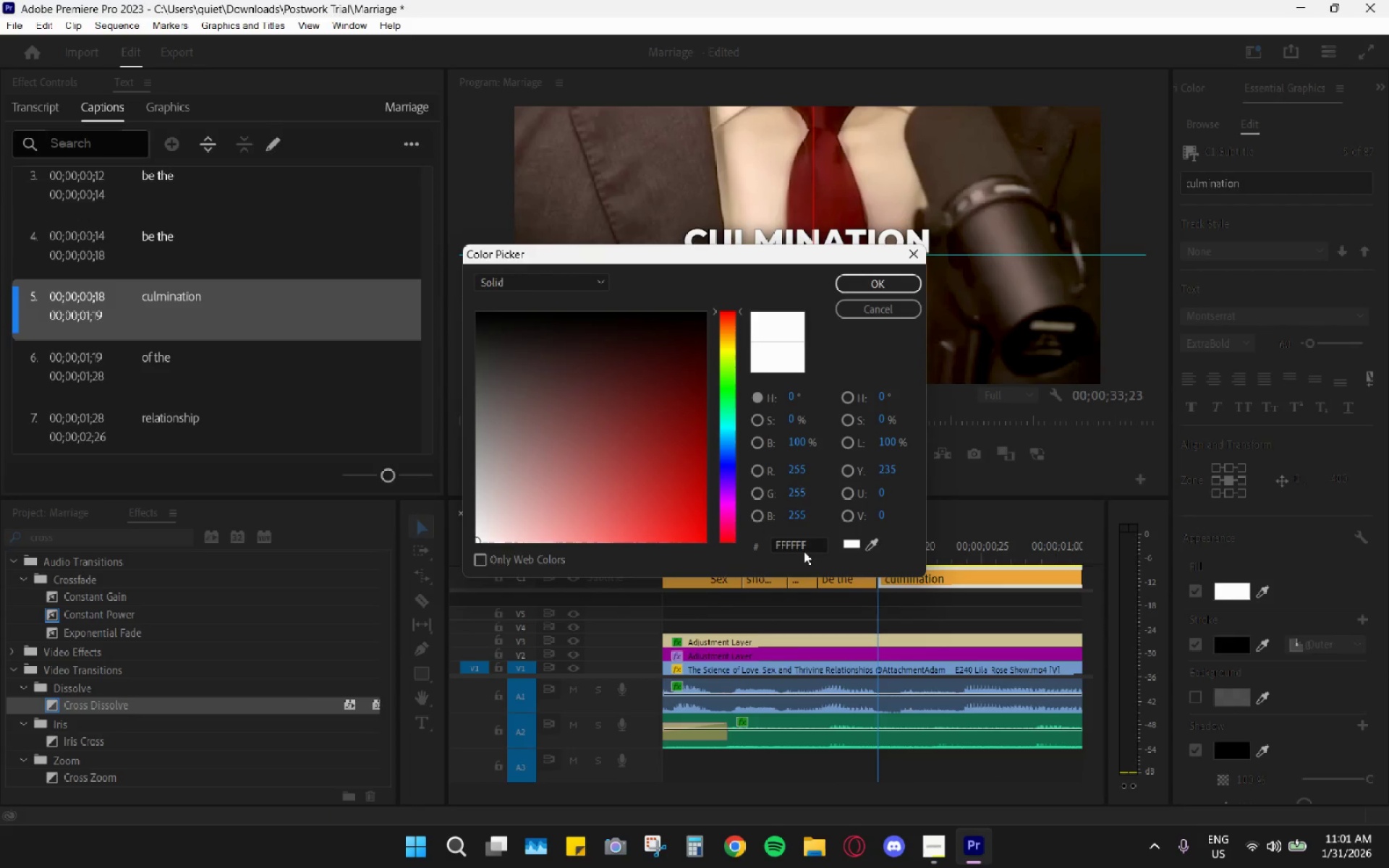 
triple_click([804, 551])
 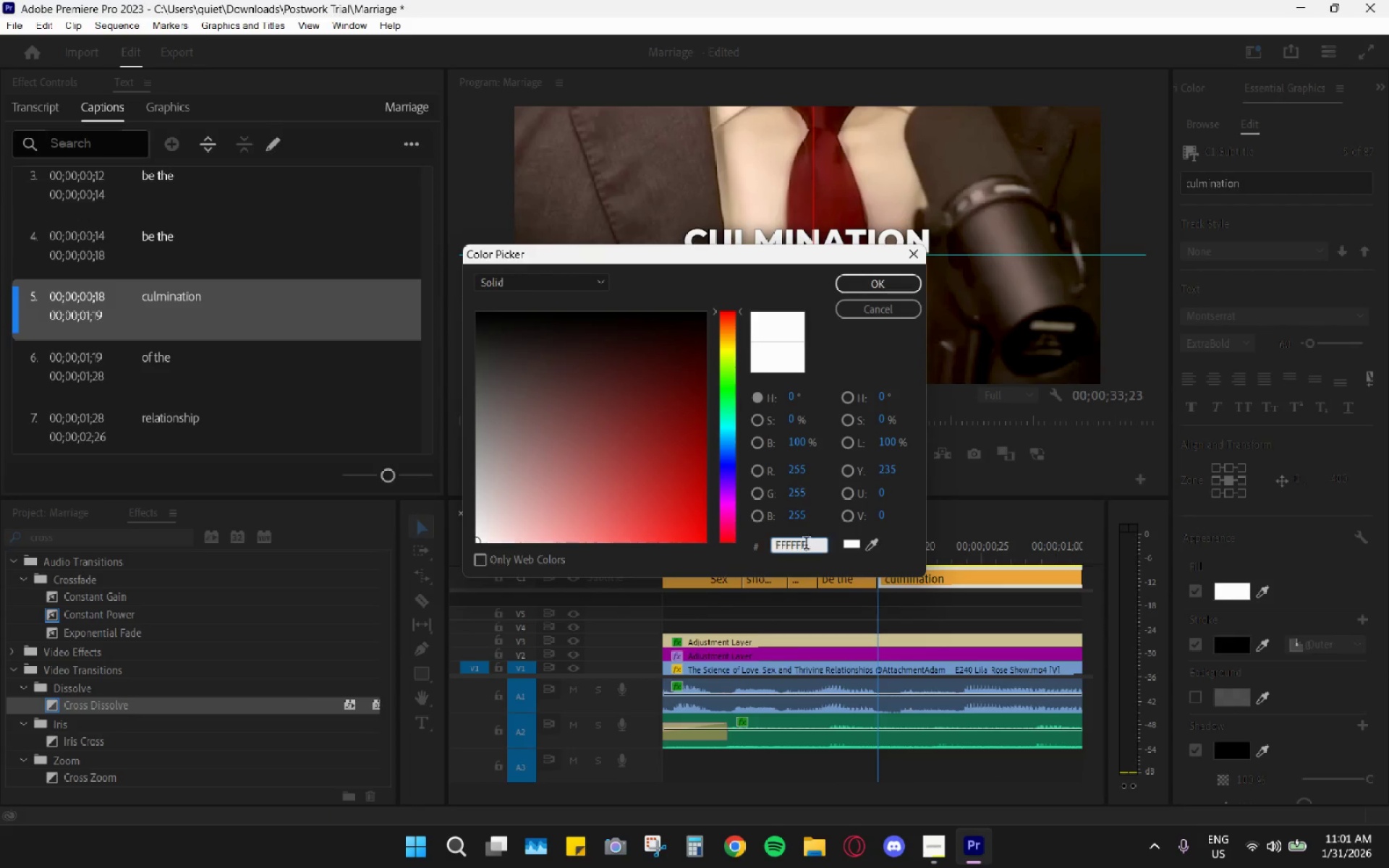 
triple_click([806, 545])
 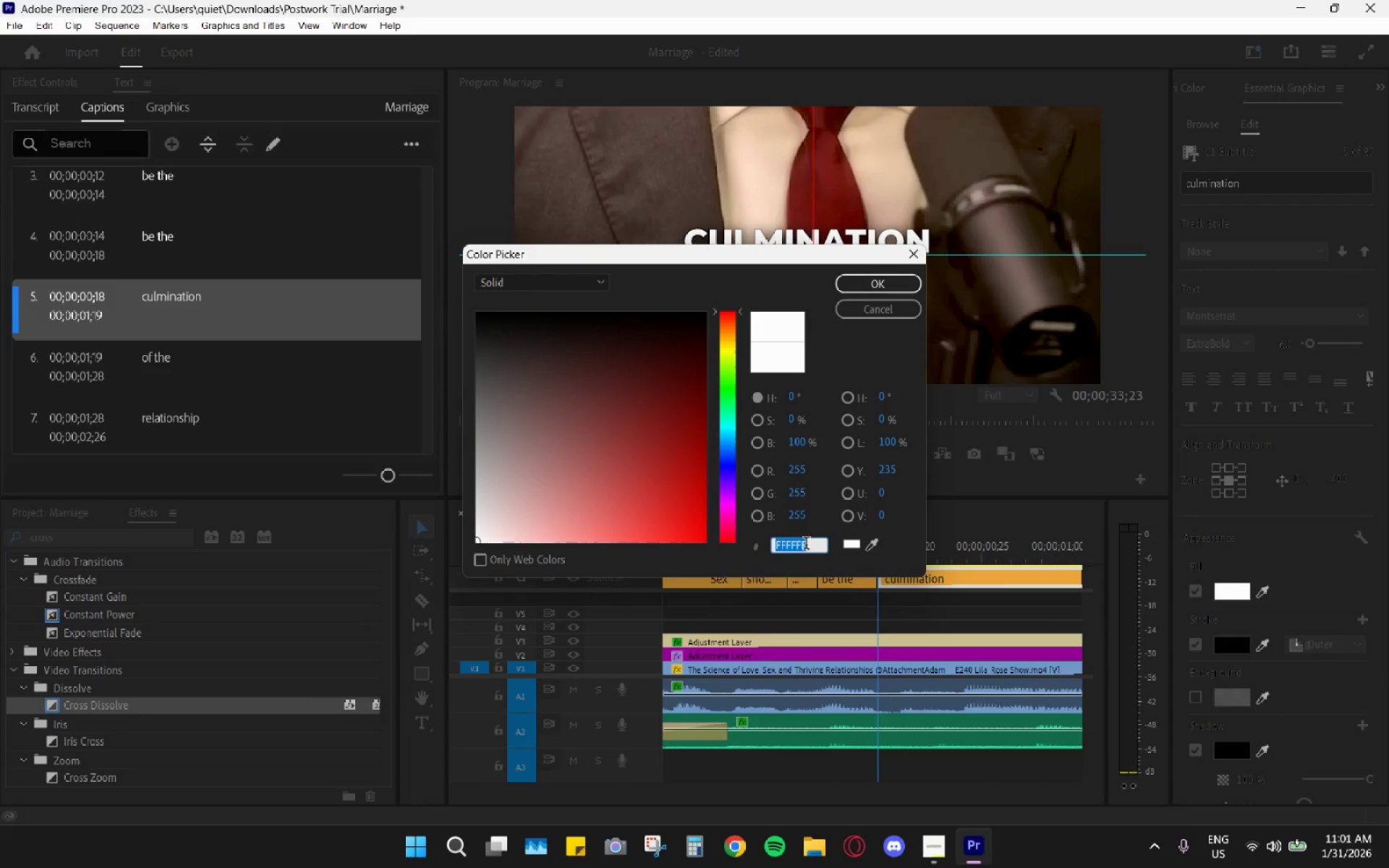 
triple_click([806, 545])
 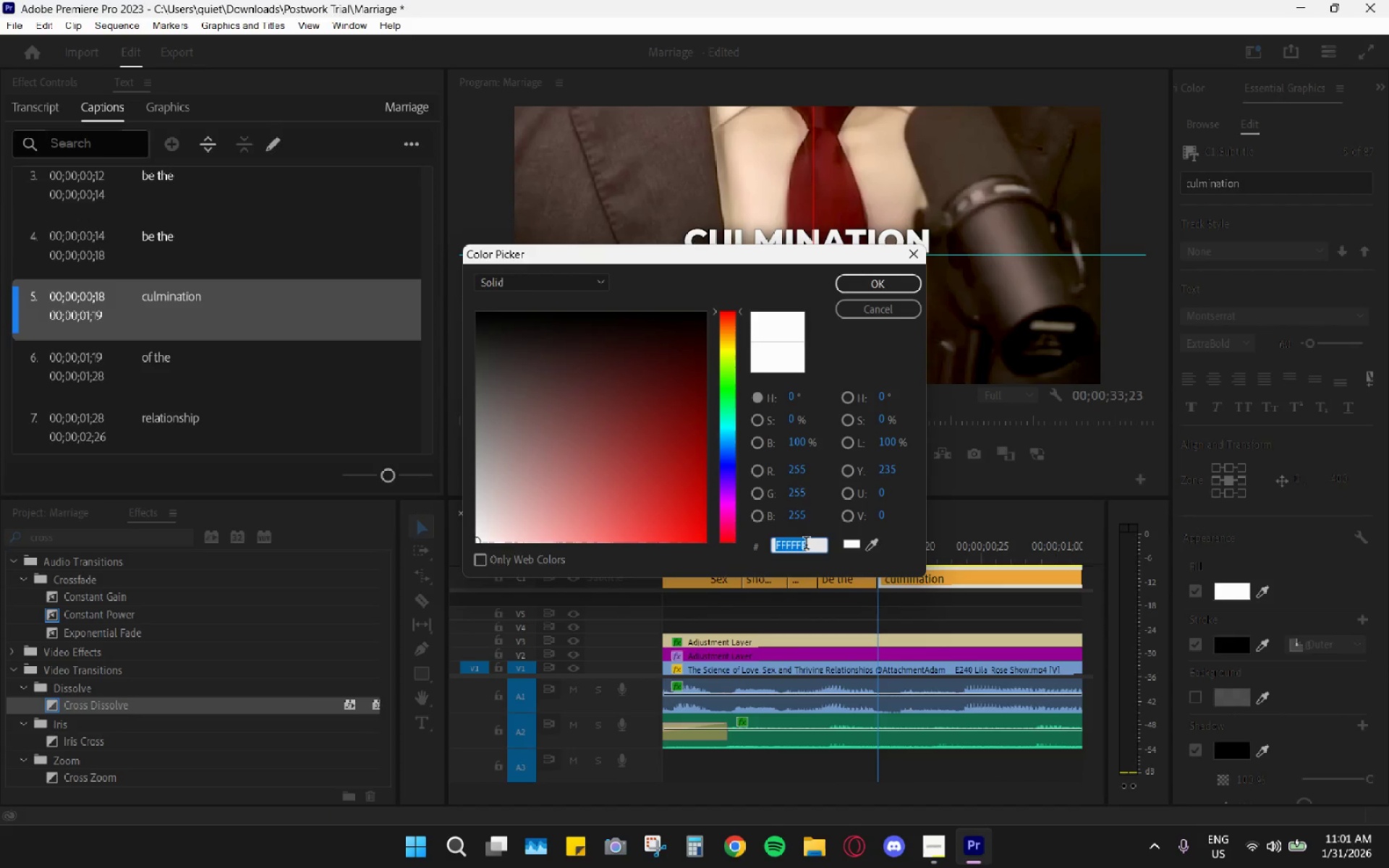 
triple_click([806, 545])
 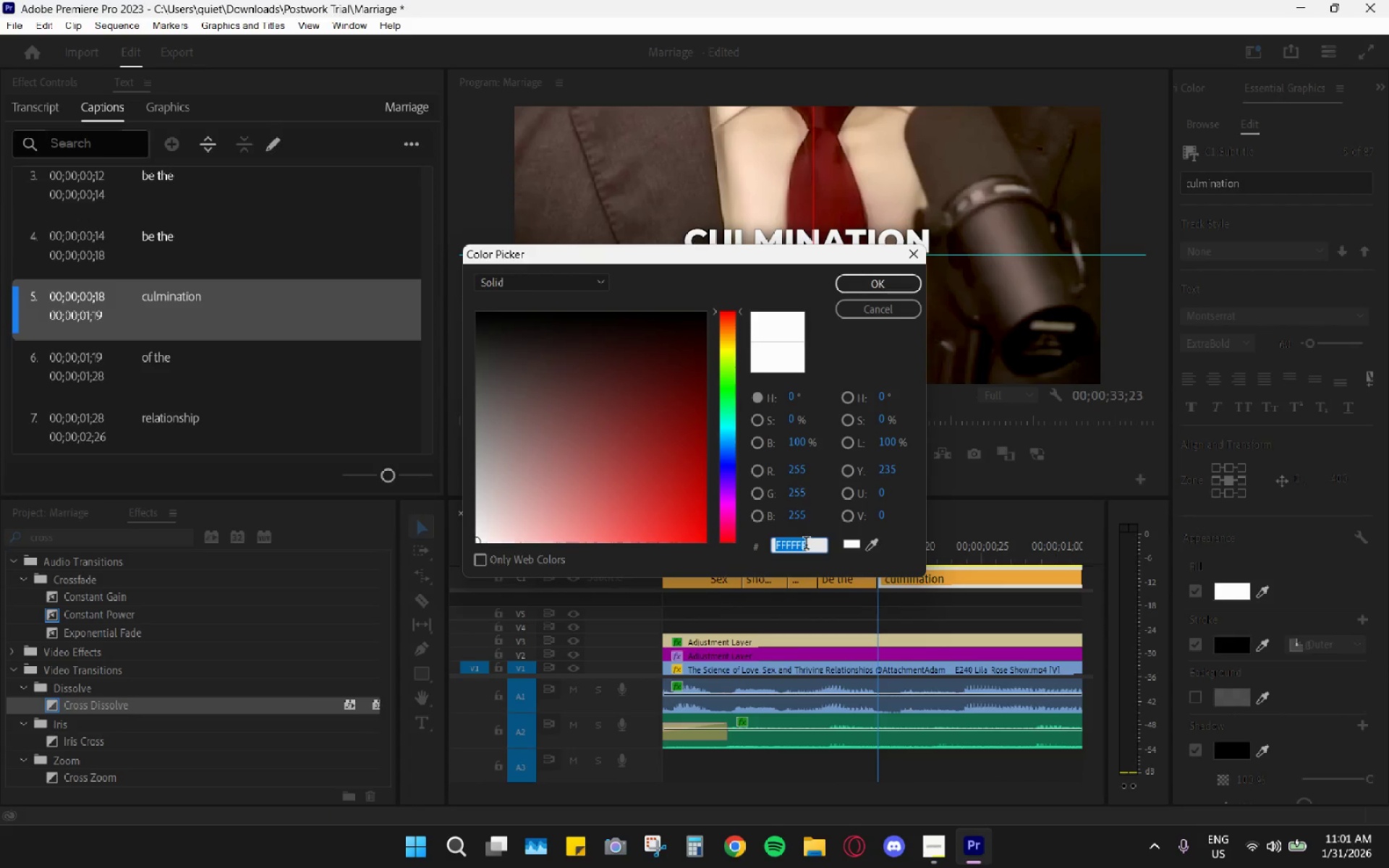 
key(Control+V)
 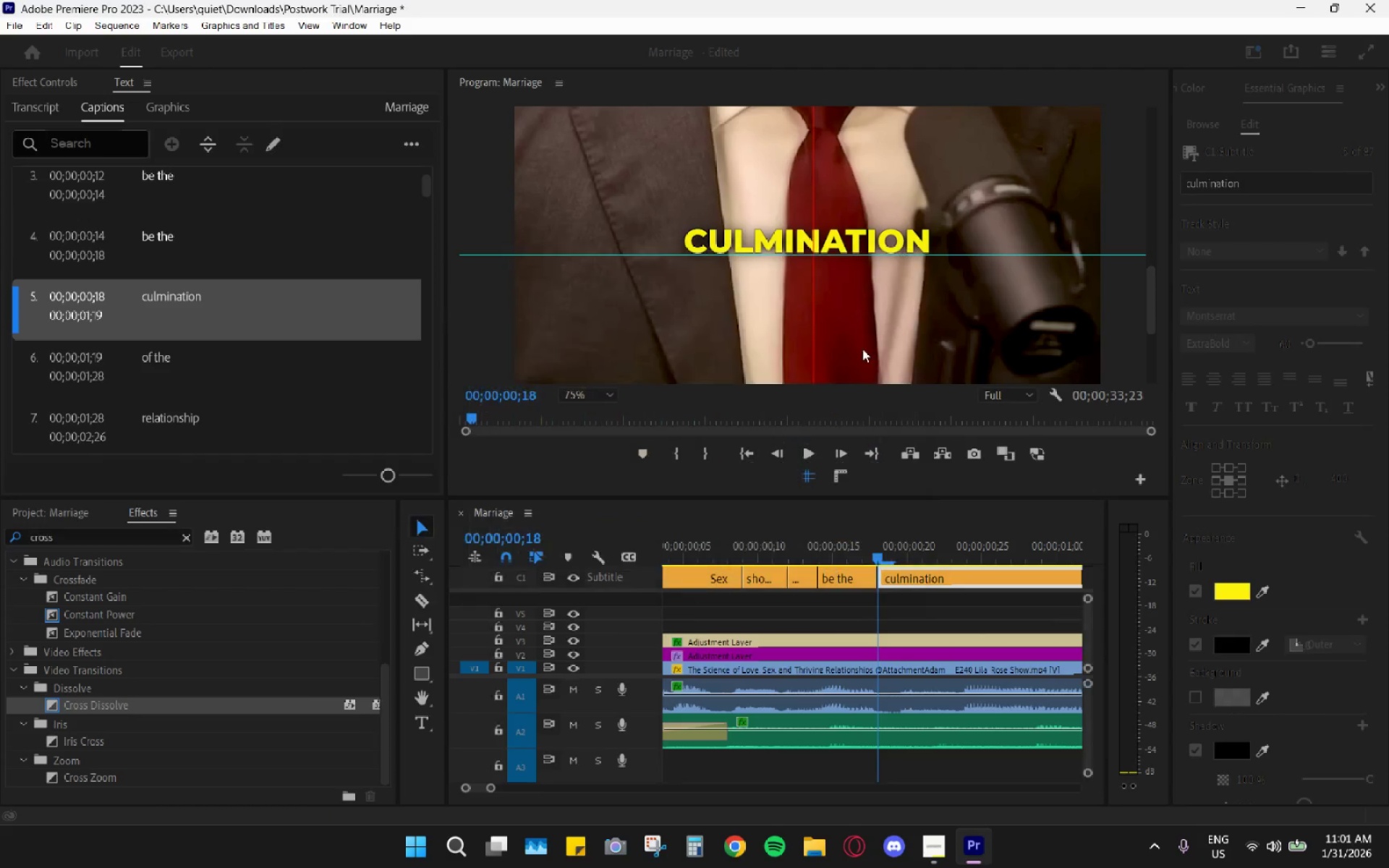 
key(Space)
 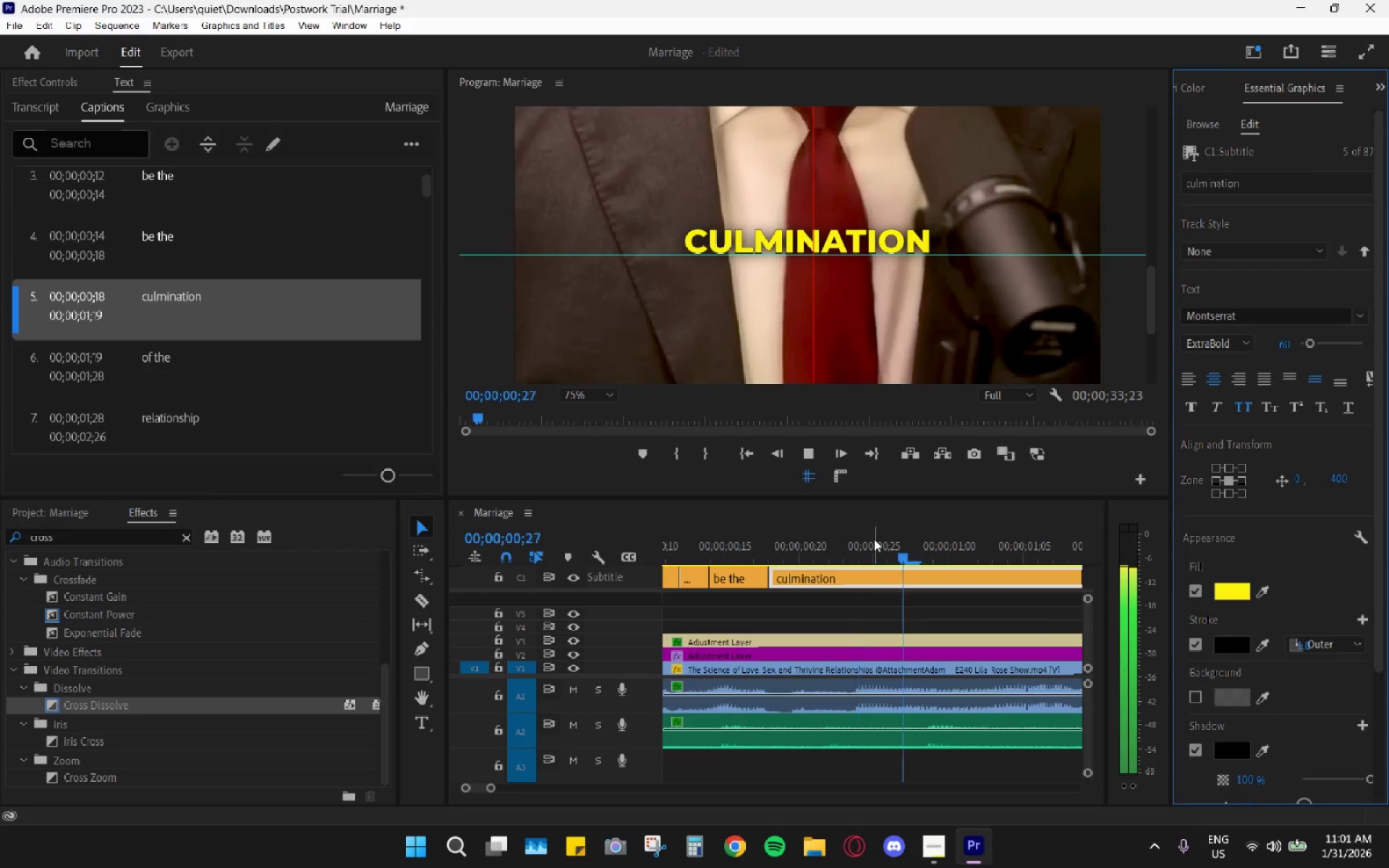 
scroll: coordinate [874, 539], scroll_direction: down, amount: 4.0
 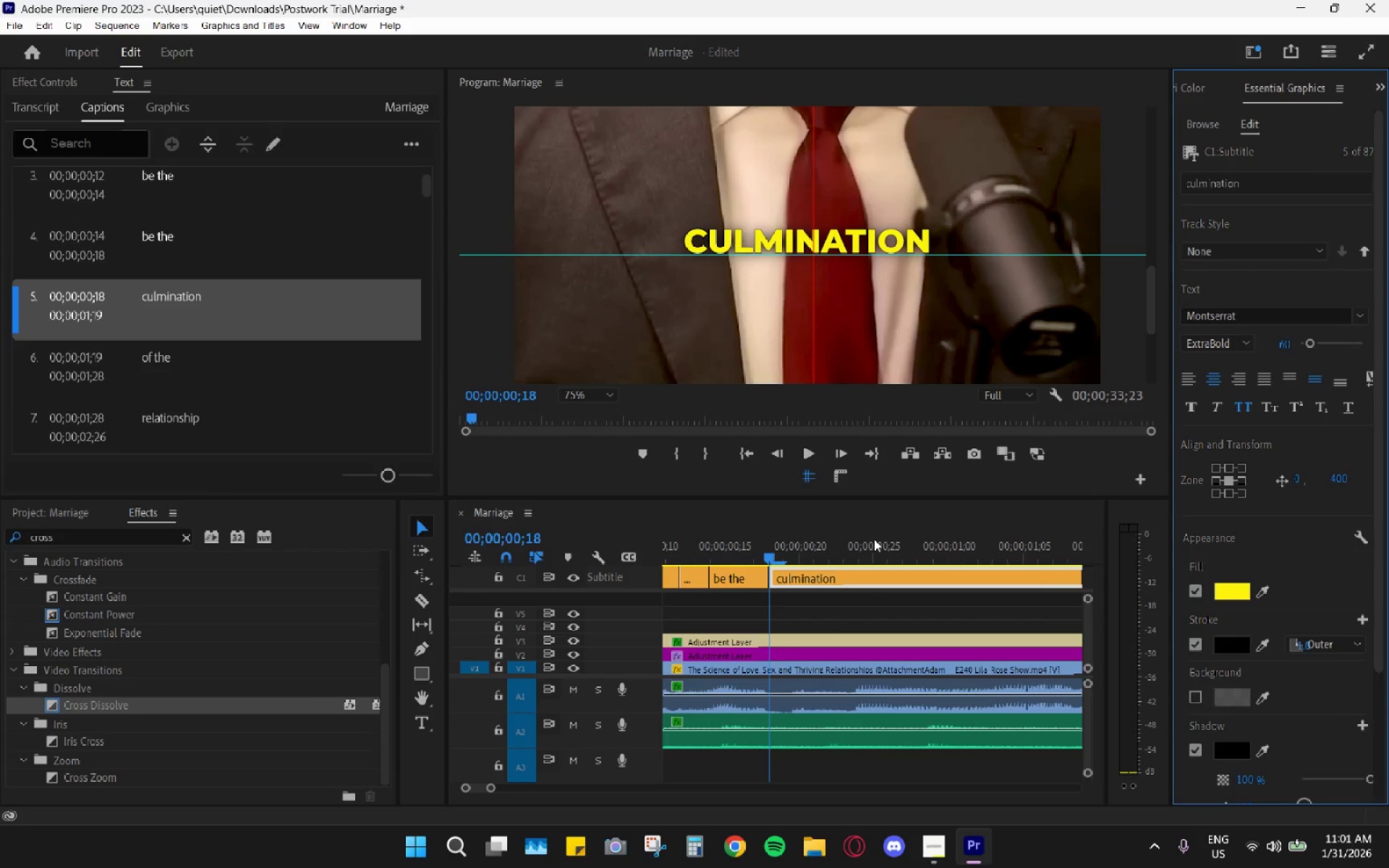 
key(Space)
 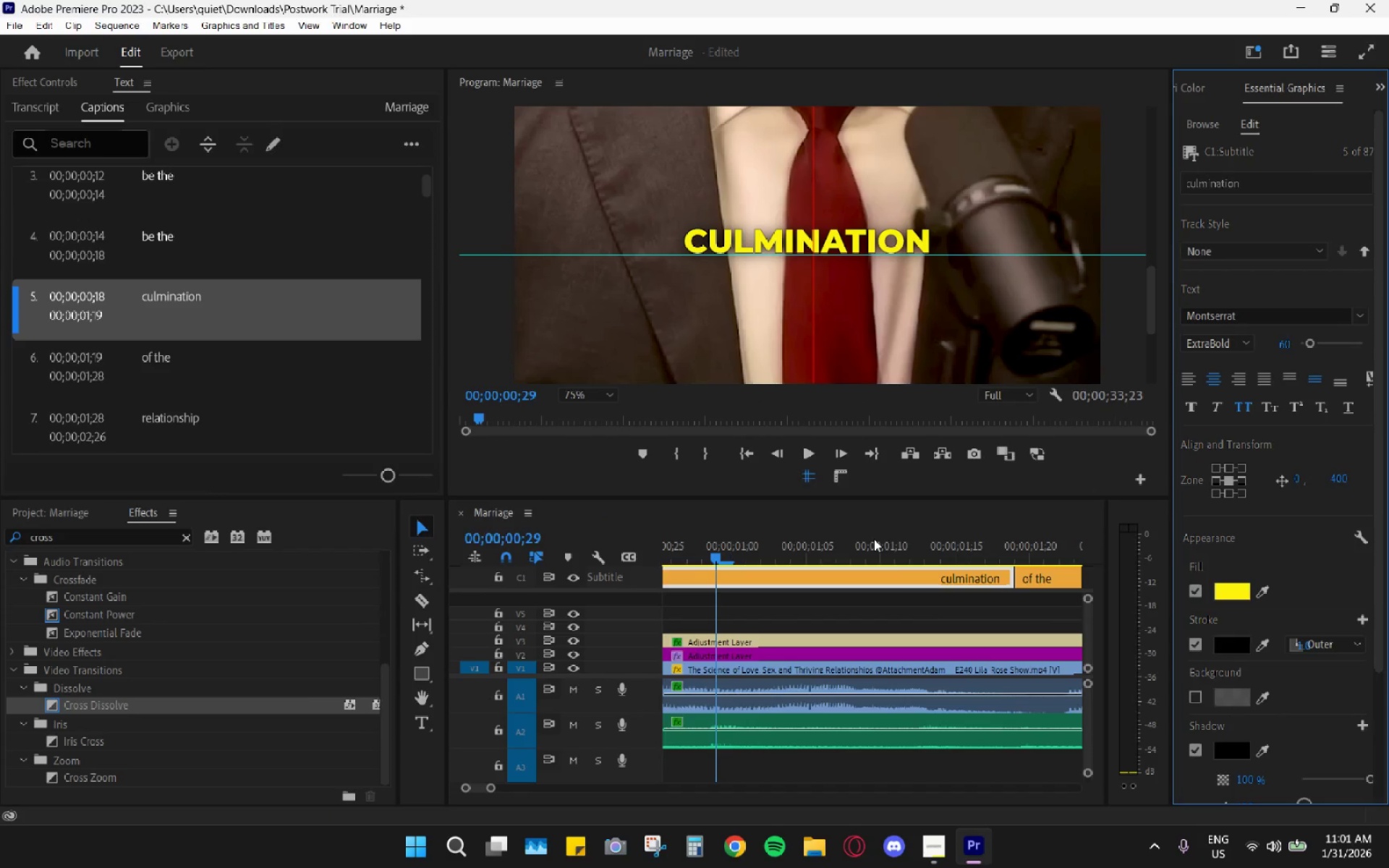 
key(Space)
 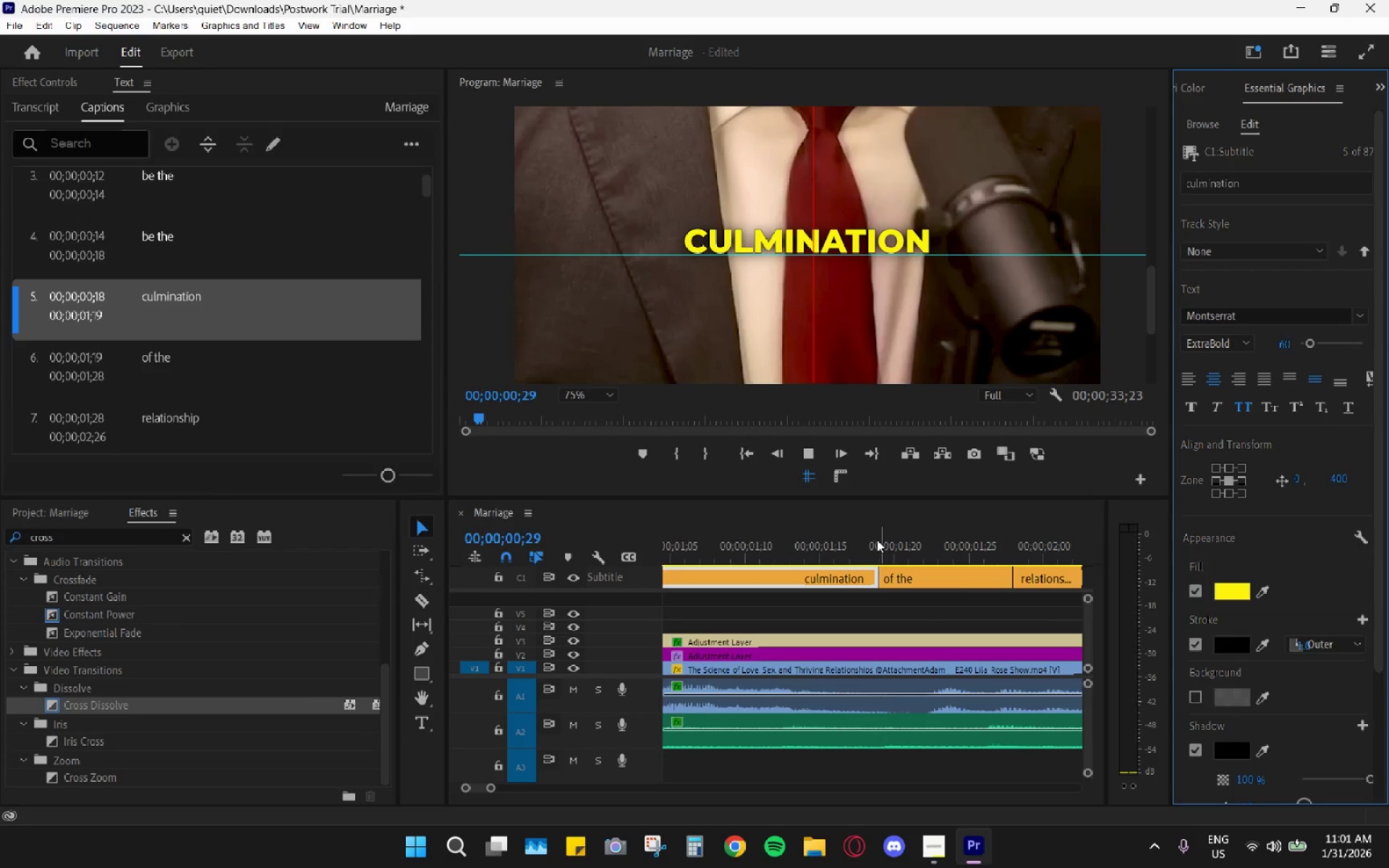 
key(Space)
 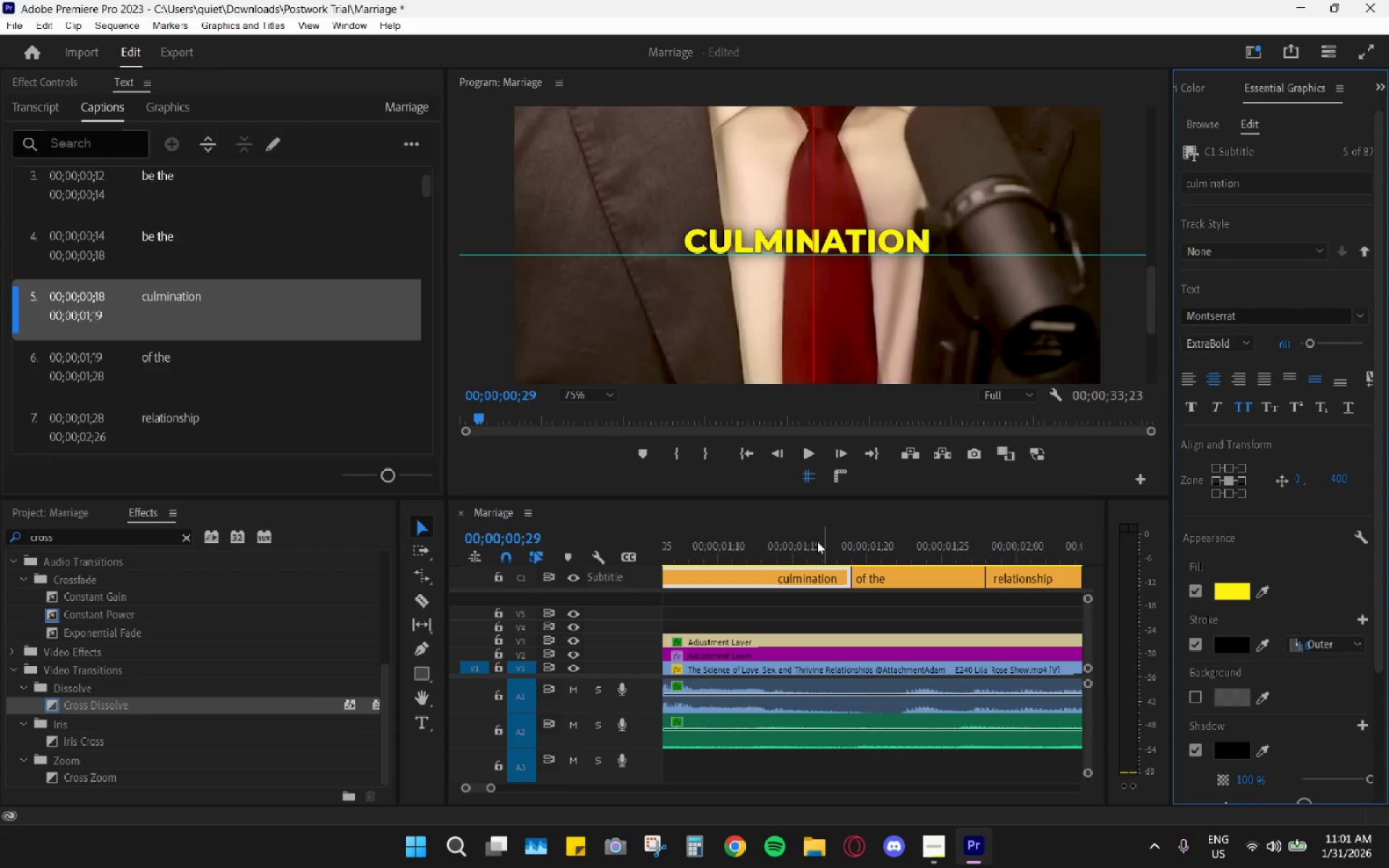 
scroll: coordinate [878, 539], scroll_direction: down, amount: 1.0
 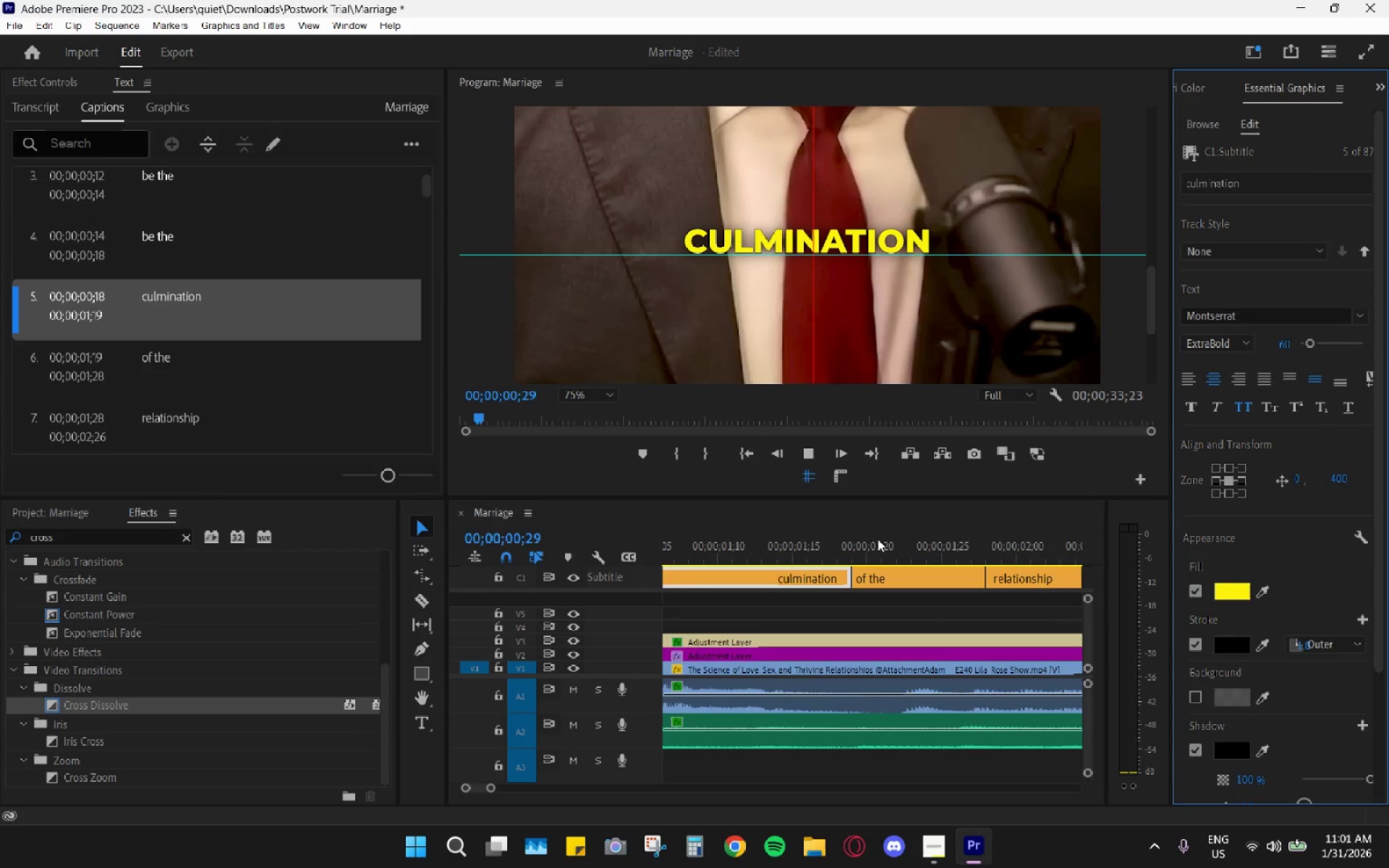 
key(Space)
 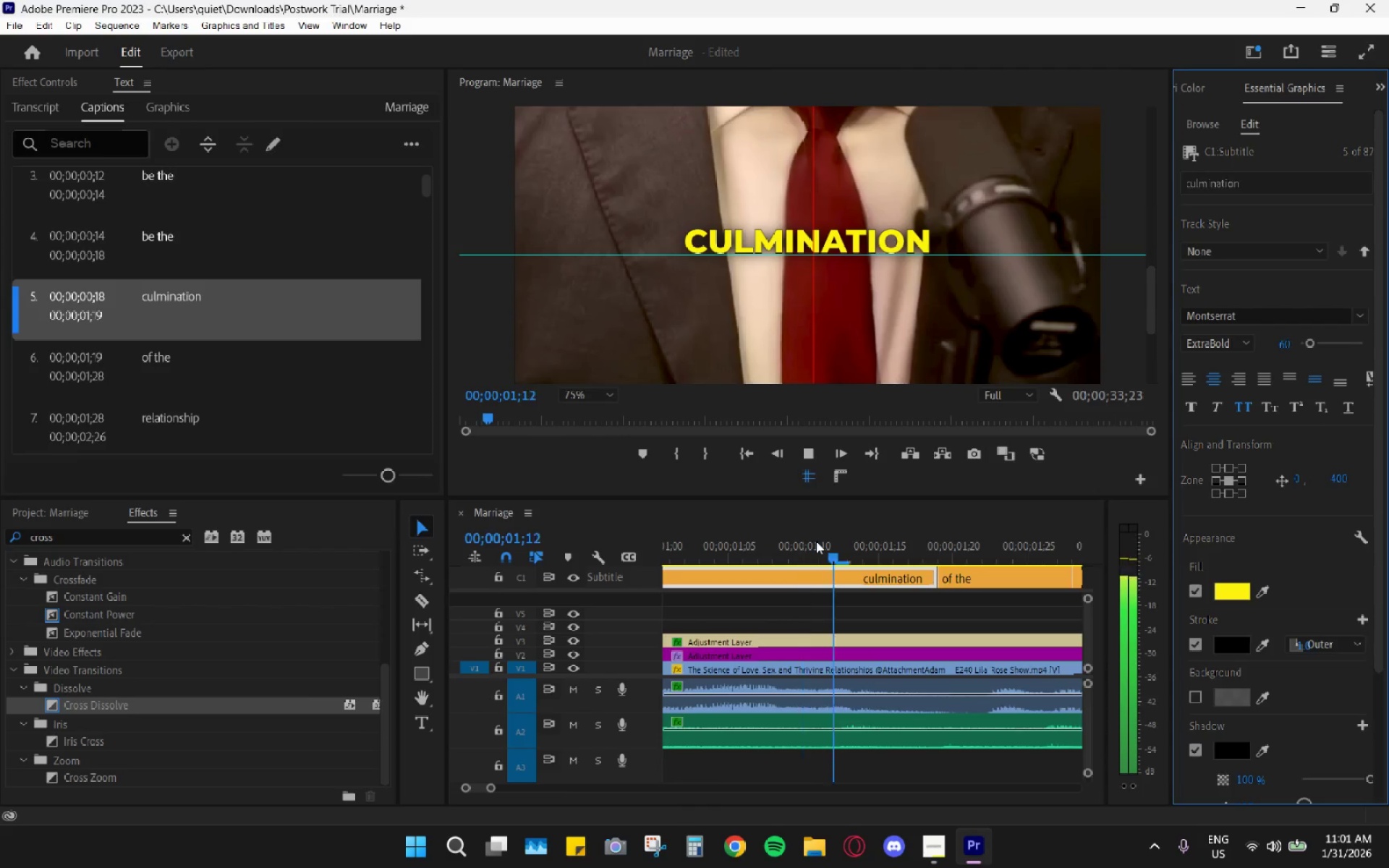 
key(Space)
 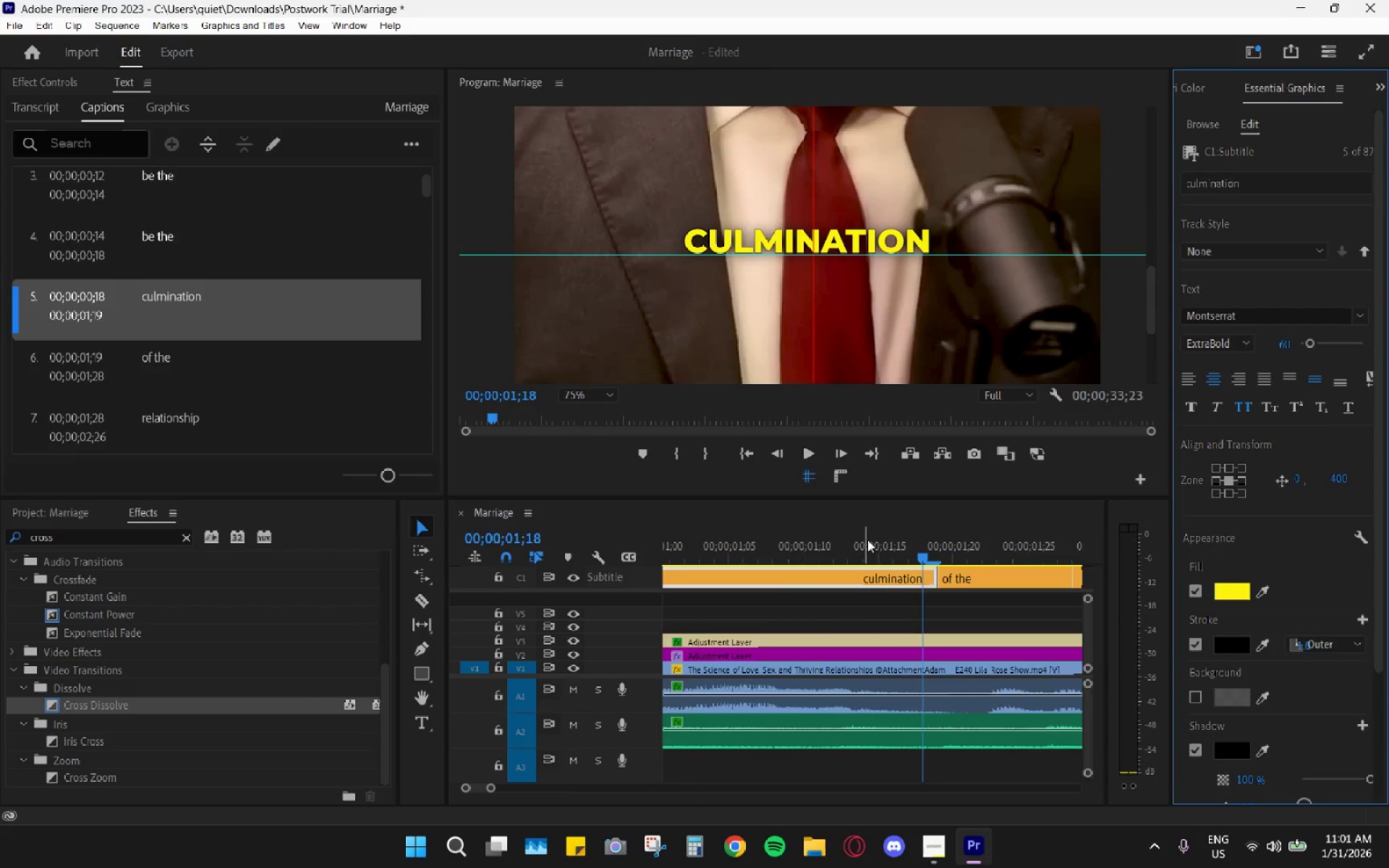 
key(Space)
 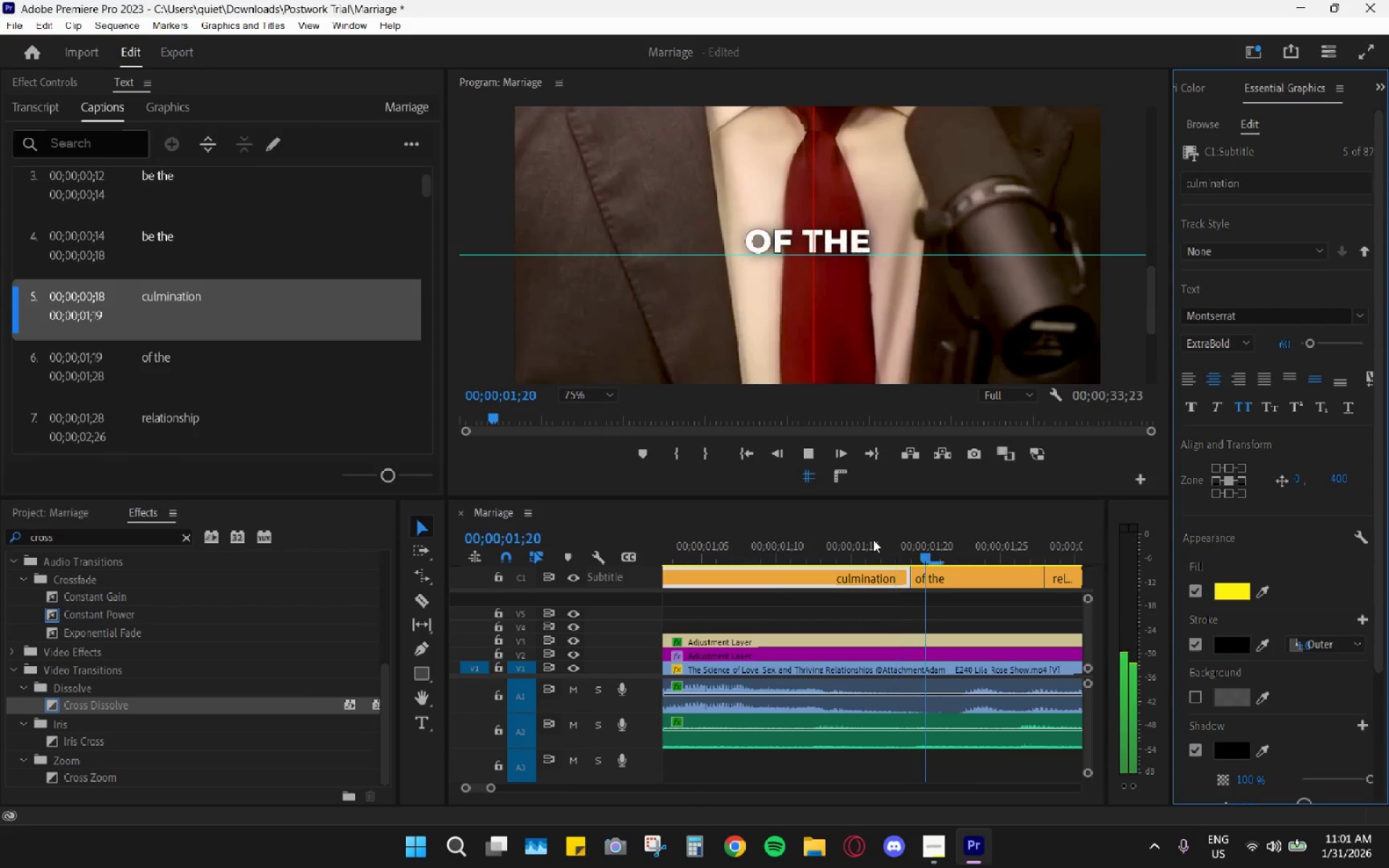 
key(Space)
 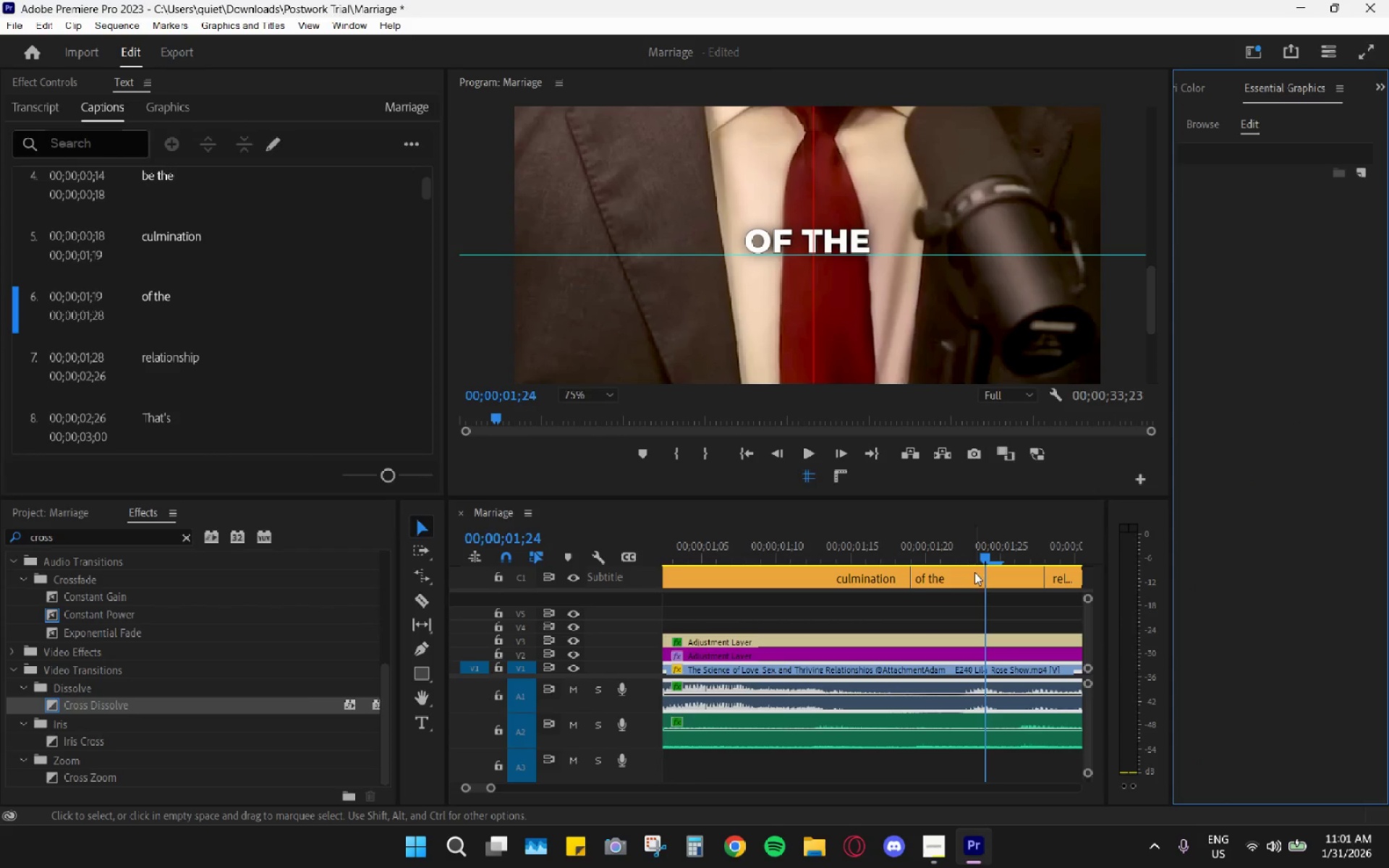 
scroll: coordinate [873, 540], scroll_direction: down, amount: 1.0
 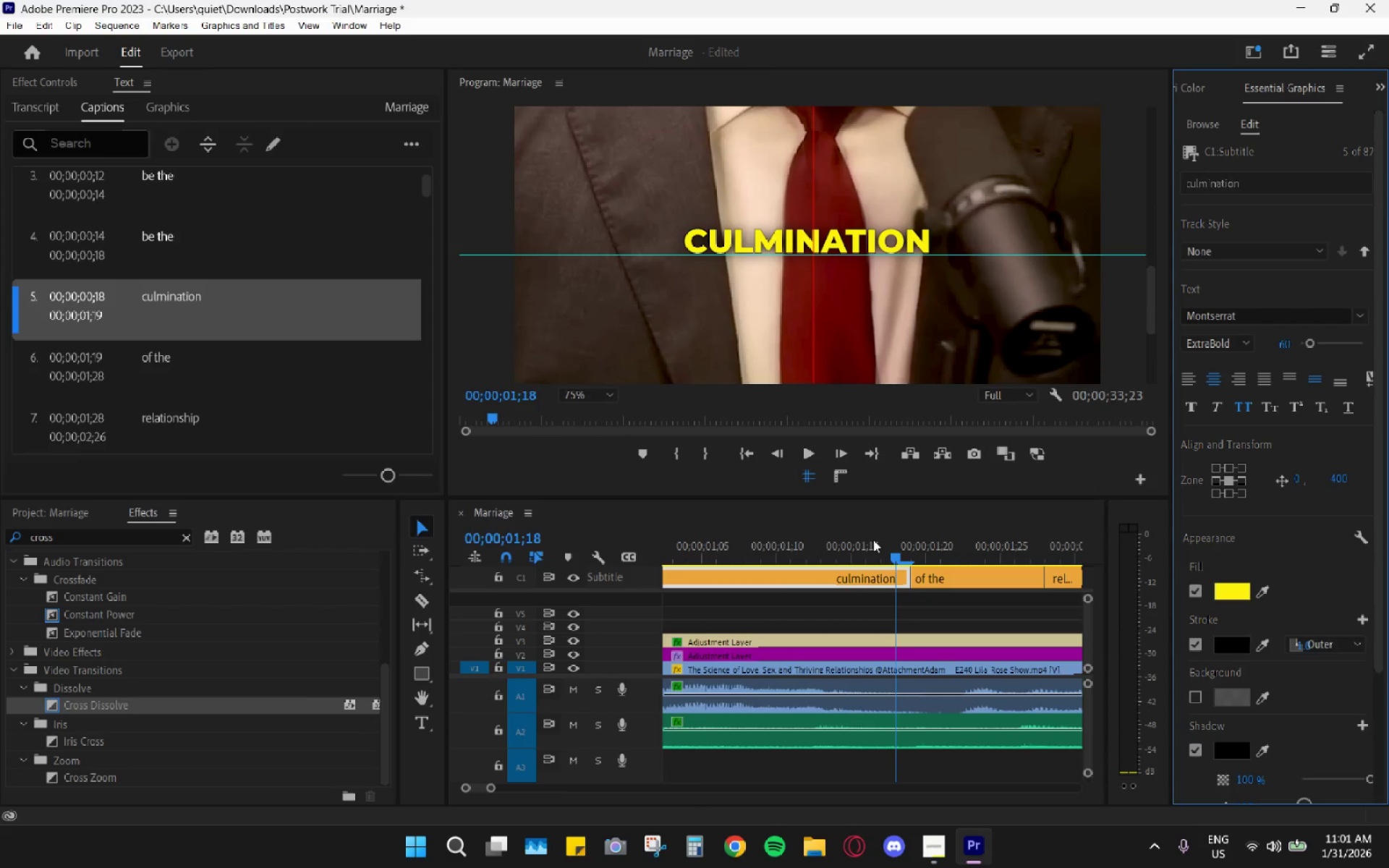 
key(C)
 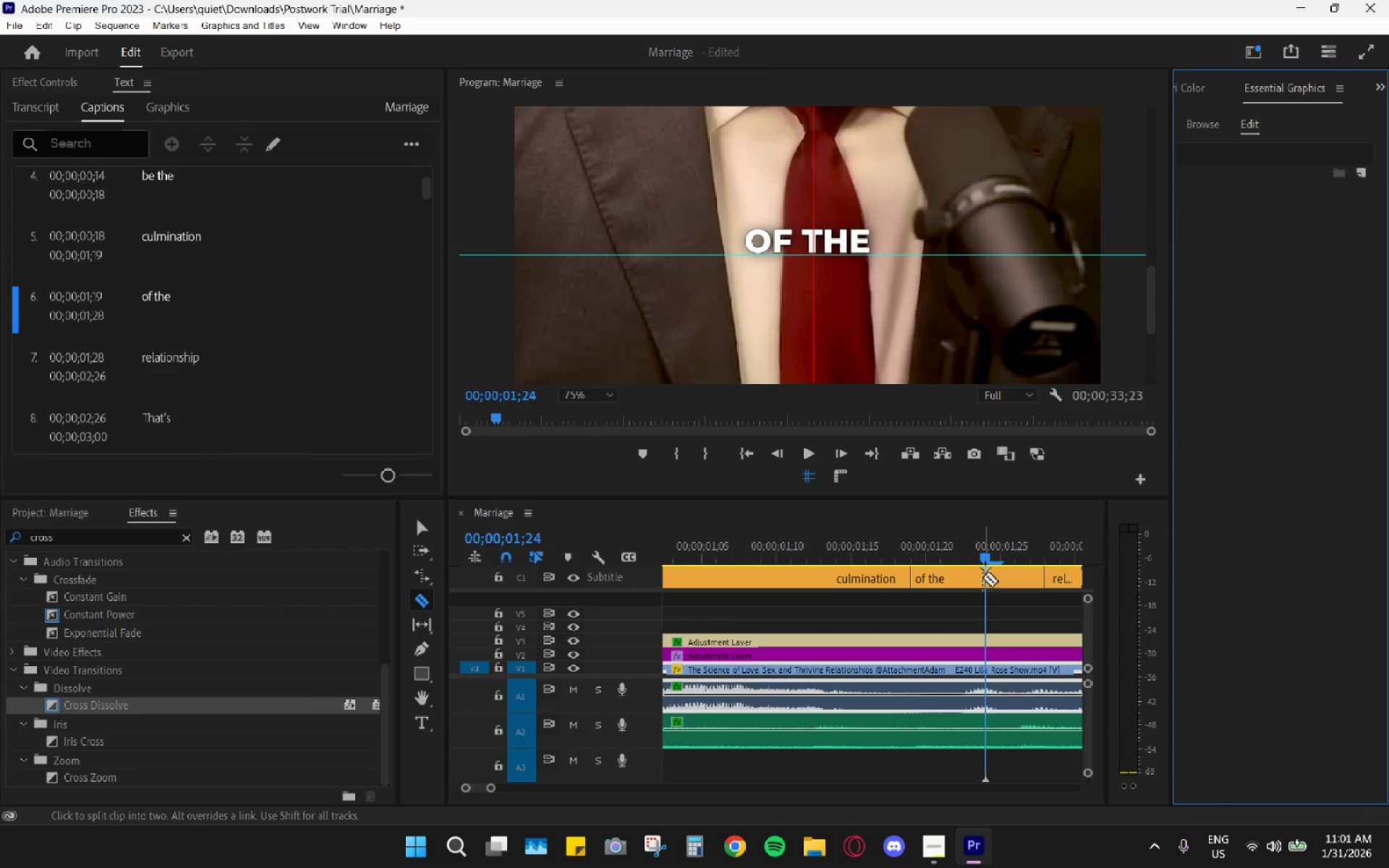 
left_click([982, 577])
 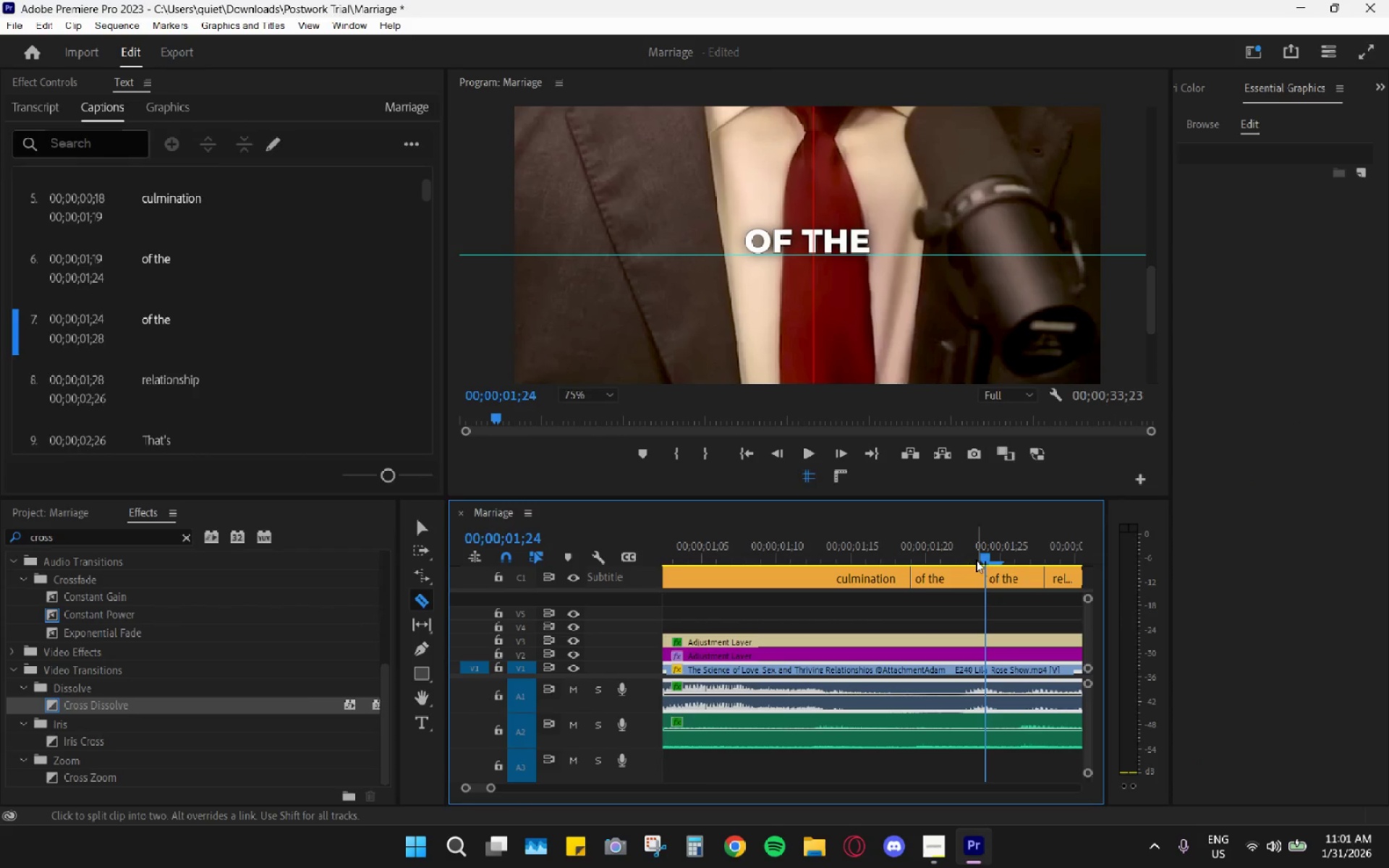 
left_click_drag(start_coordinate=[978, 546], to_coordinate=[965, 542])
 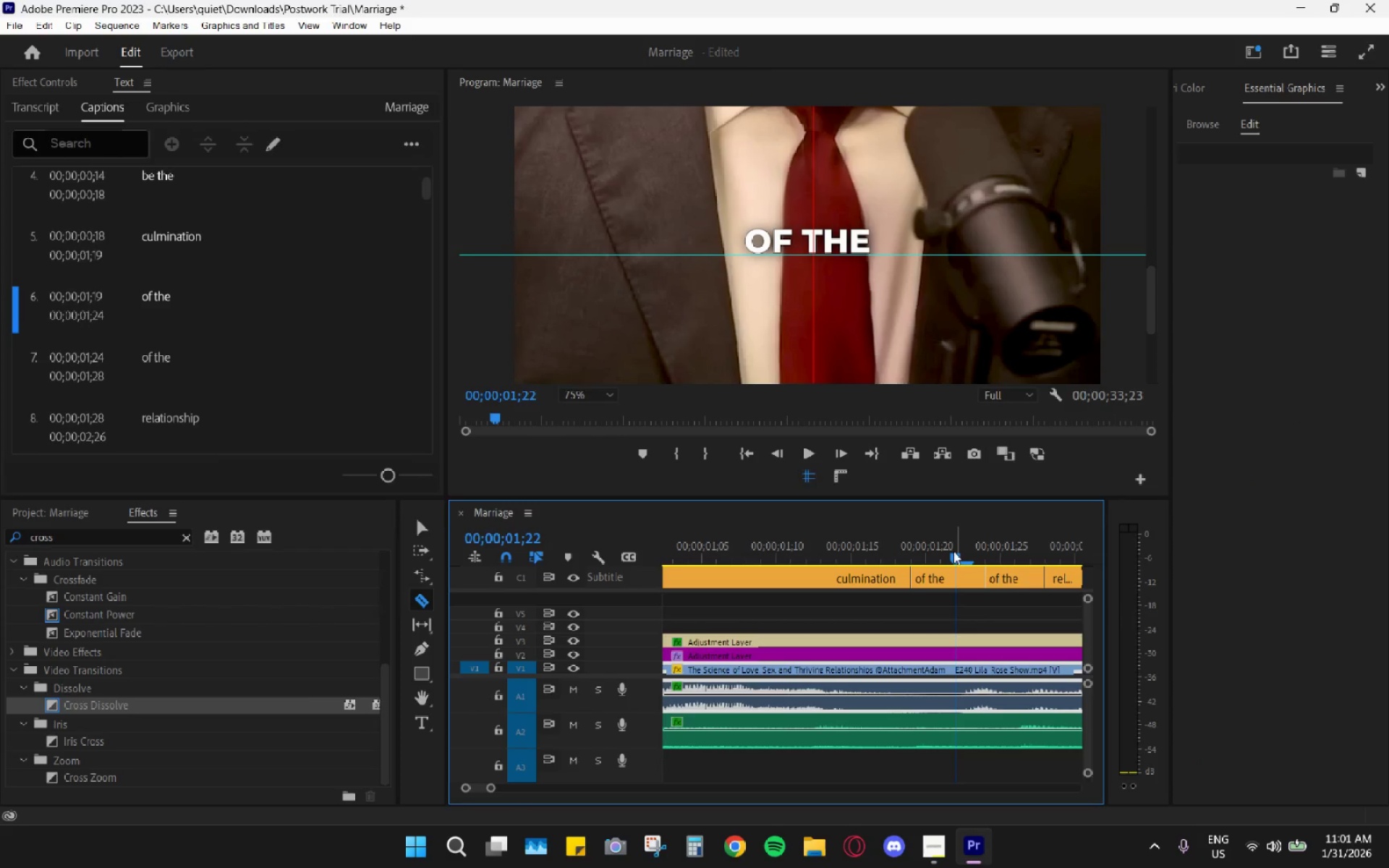 
key(V)
 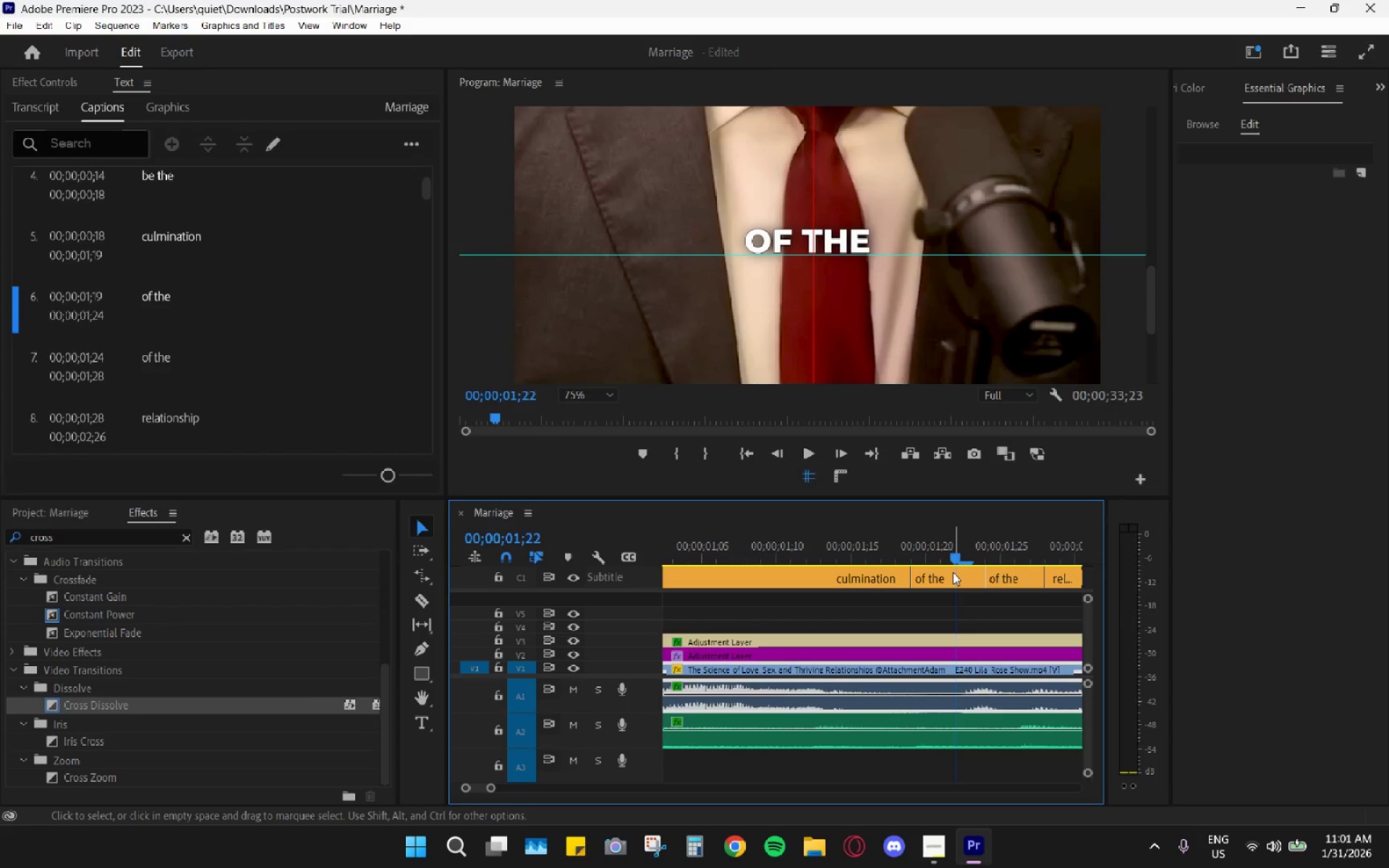 
left_click([958, 574])
 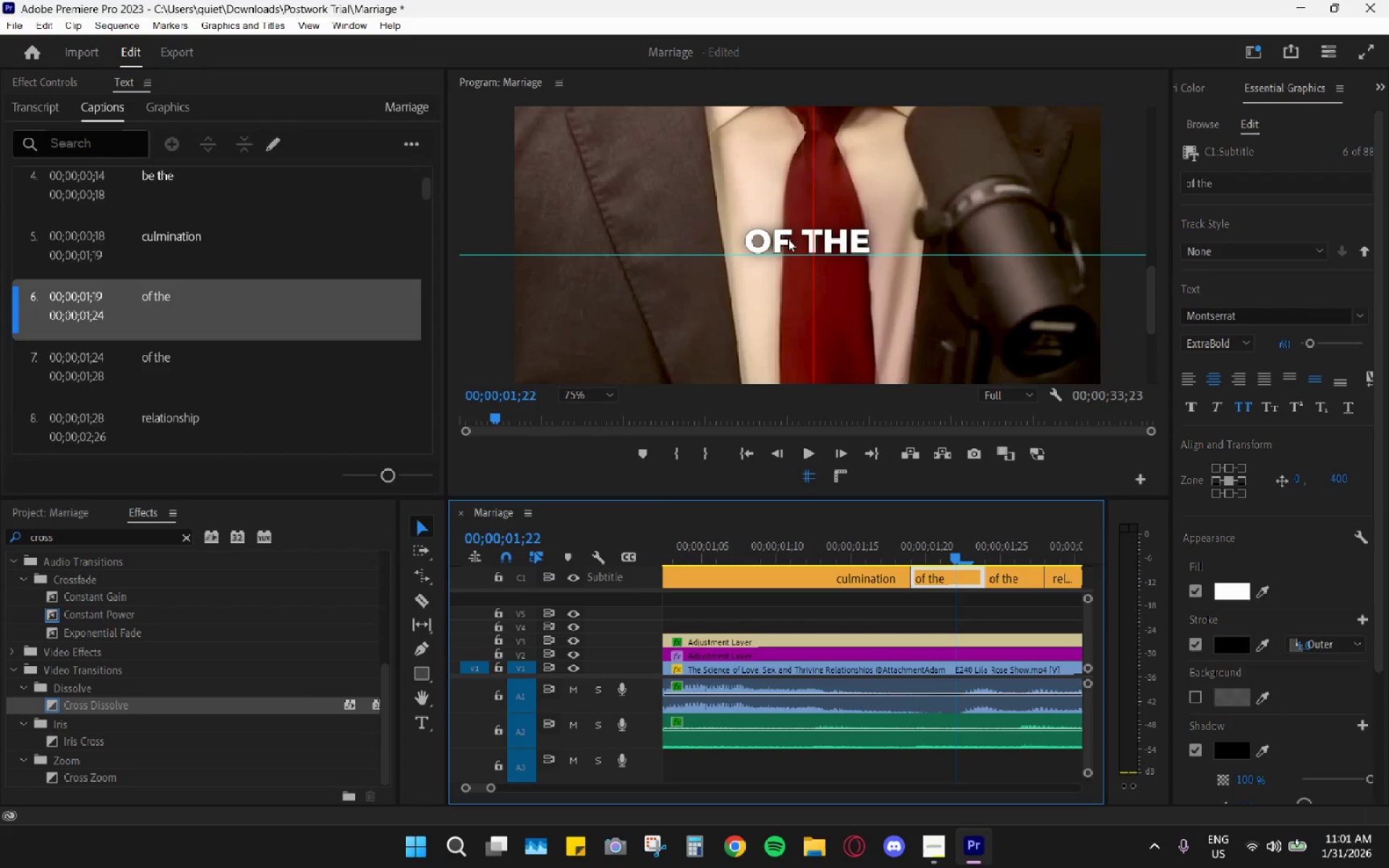 
double_click([758, 251])
 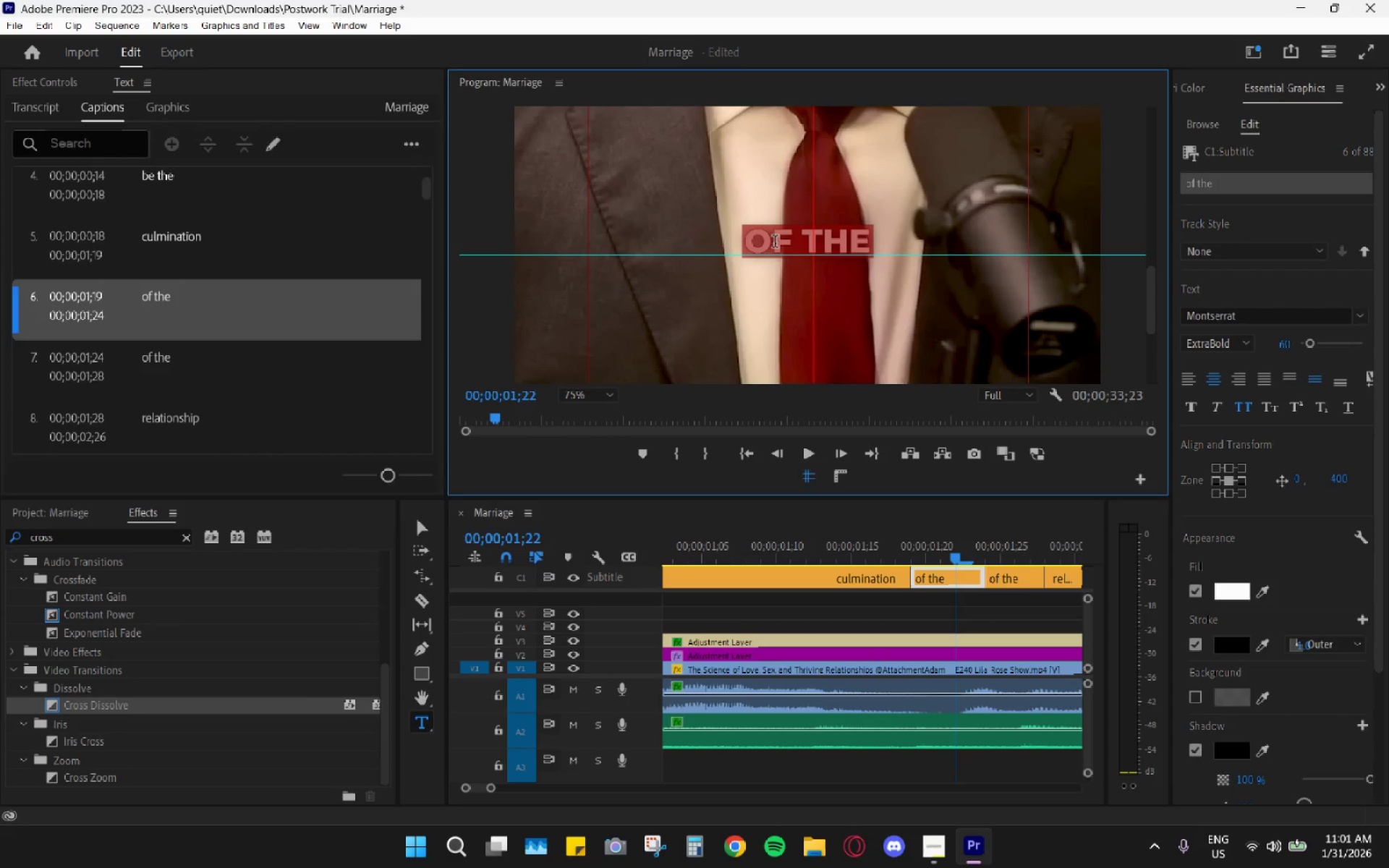 
left_click([775, 242])
 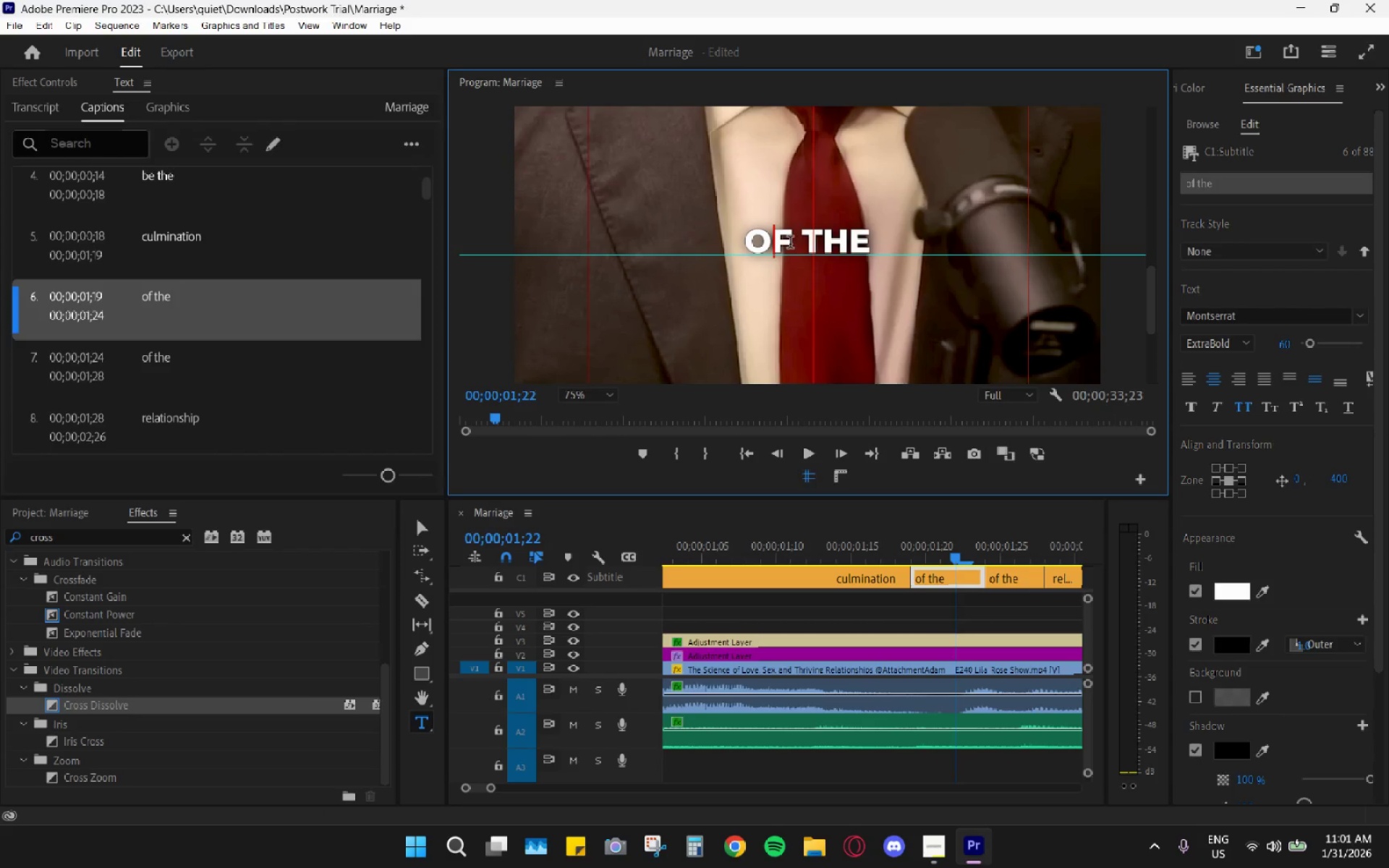 
left_click_drag(start_coordinate=[790, 244], to_coordinate=[752, 244])
 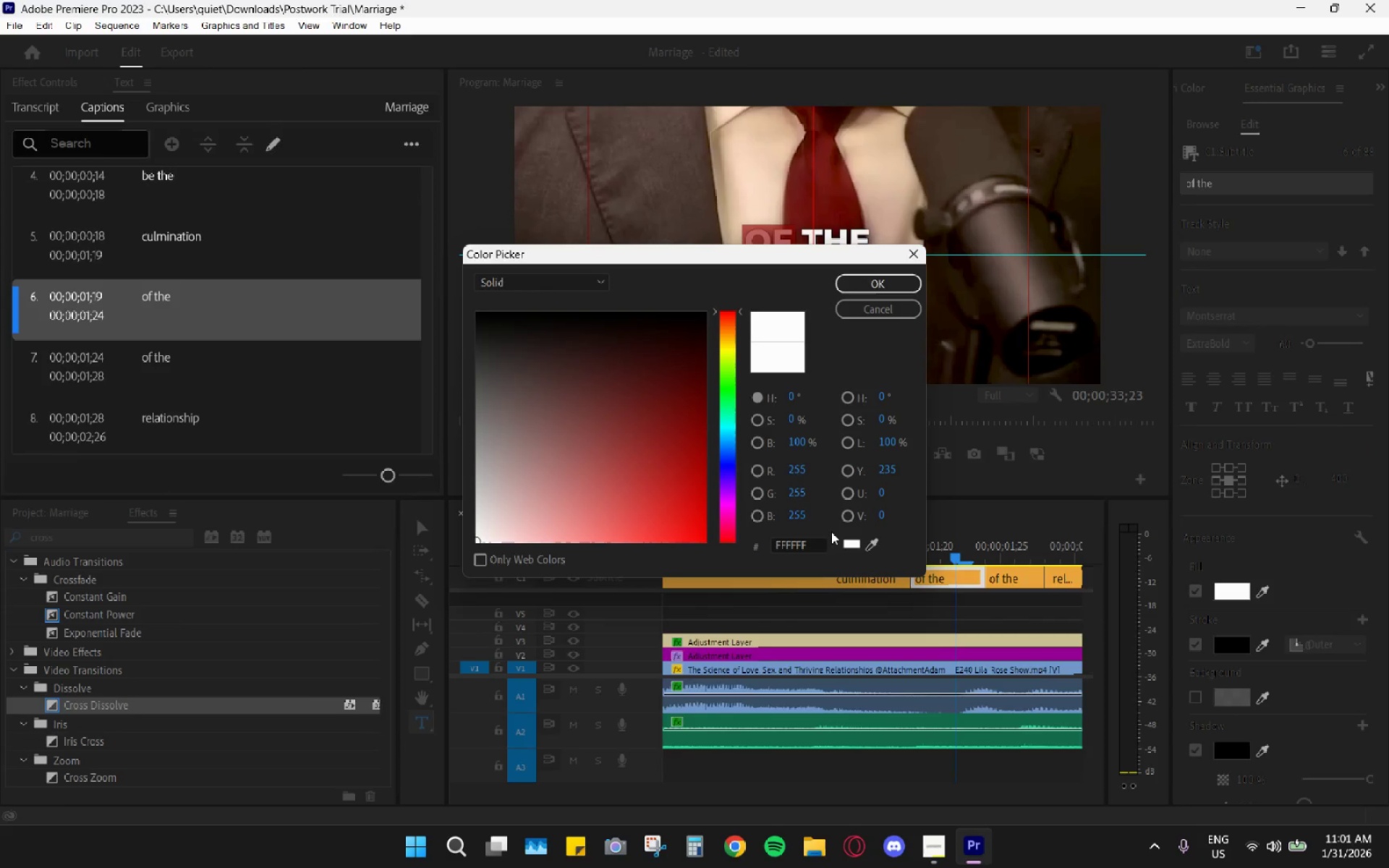 
left_click_drag(start_coordinate=[813, 543], to_coordinate=[694, 534])
 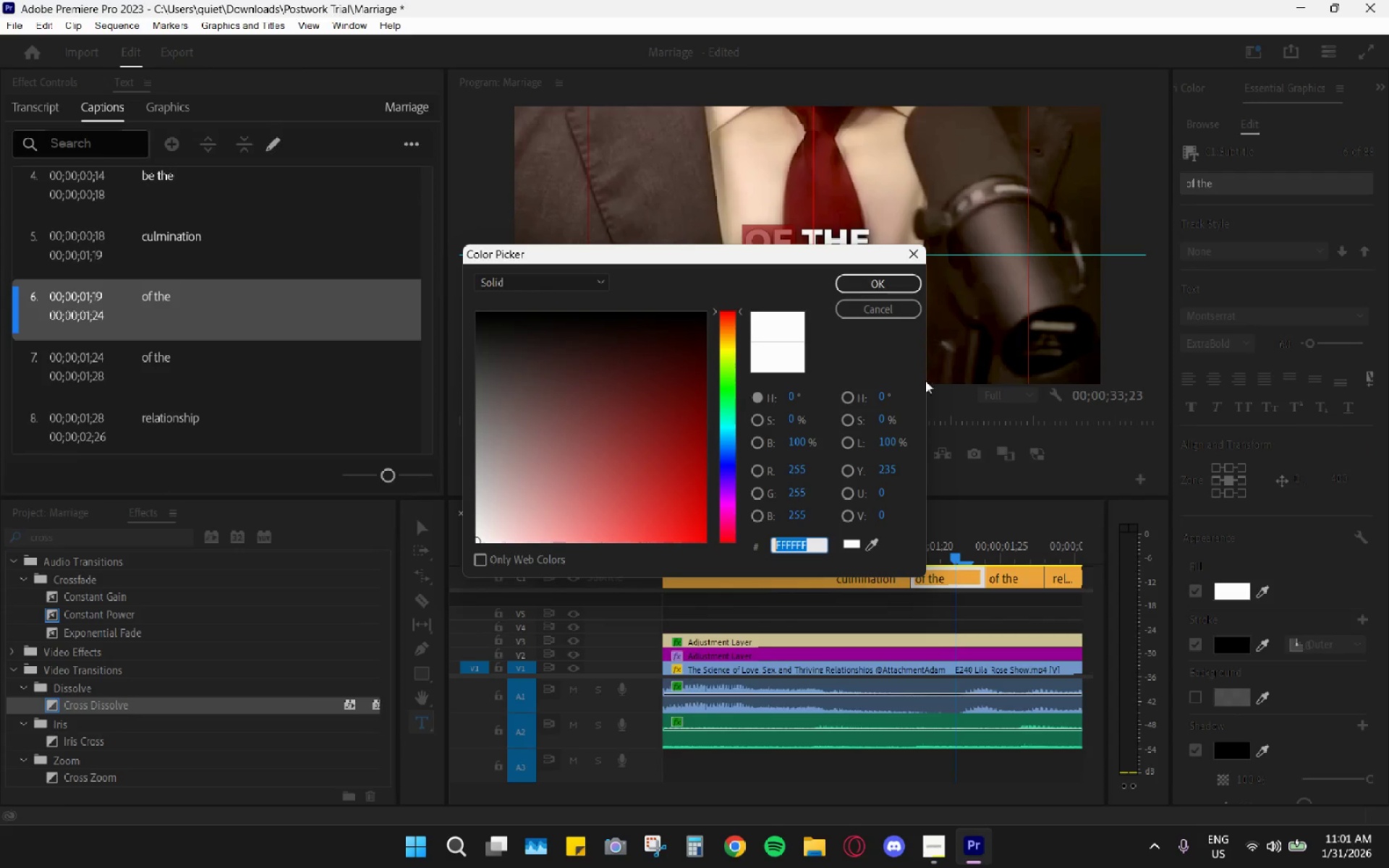 
key(Control+ControlLeft)
 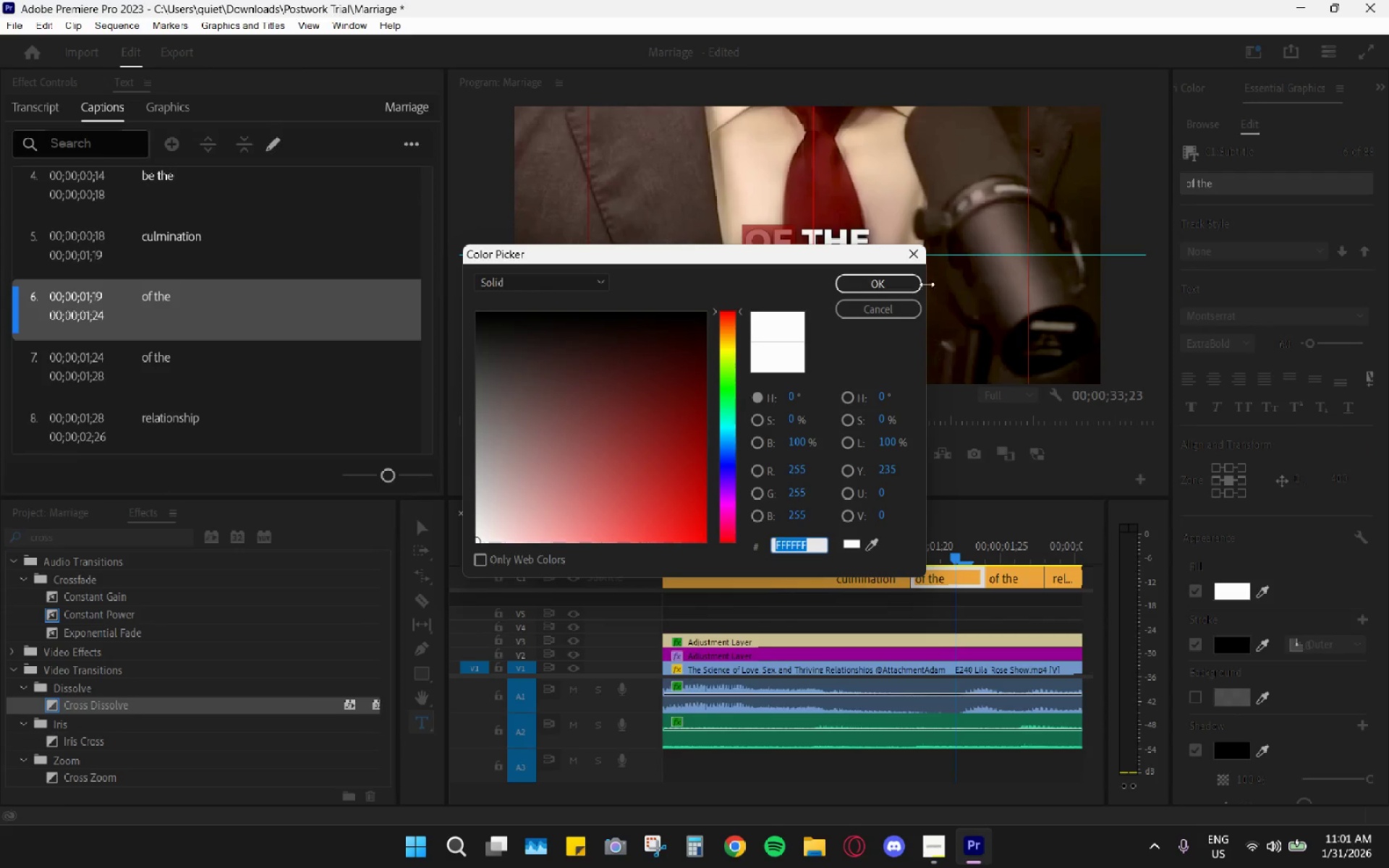 
key(Control+V)
 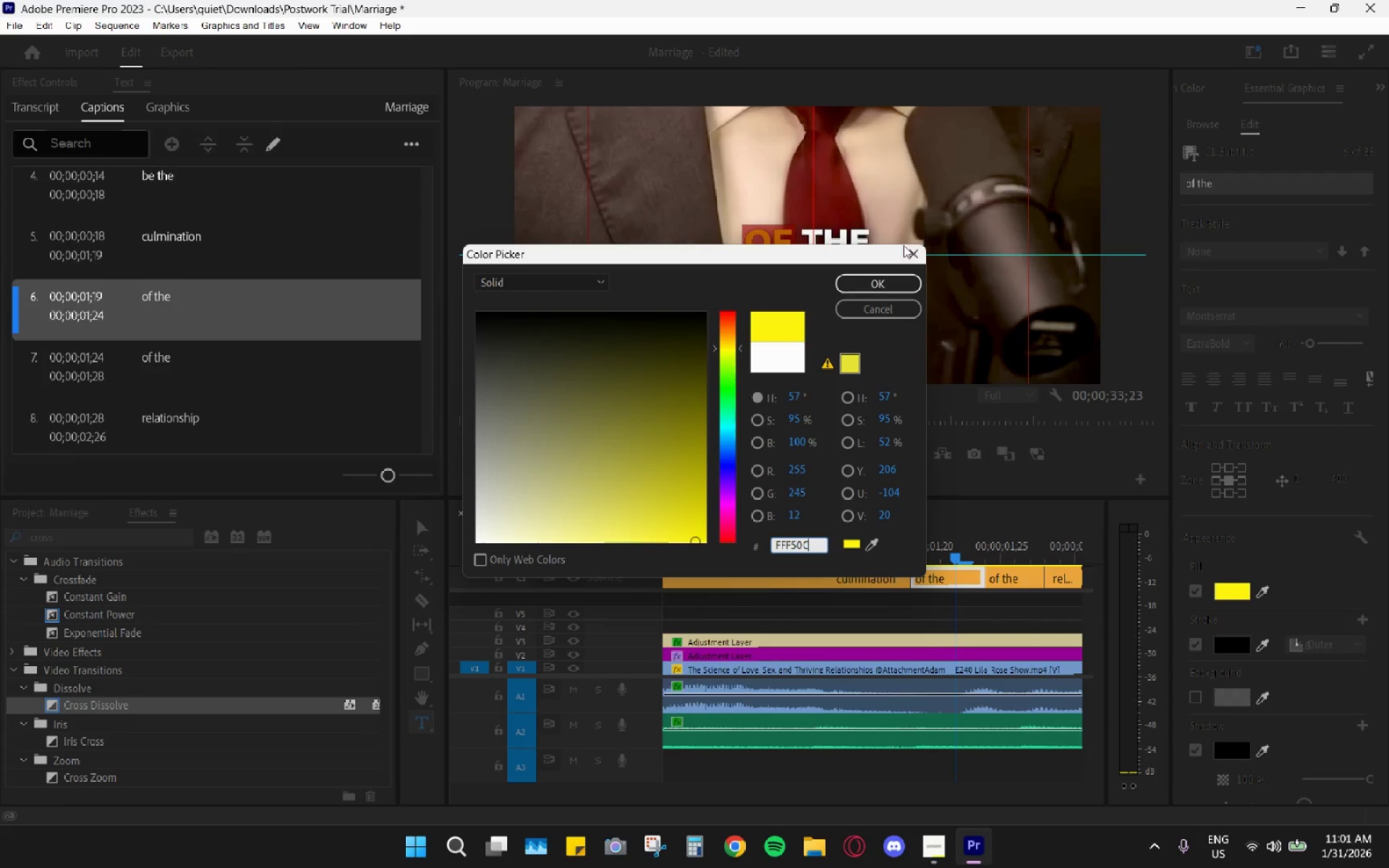 
left_click([867, 283])
 